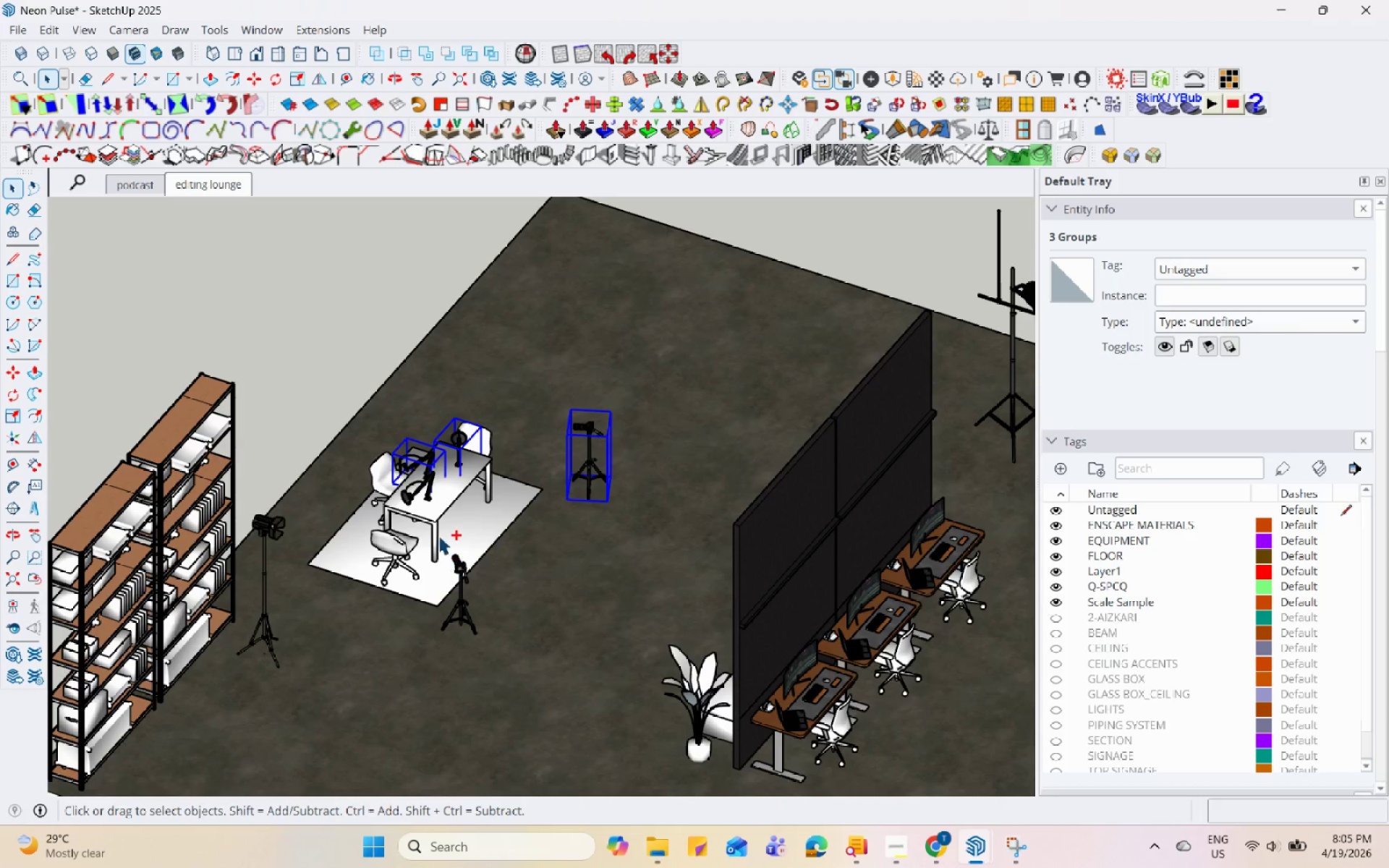 
hold_key(key=ShiftLeft, duration=0.81)
 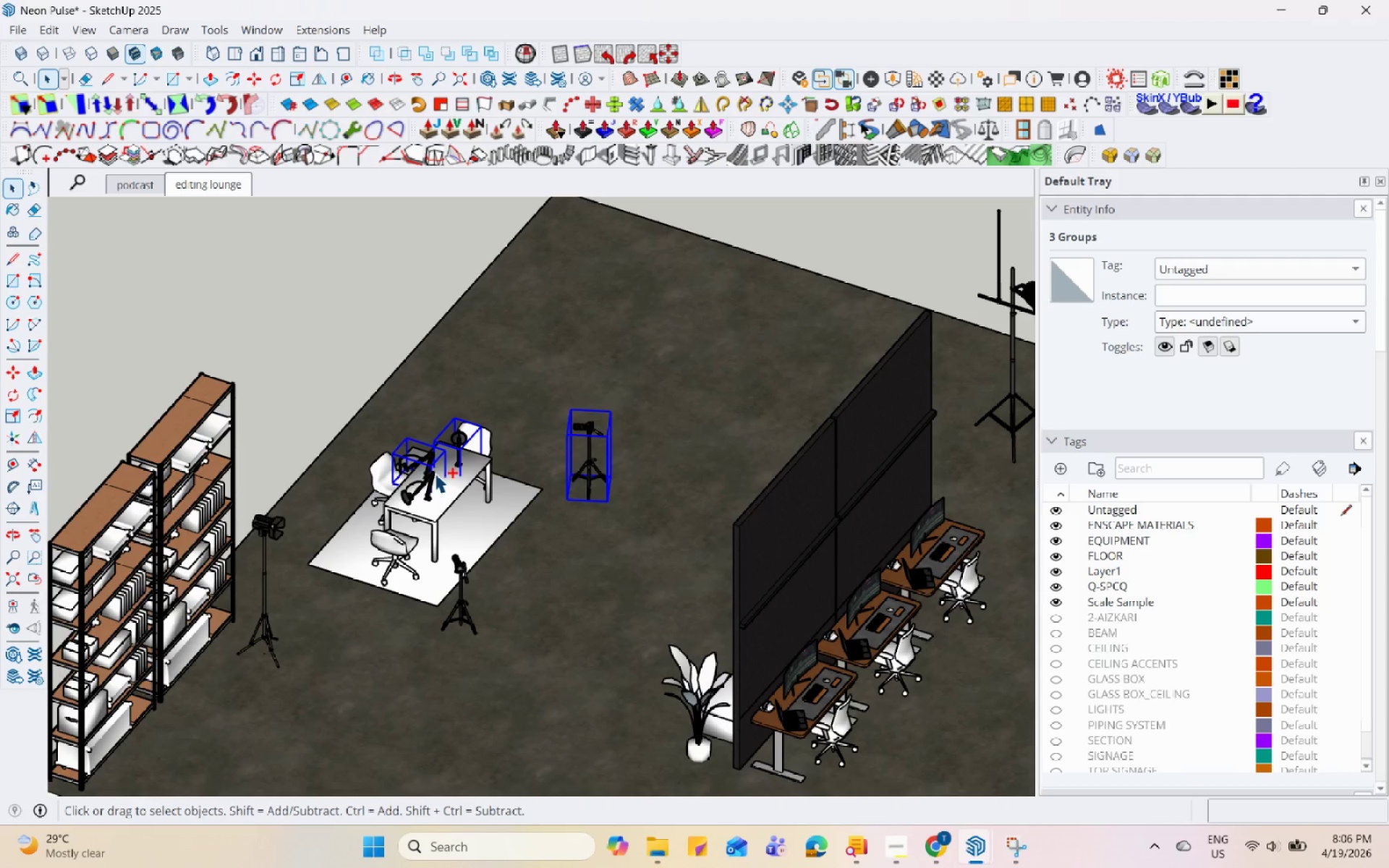 
left_click([430, 473])
 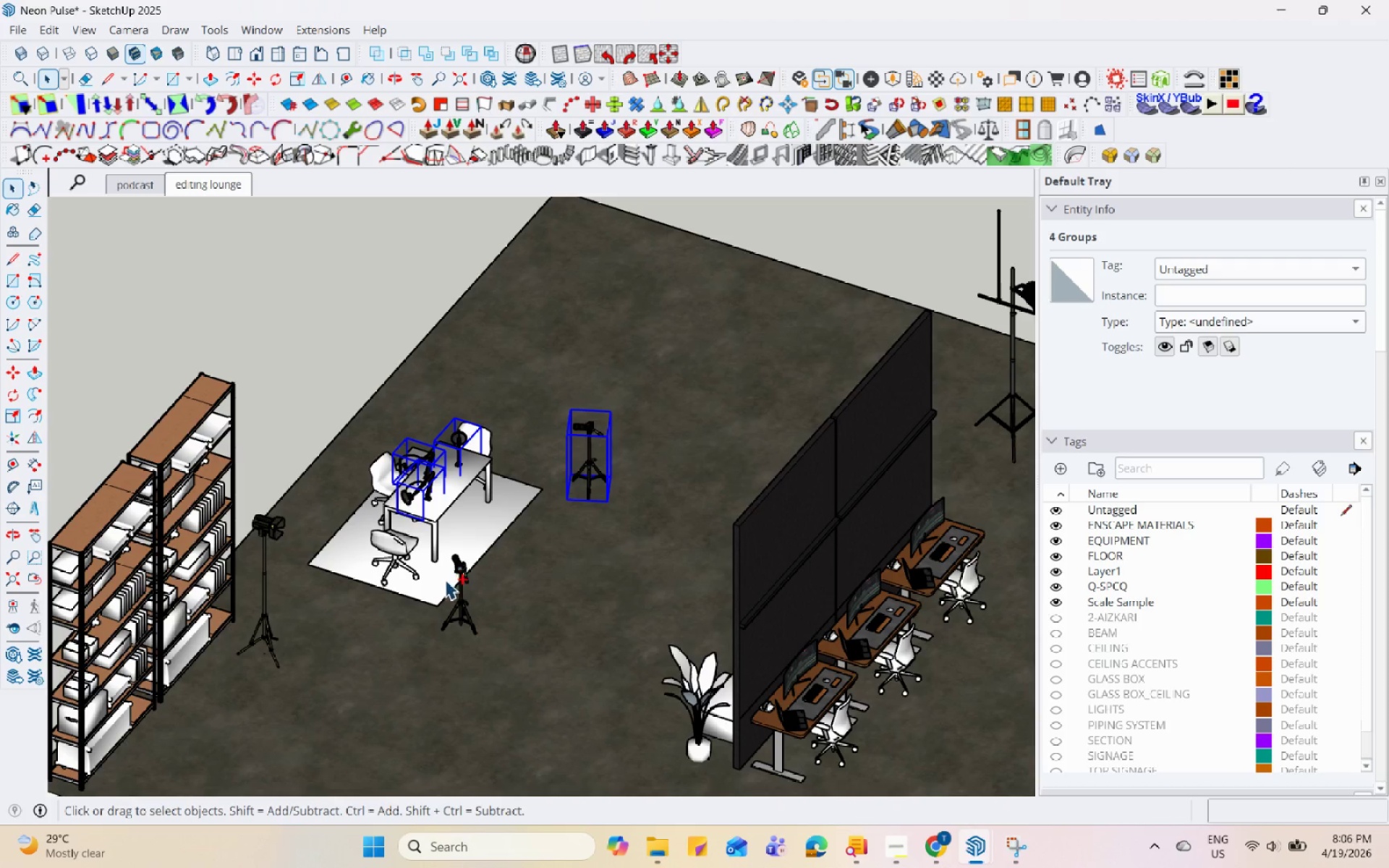 
left_click([463, 582])
 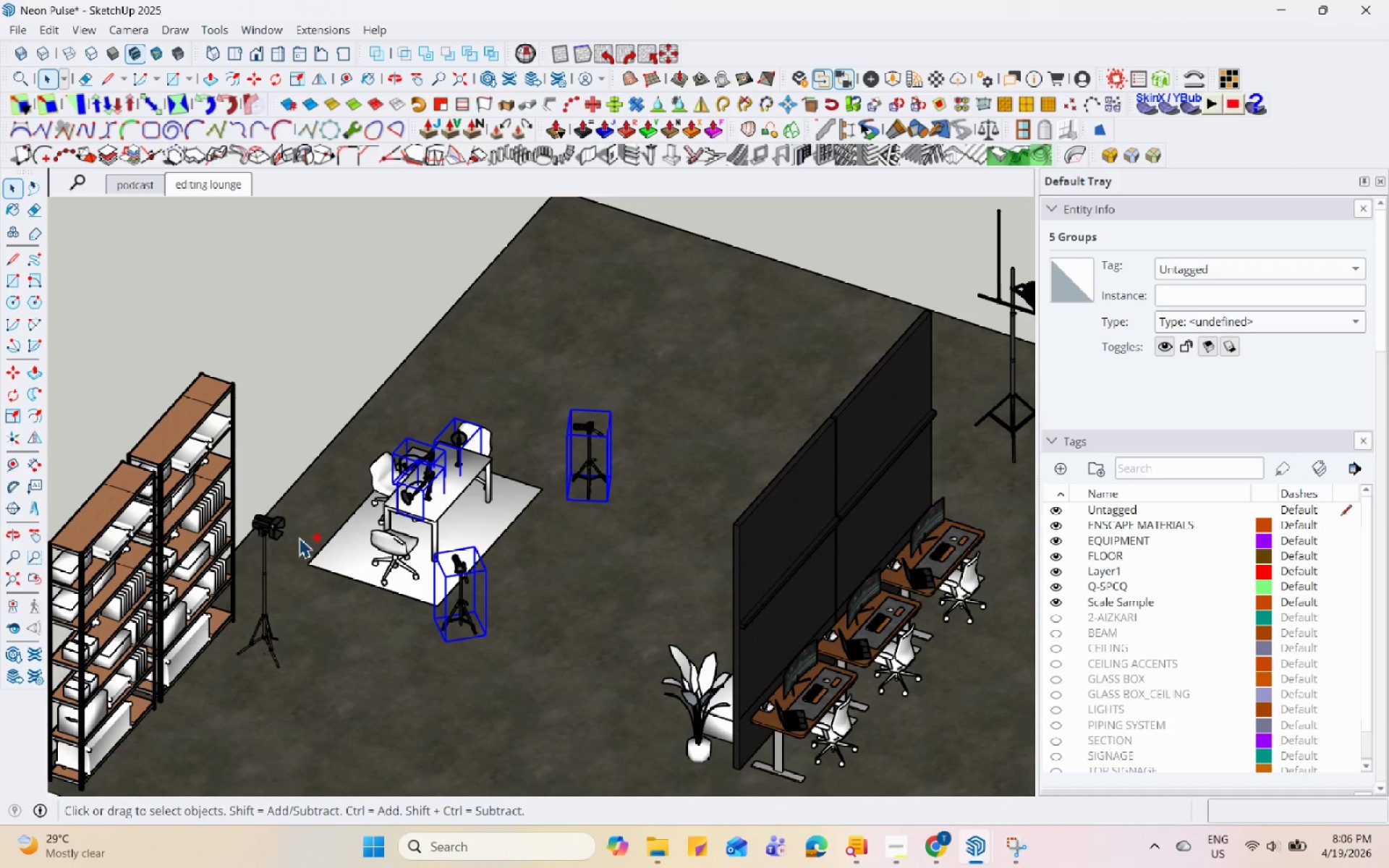 
left_click([274, 520])
 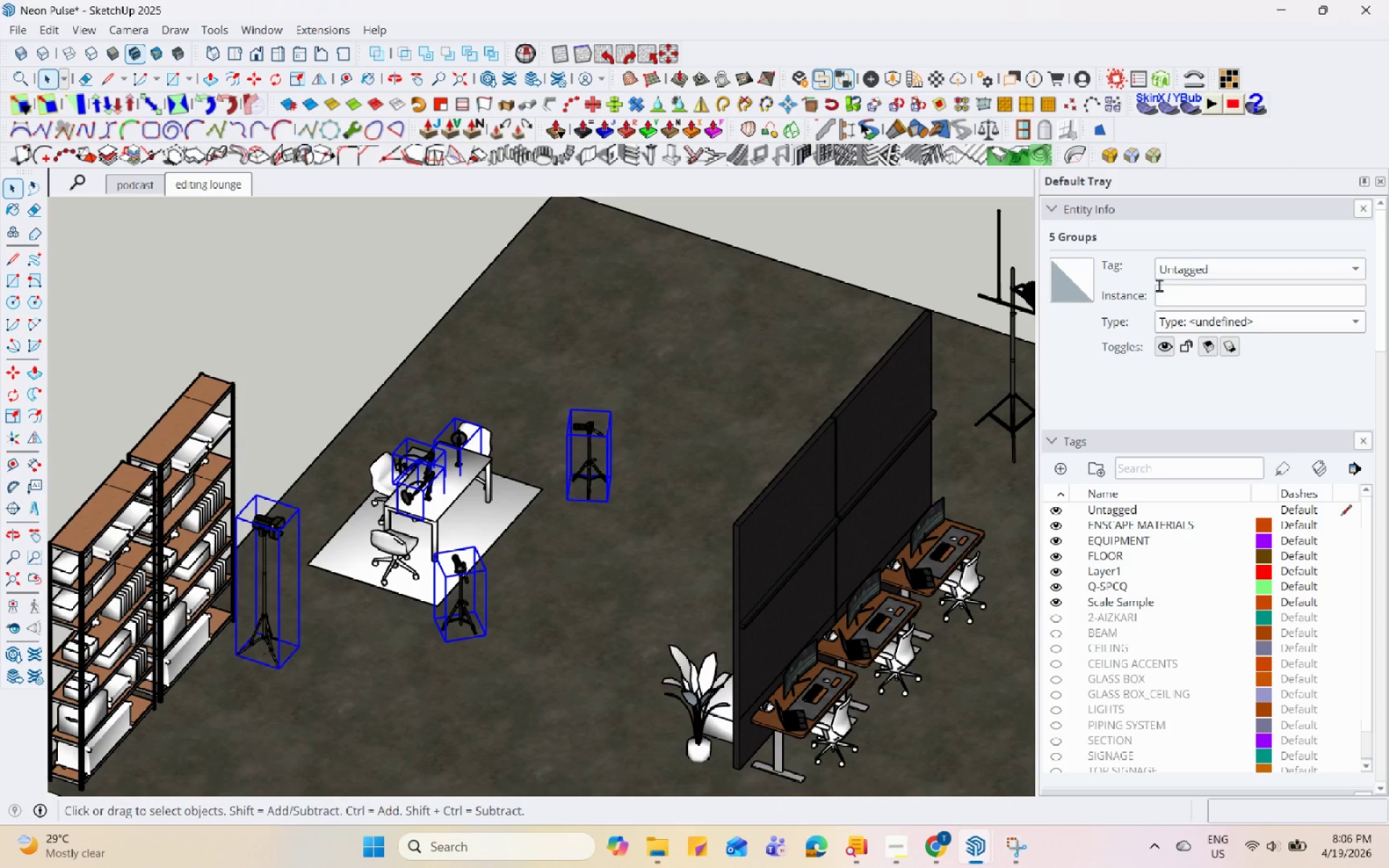 
left_click([1178, 270])
 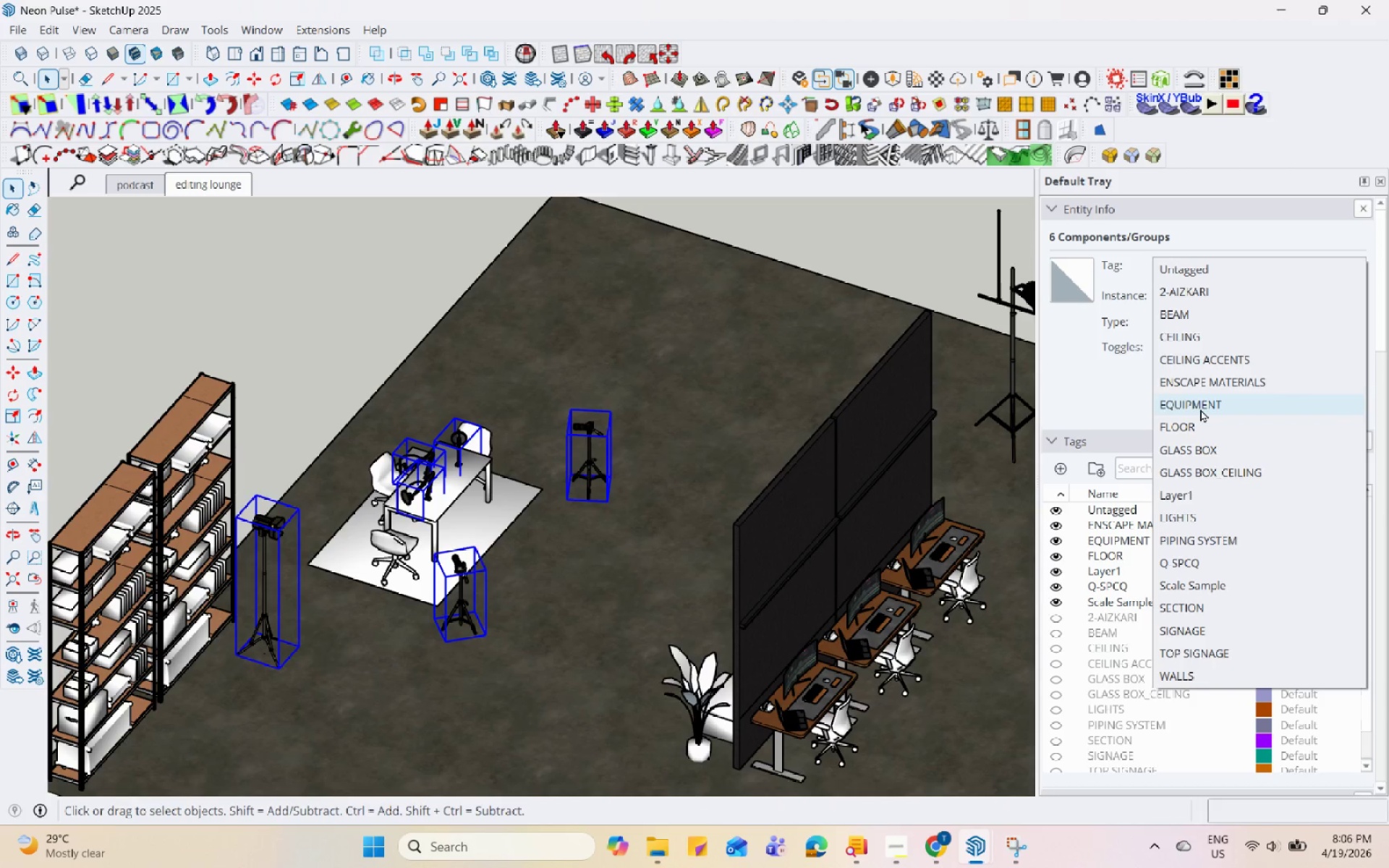 
left_click([1203, 396])
 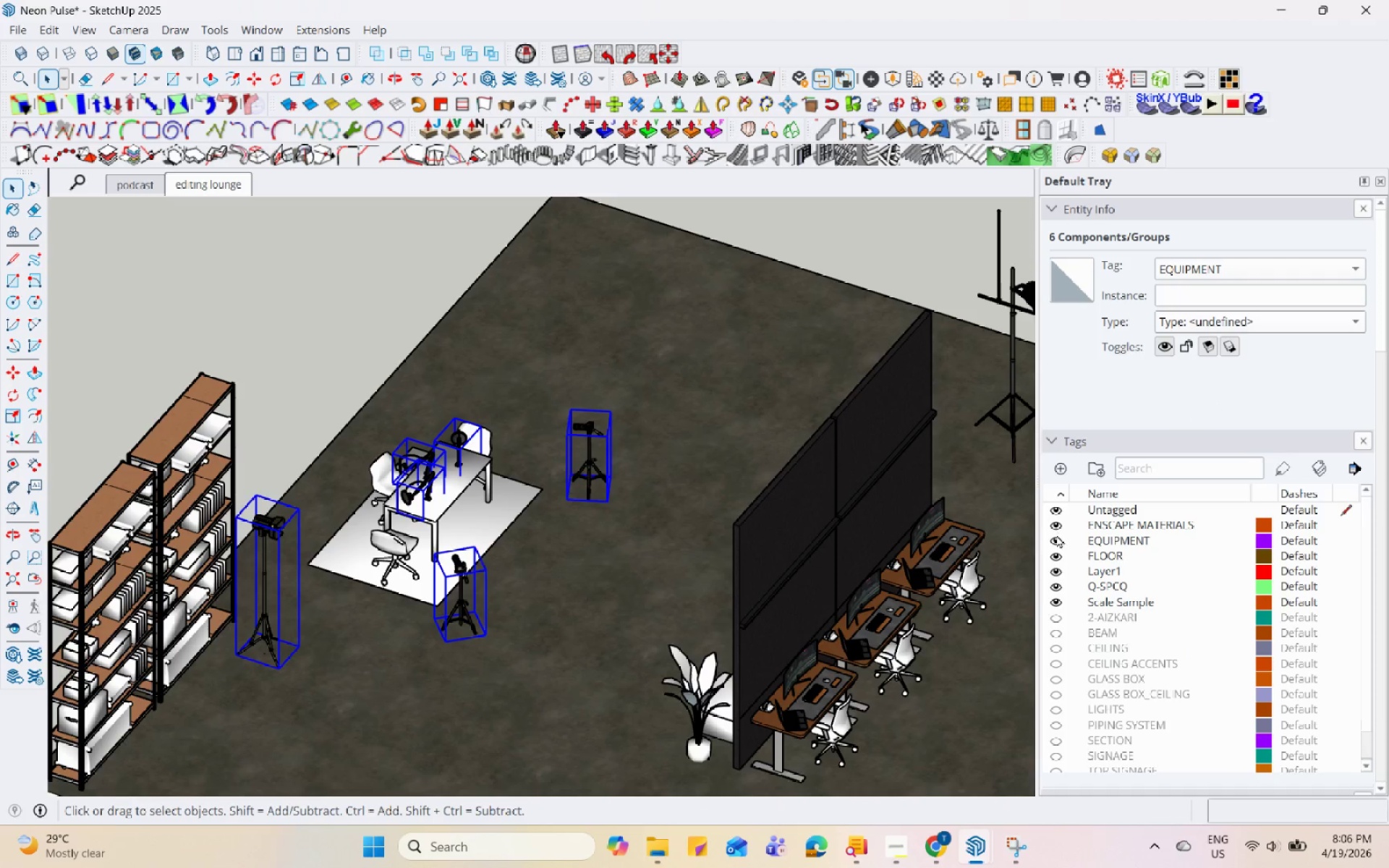 
left_click([1053, 540])
 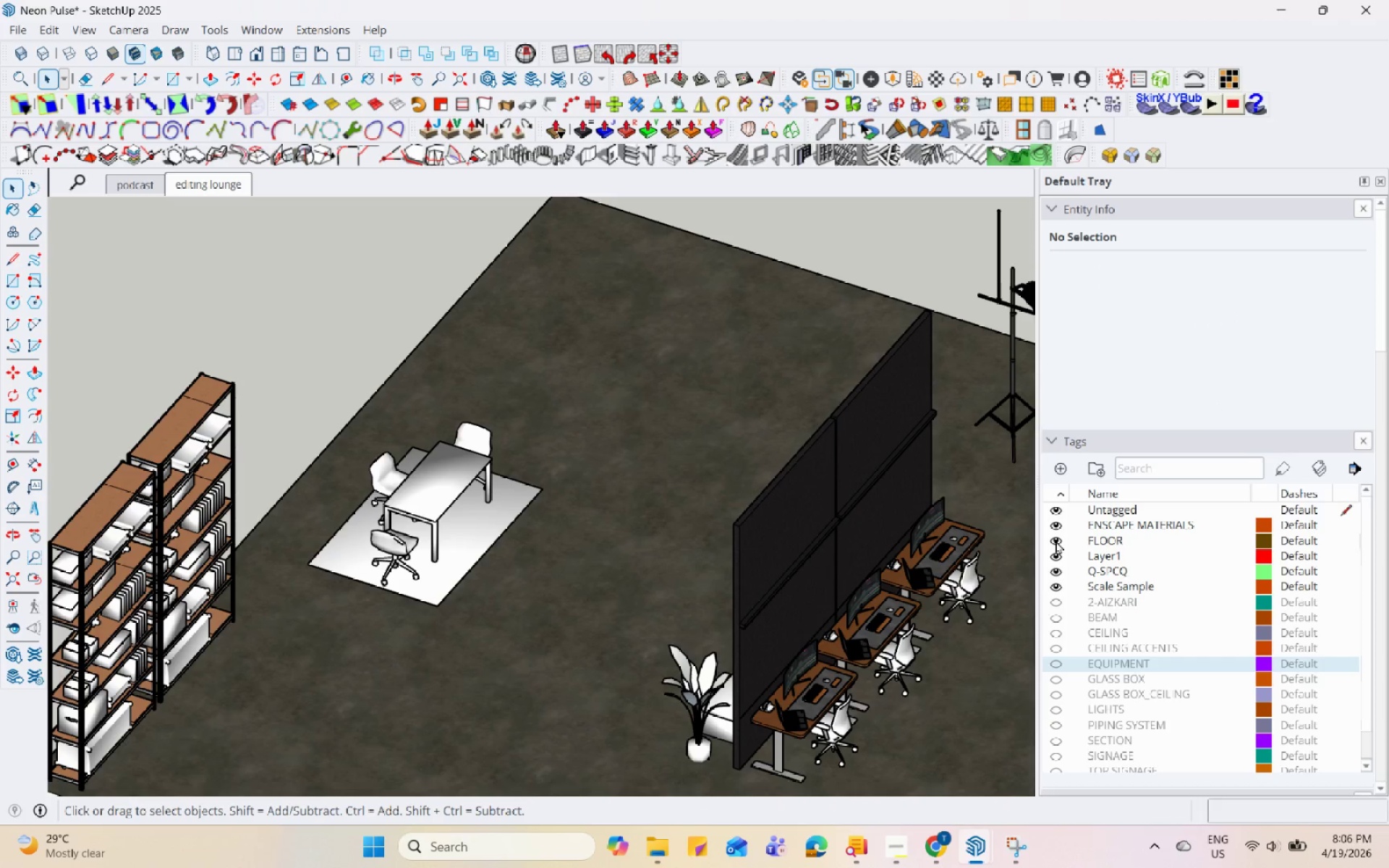 
left_click([1055, 540])
 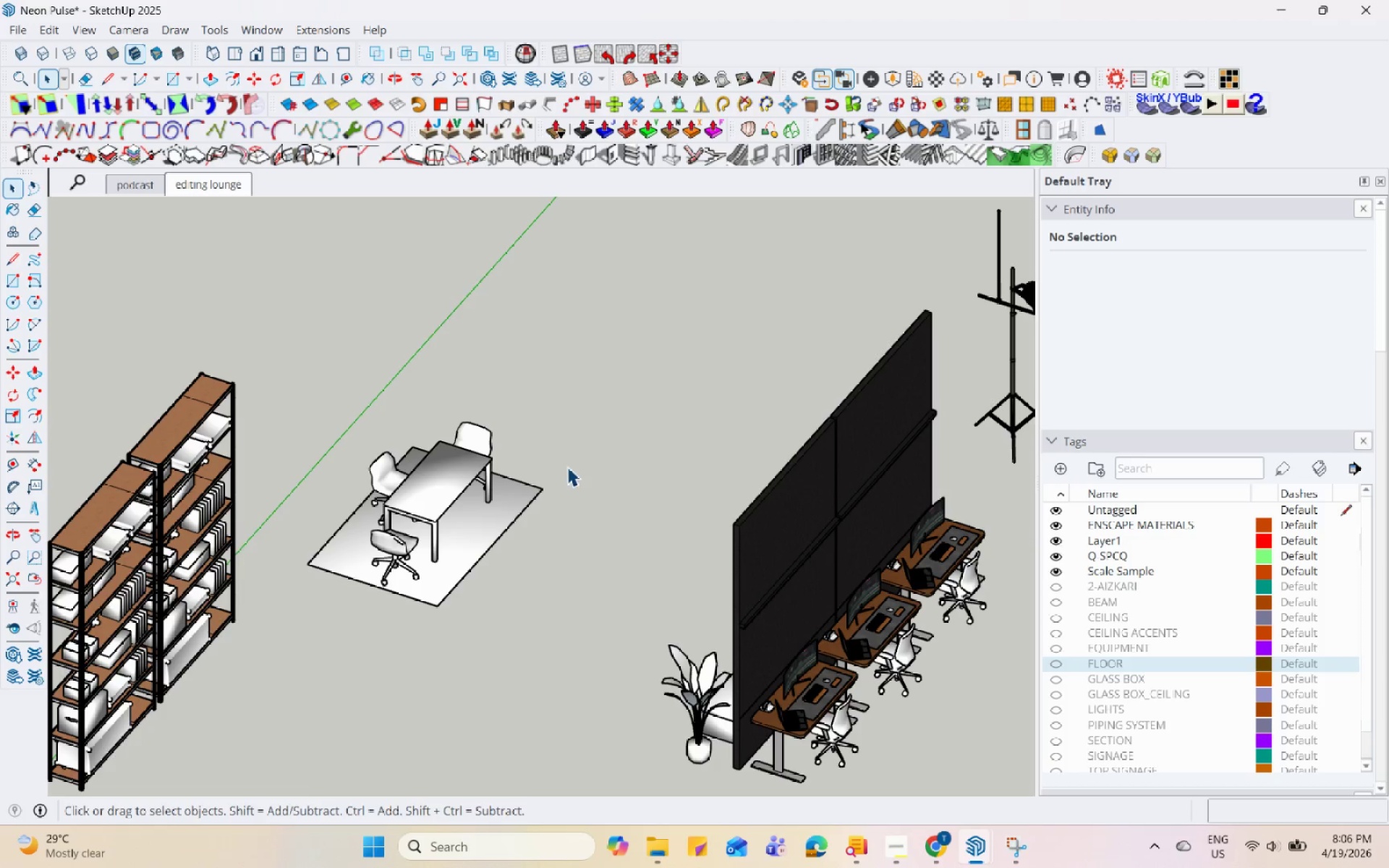 
scroll: coordinate [470, 530], scroll_direction: down, amount: 2.0
 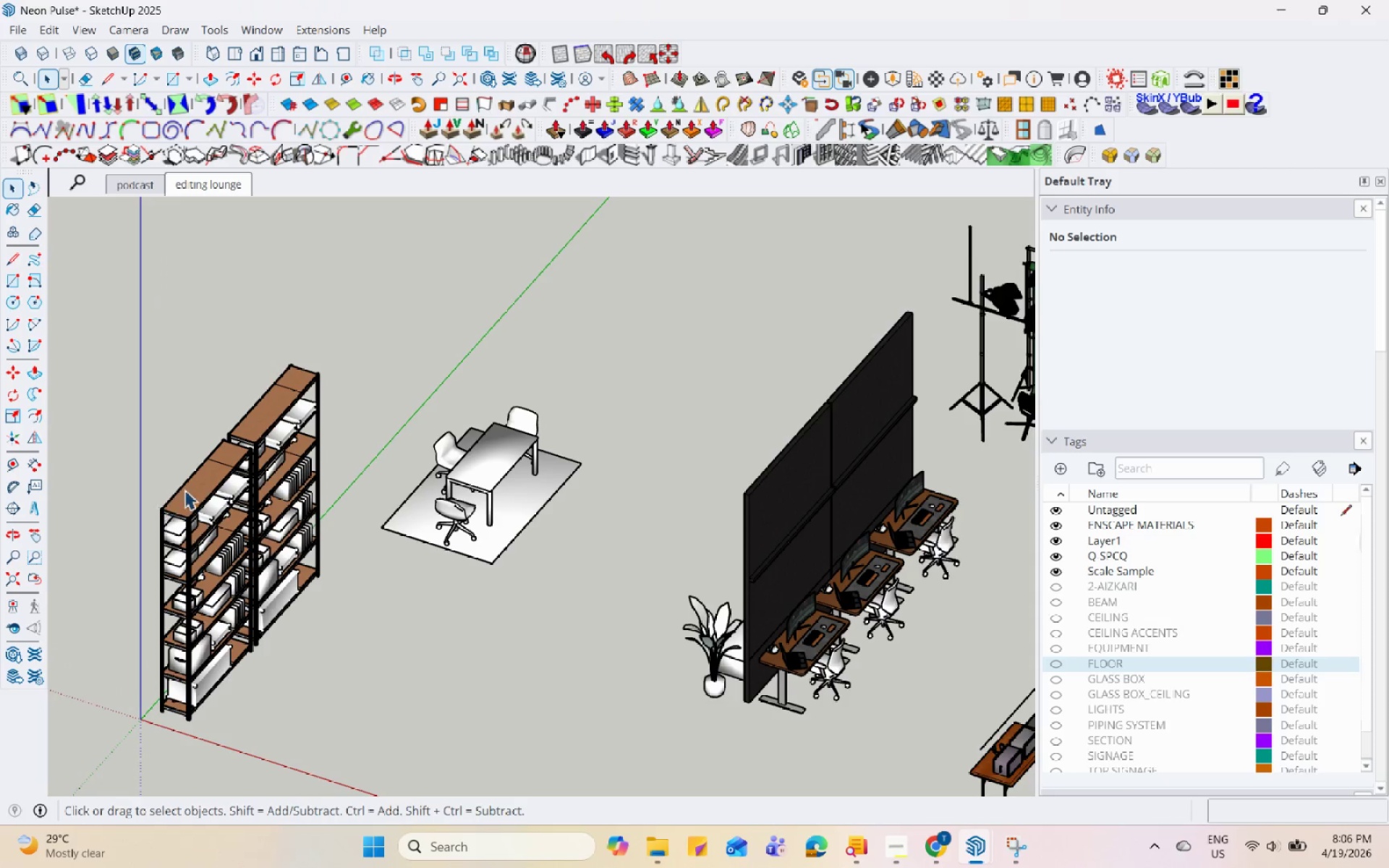 
left_click([247, 477])
 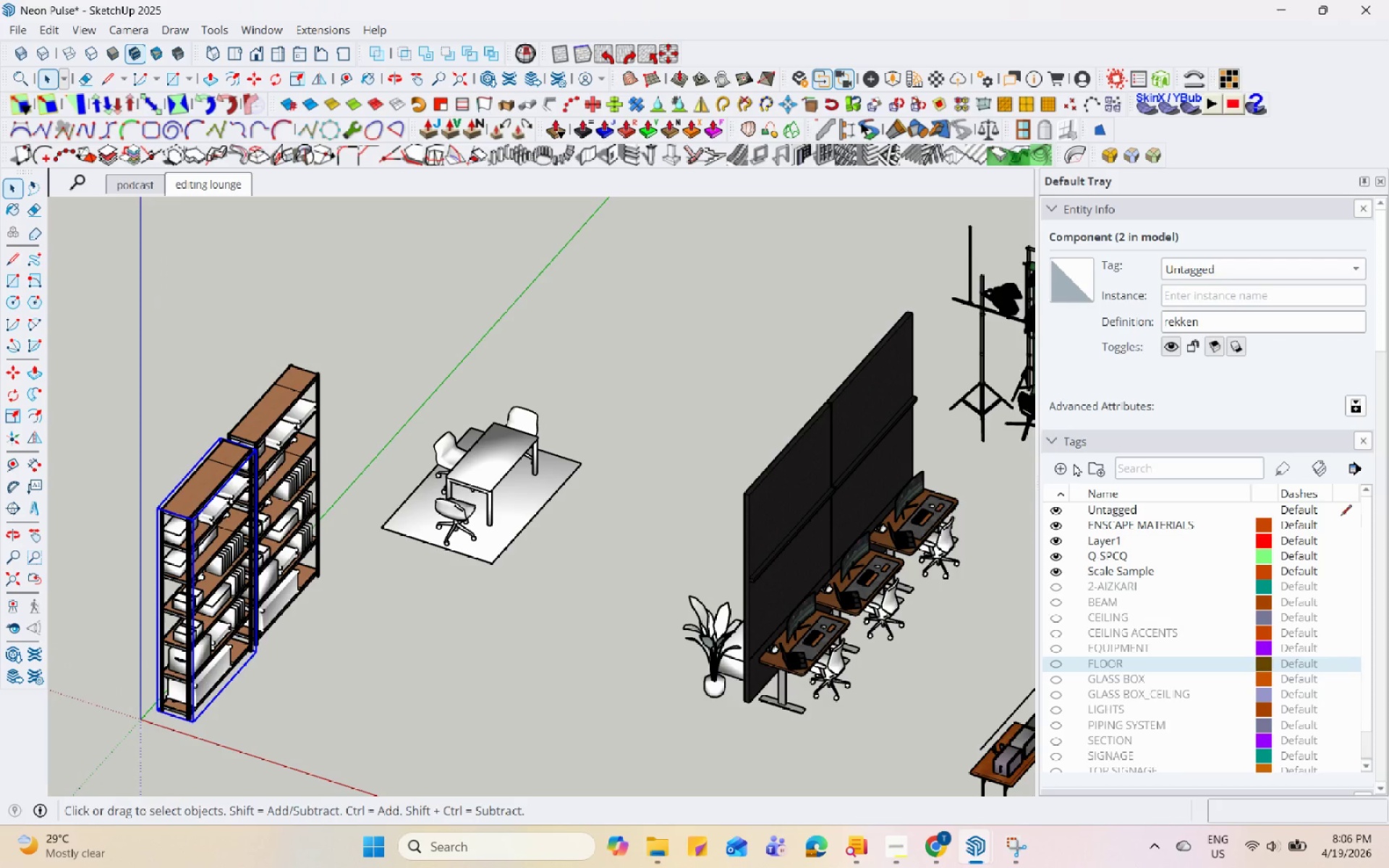 
left_click([1061, 467])
 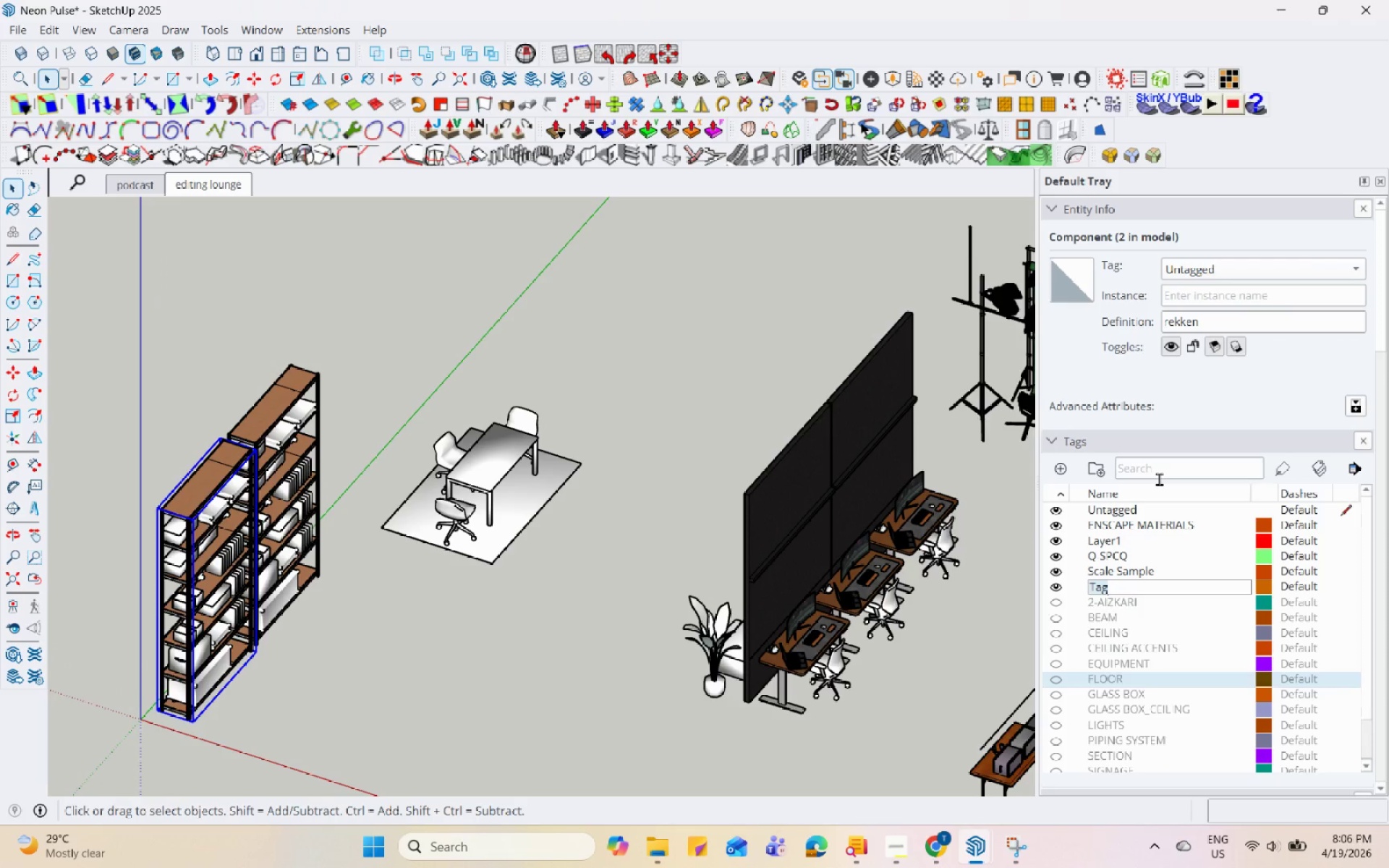 
type(she)
key(Backspace)
key(Backspace)
key(Backspace)
type(SHEKVES)
 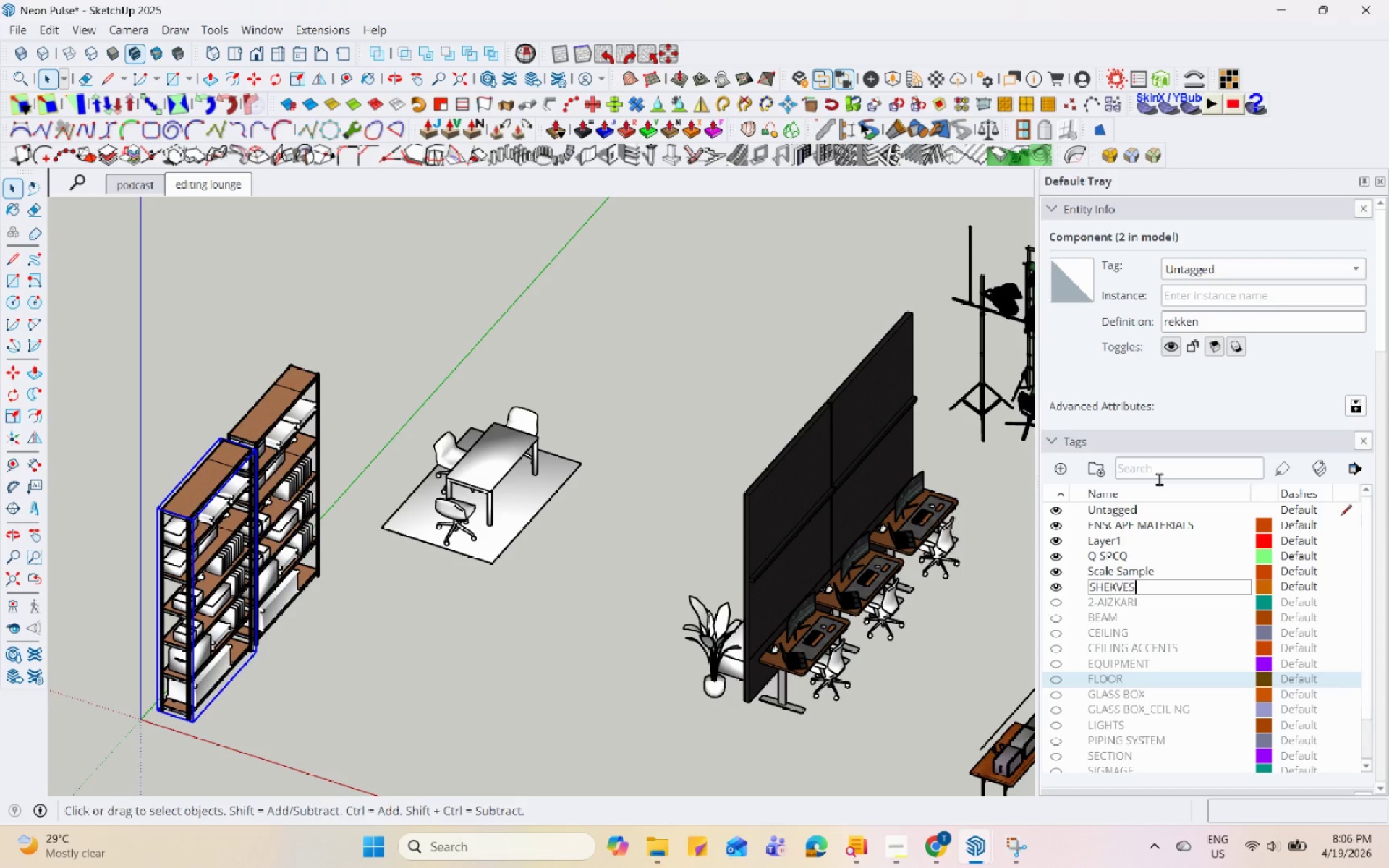 
key(Enter)
 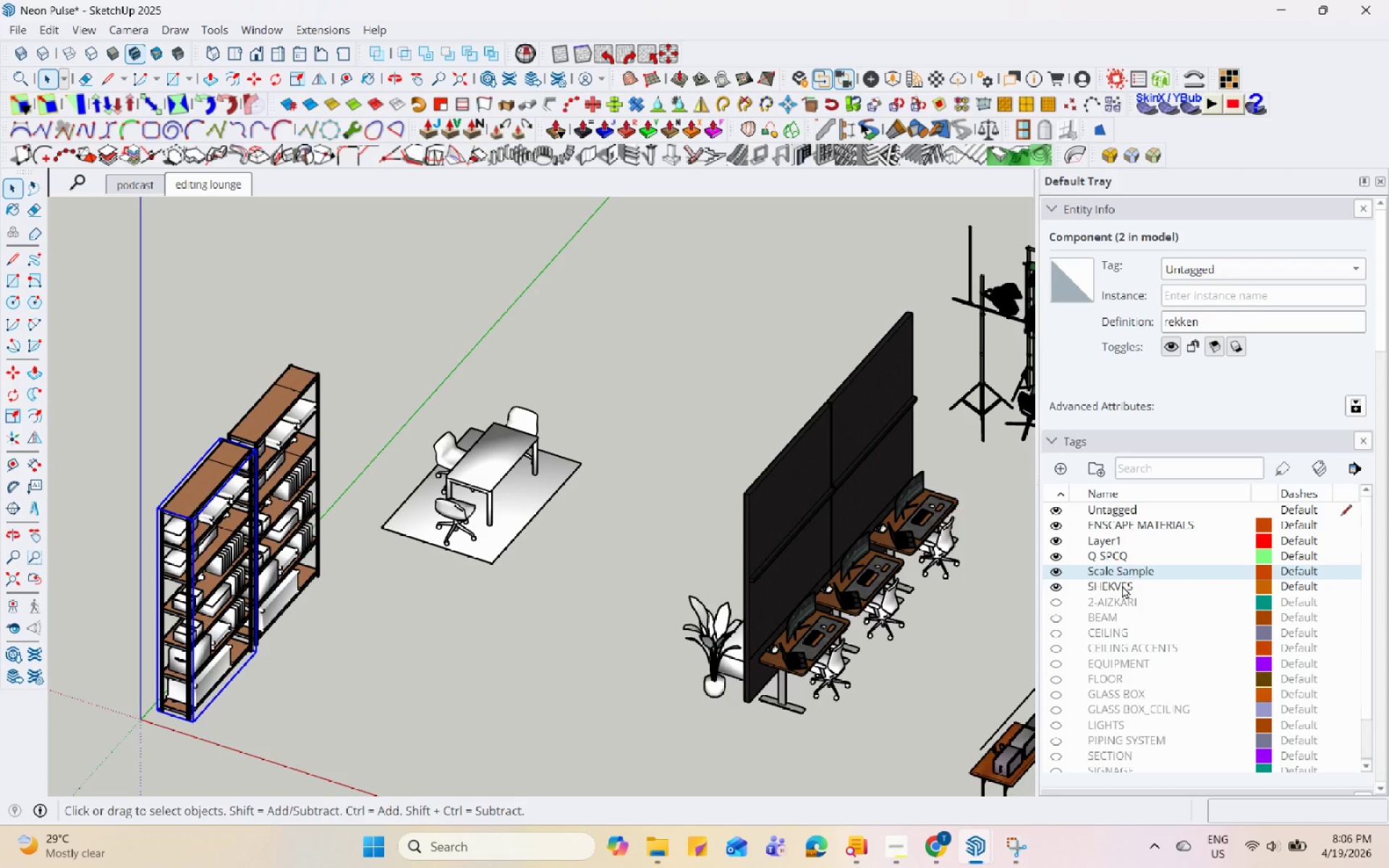 
triple_click([1113, 584])
 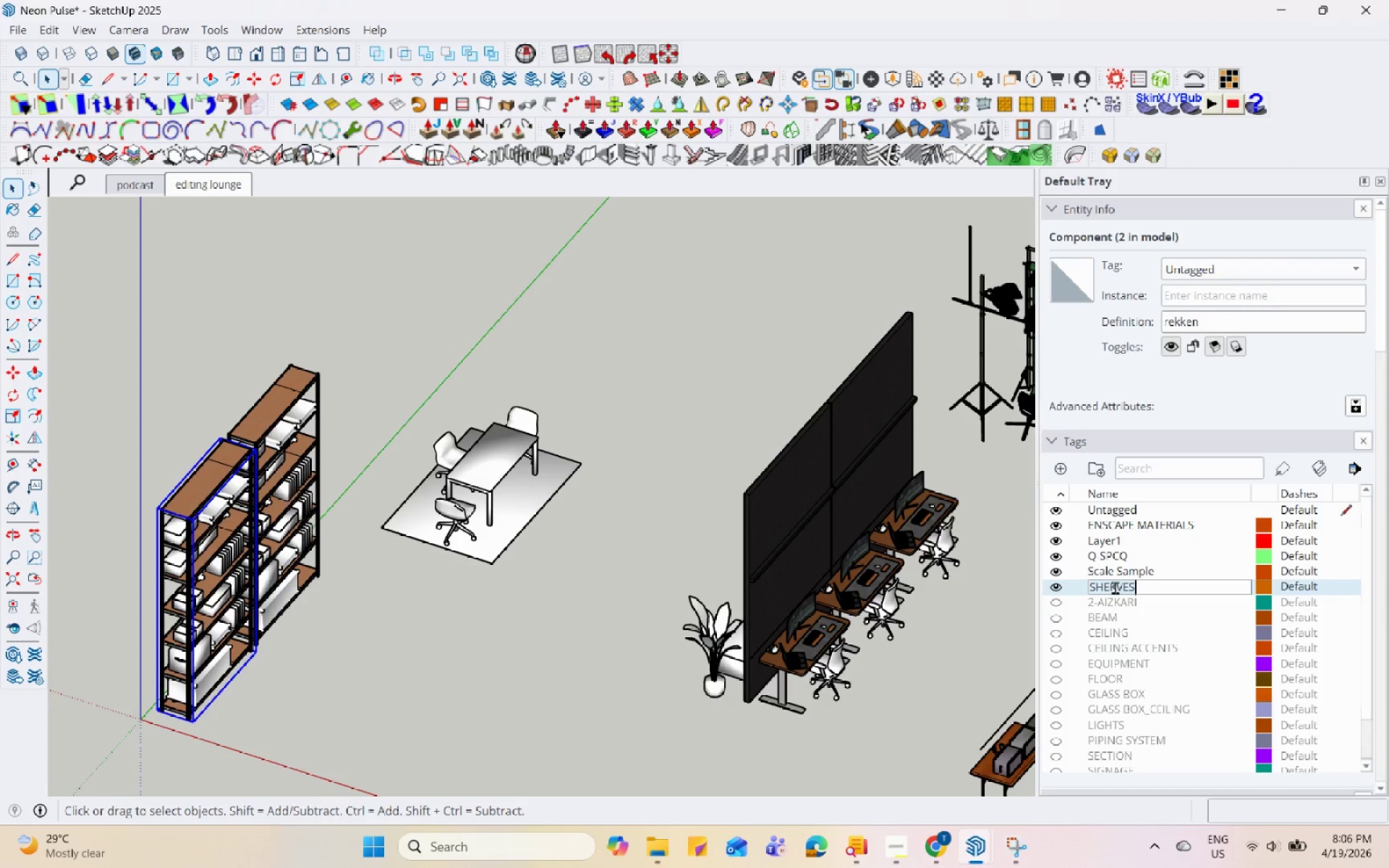 
triple_click([1115, 586])
 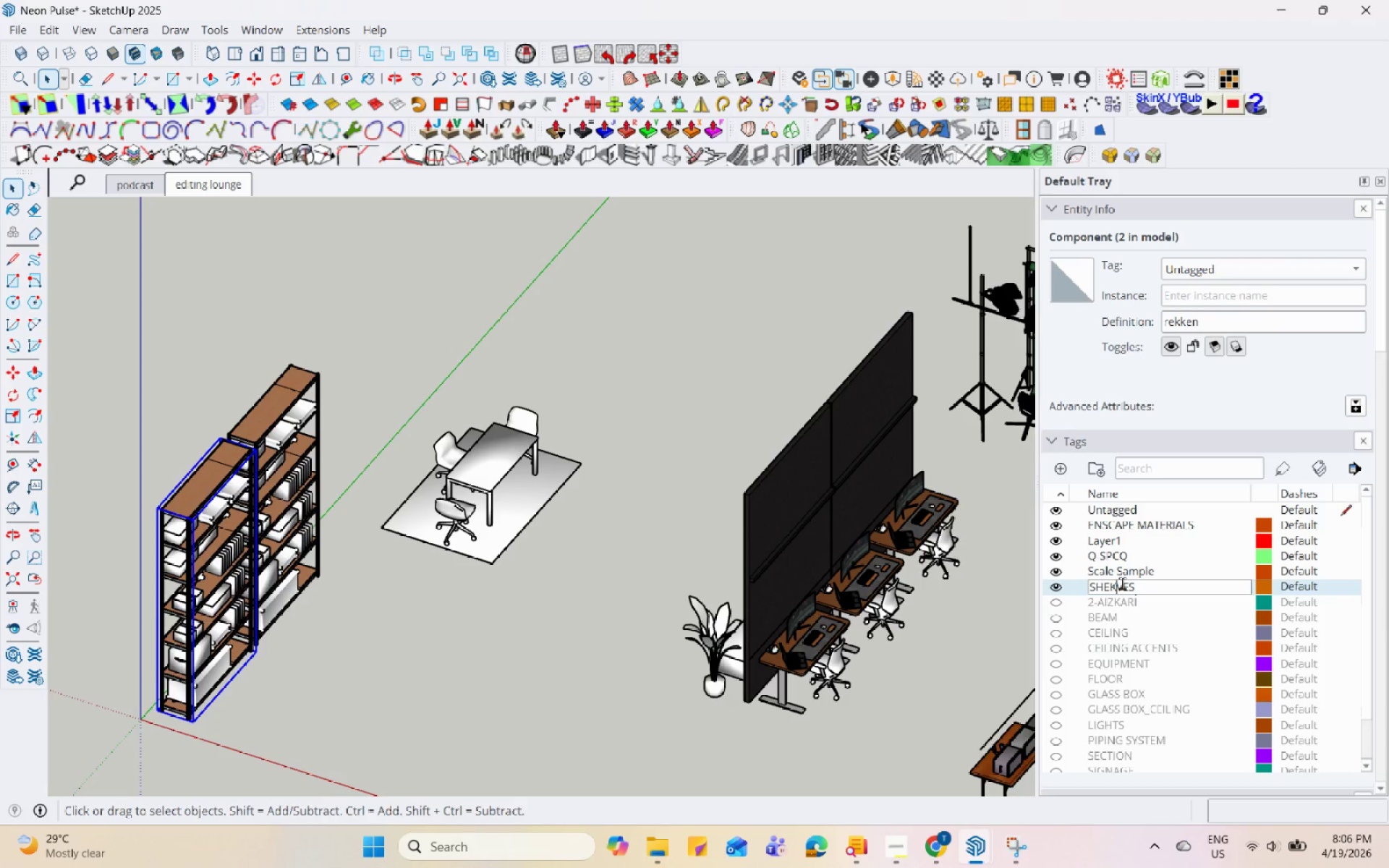 
key(Backspace)
 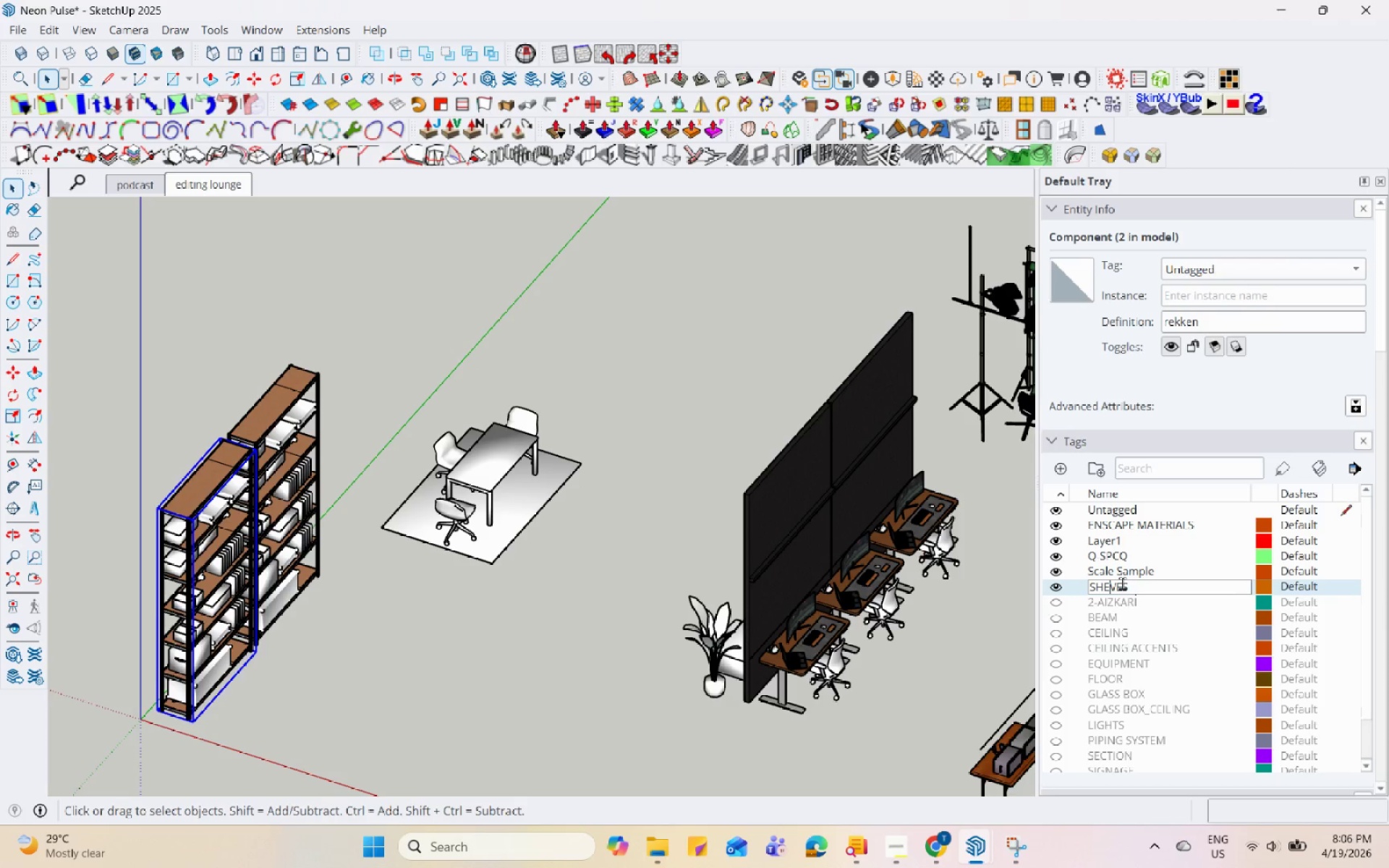 
key(L)
 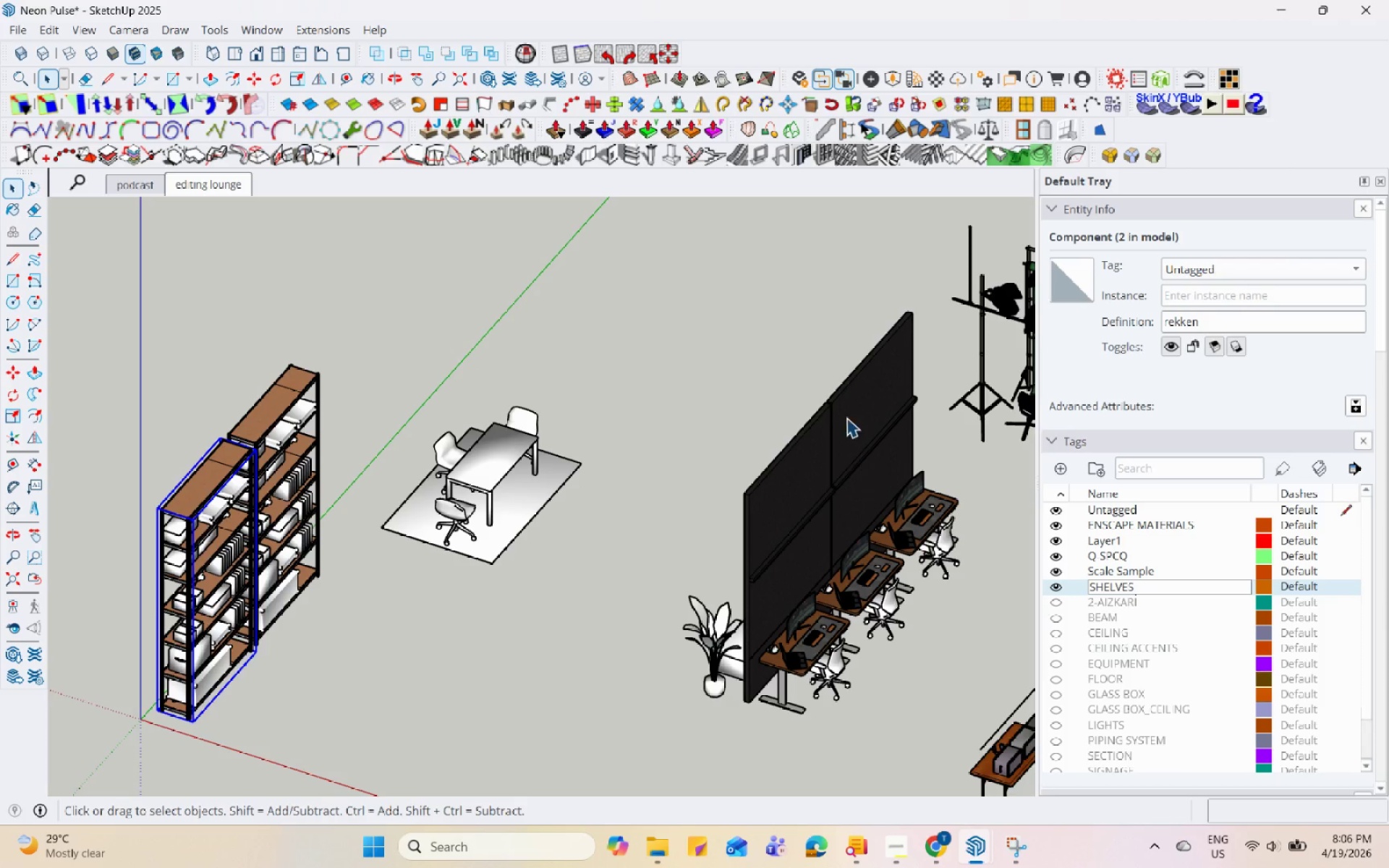 
scroll: coordinate [768, 504], scroll_direction: down, amount: 3.0
 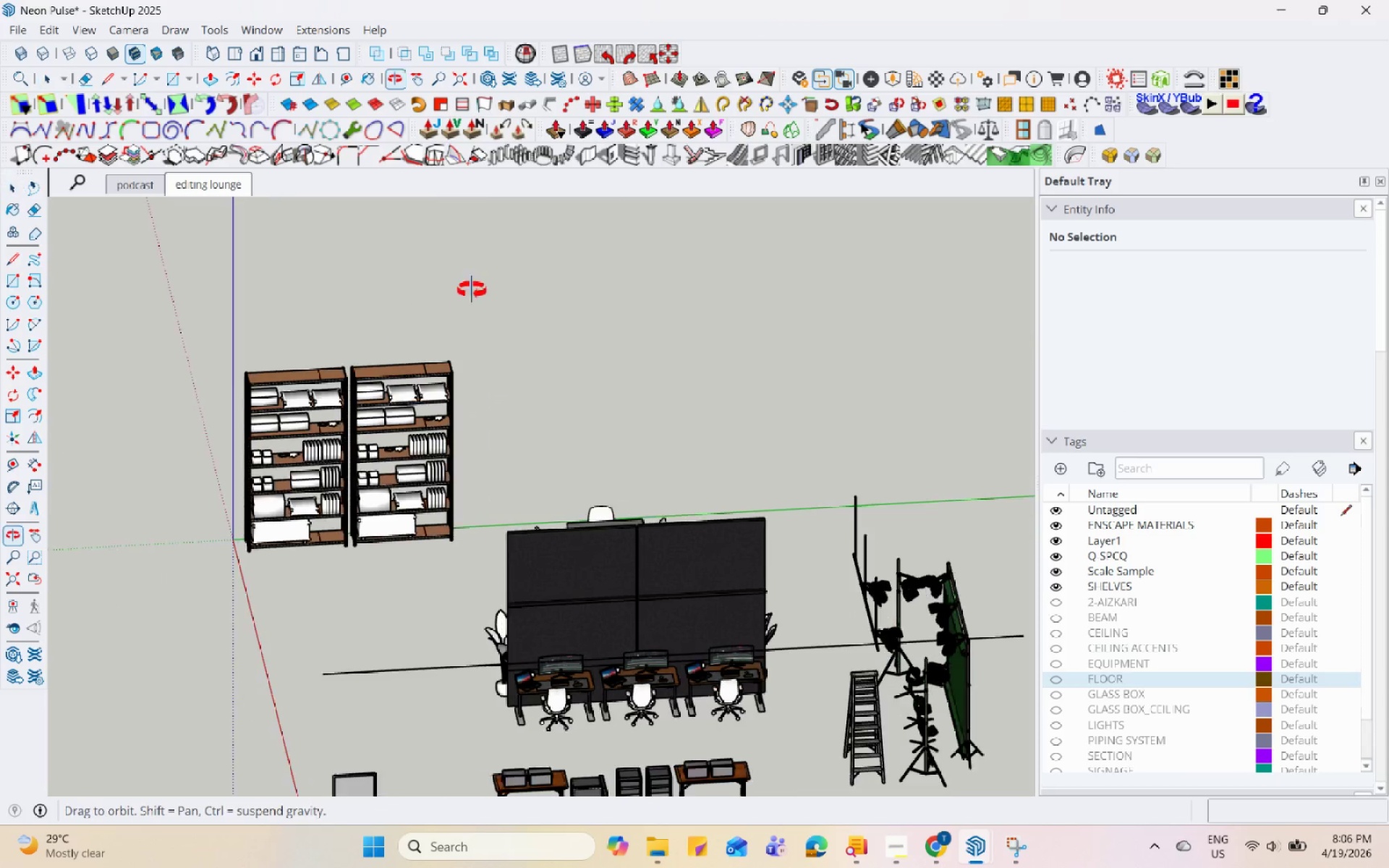 
left_click_drag(start_coordinate=[51, 310], to_coordinate=[470, 587])
 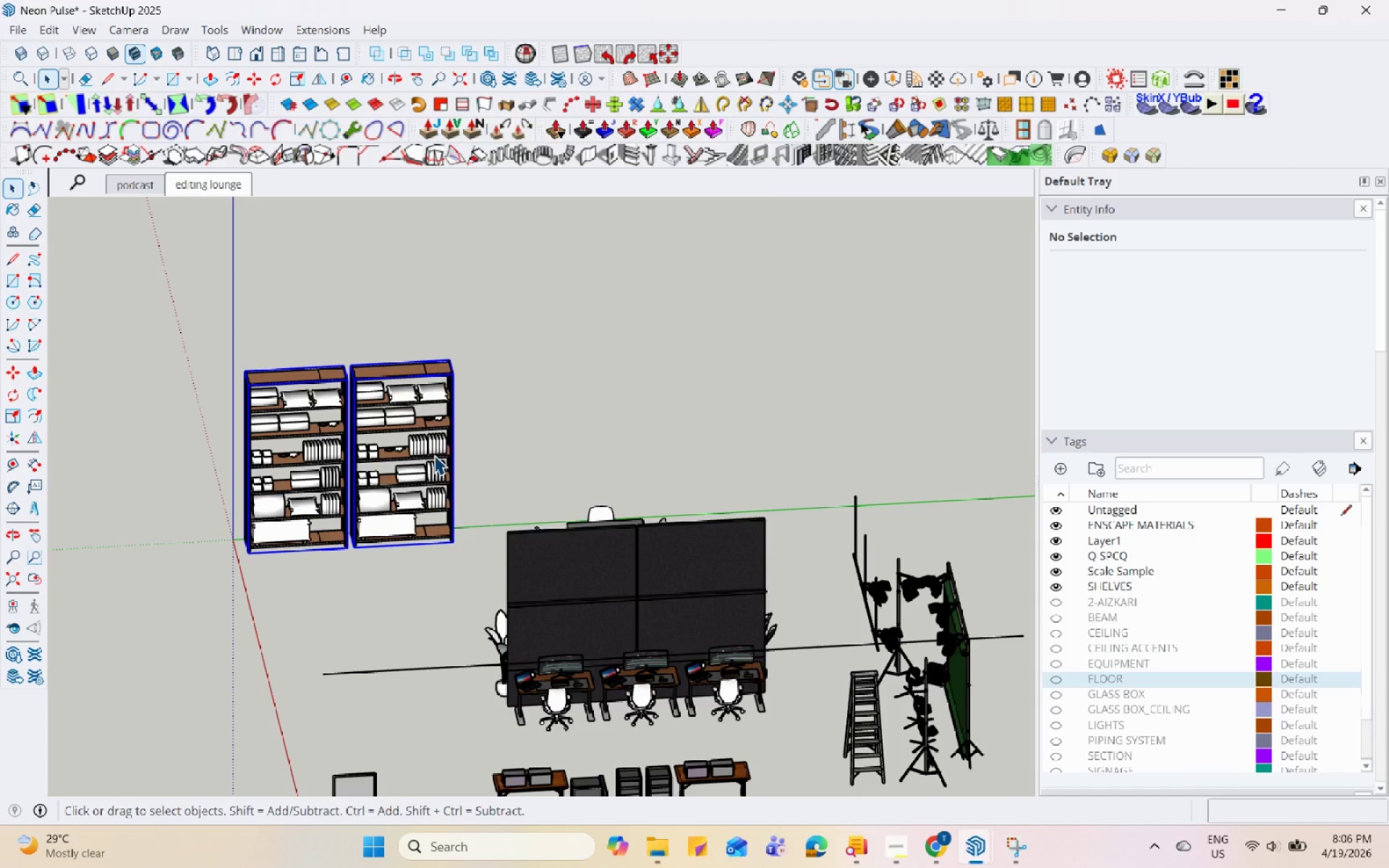 
right_click([432, 449])
 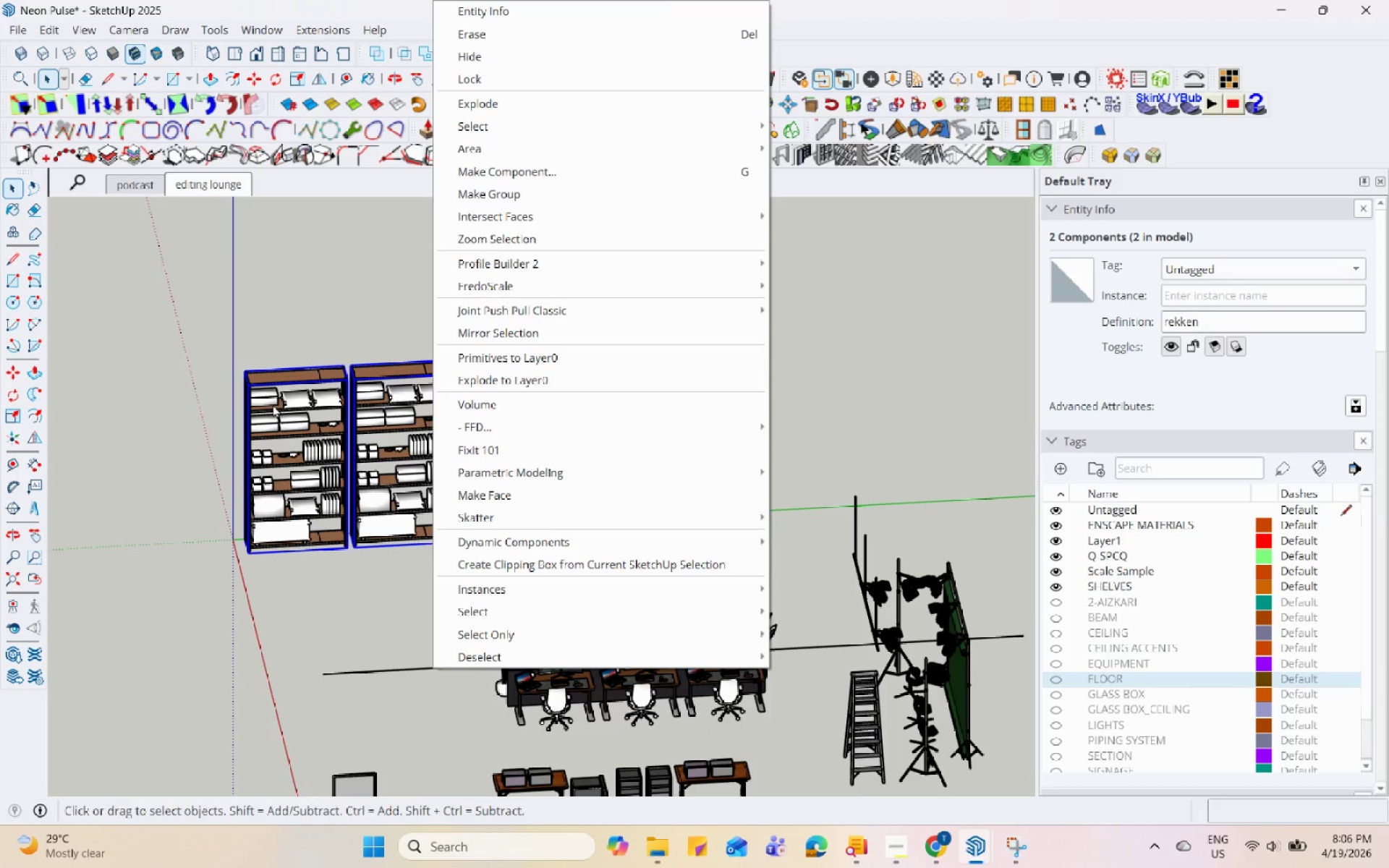 
double_click([271, 401])
 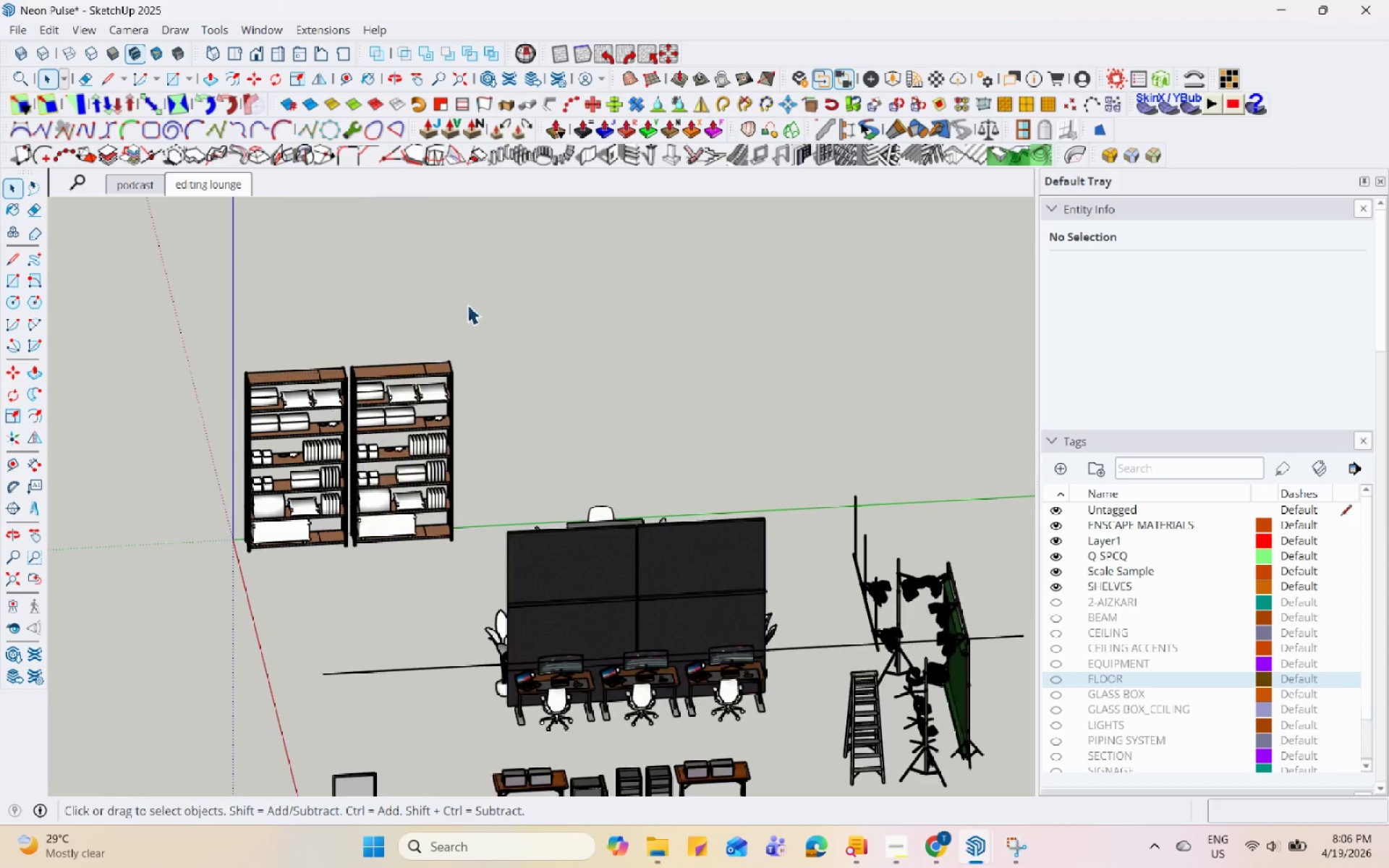 
double_click([378, 380])
 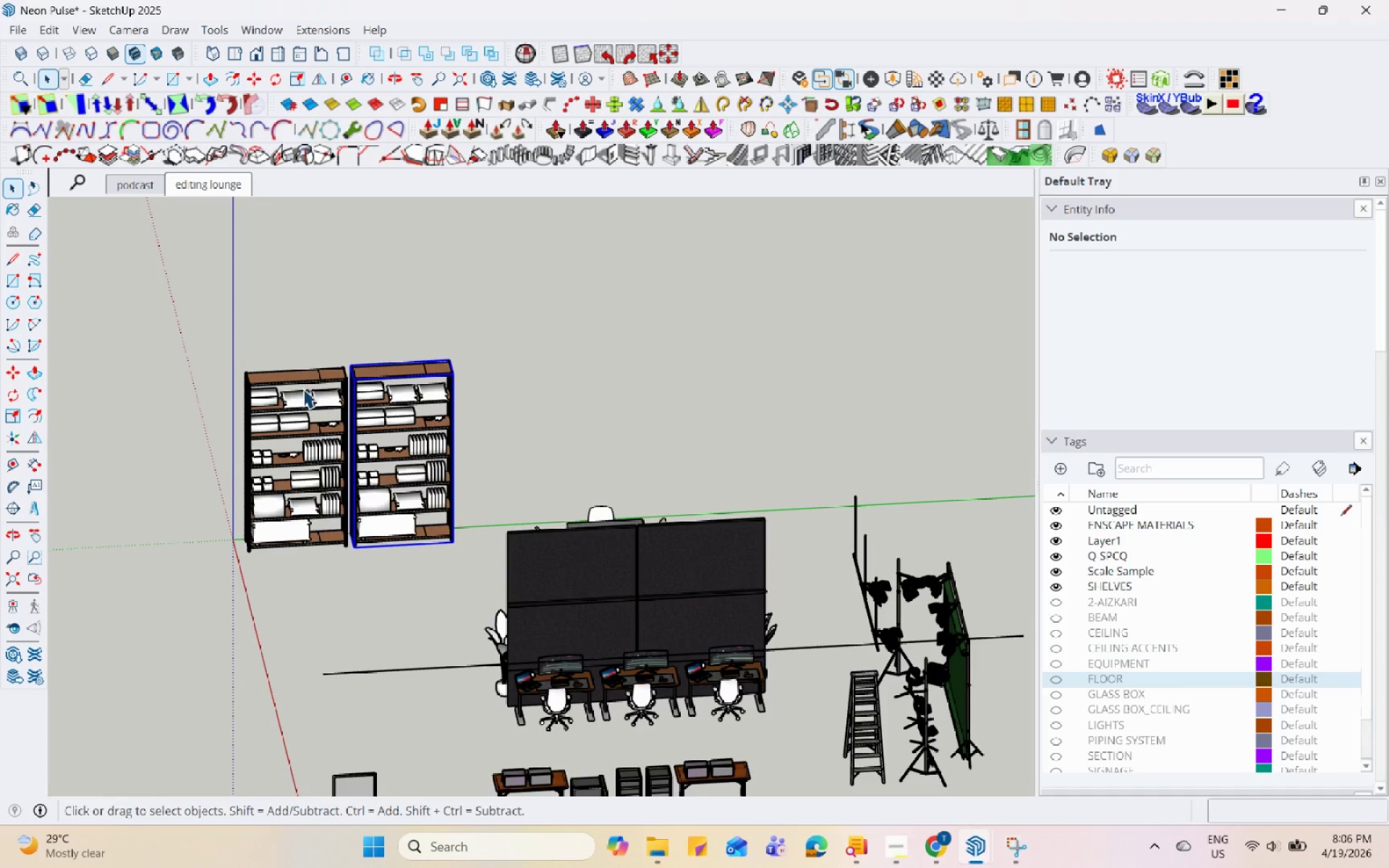 
hold_key(key=ControlLeft, duration=0.42)
left_click([296, 388])
 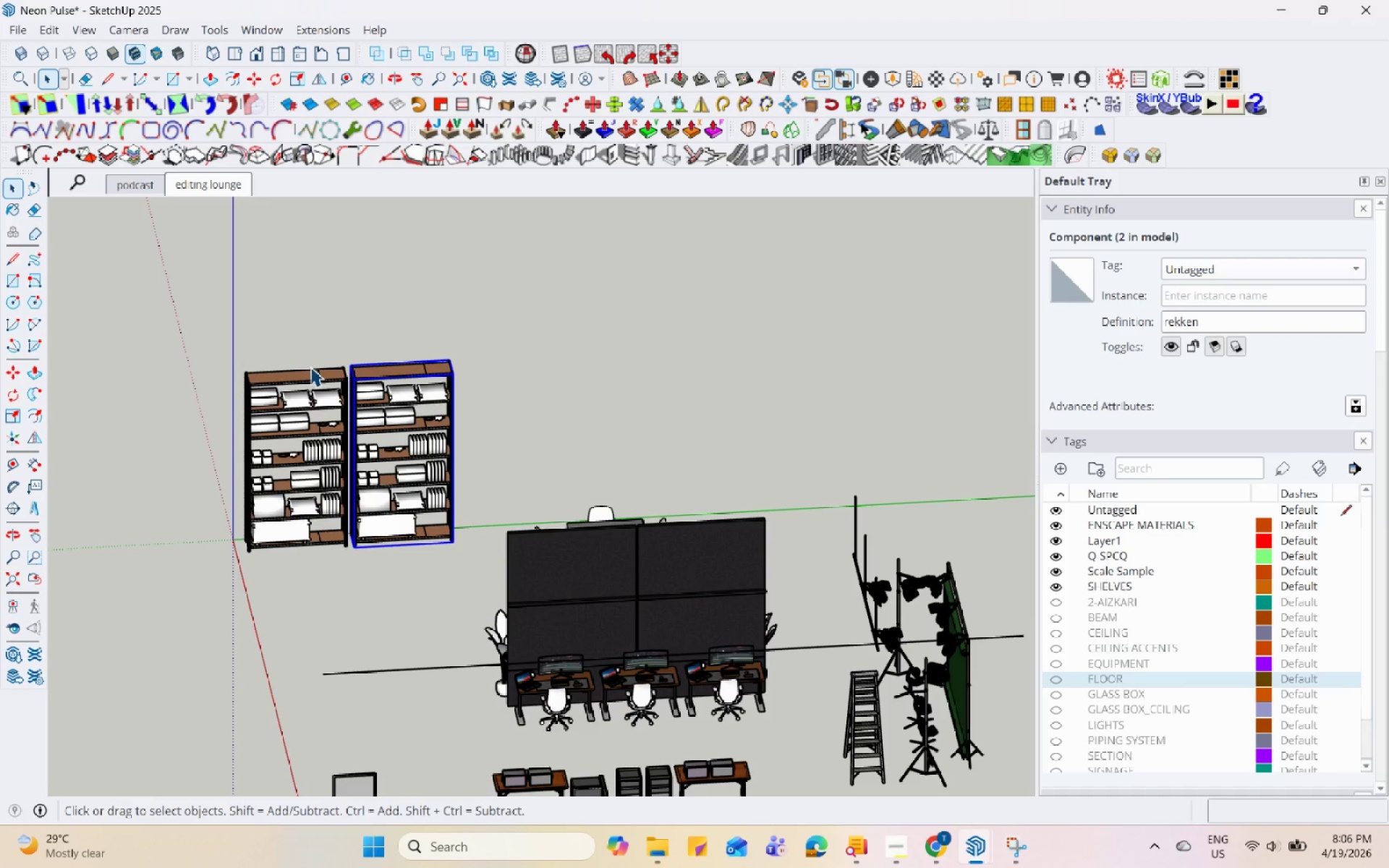 
hold_key(key=ControlLeft, duration=0.45)
left_click([314, 376])
 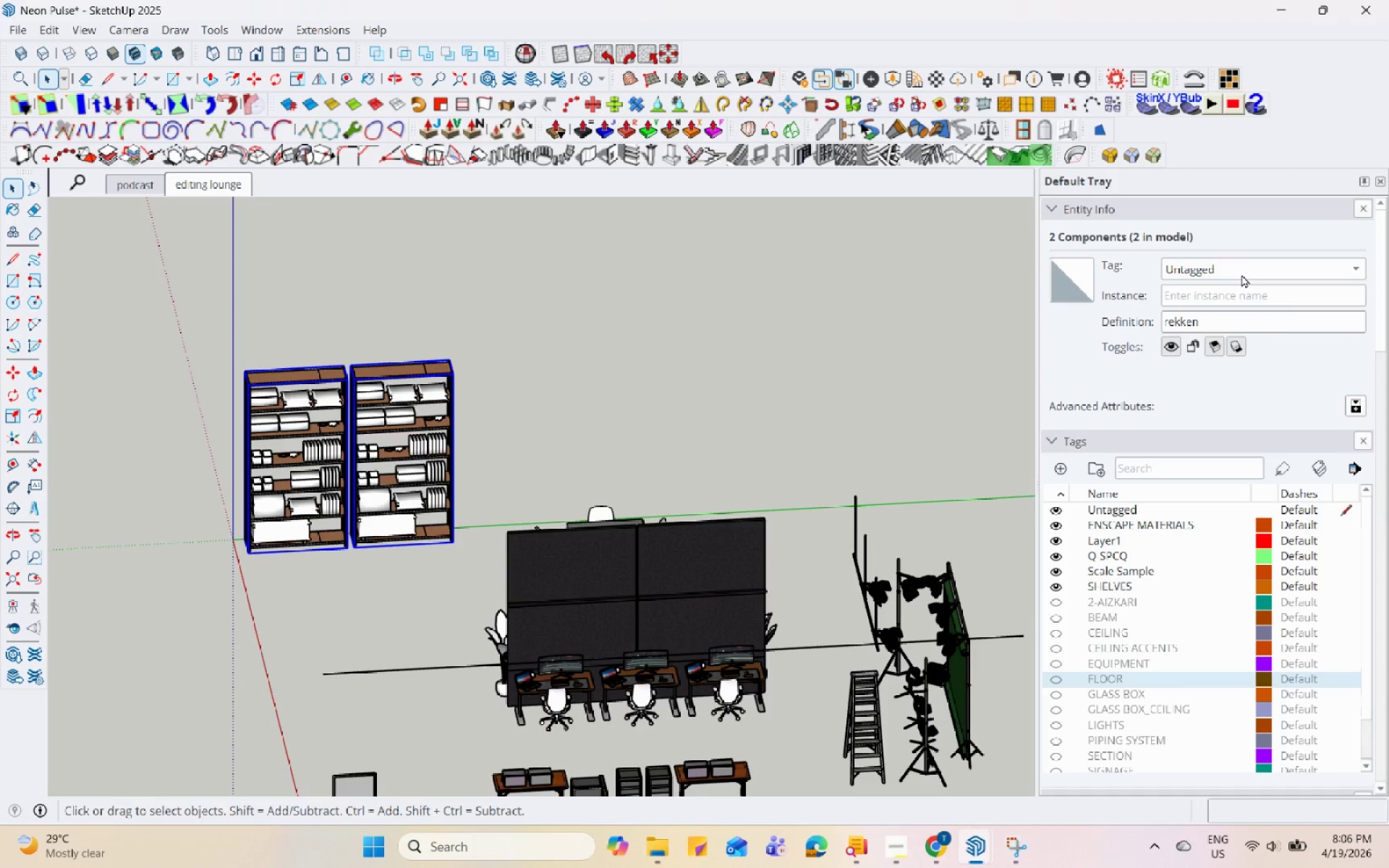 
left_click([1243, 268])
 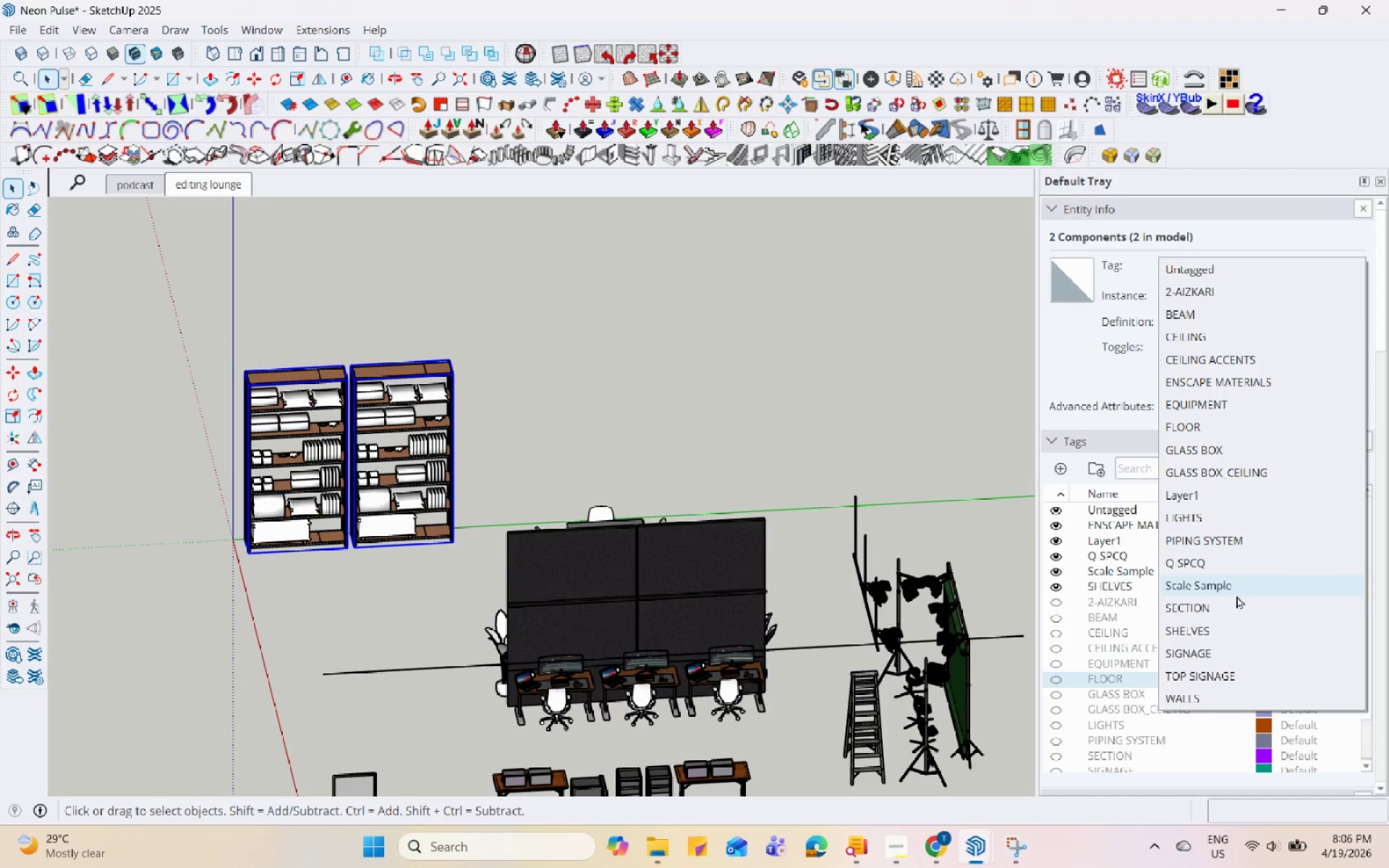 
left_click([1229, 629])
 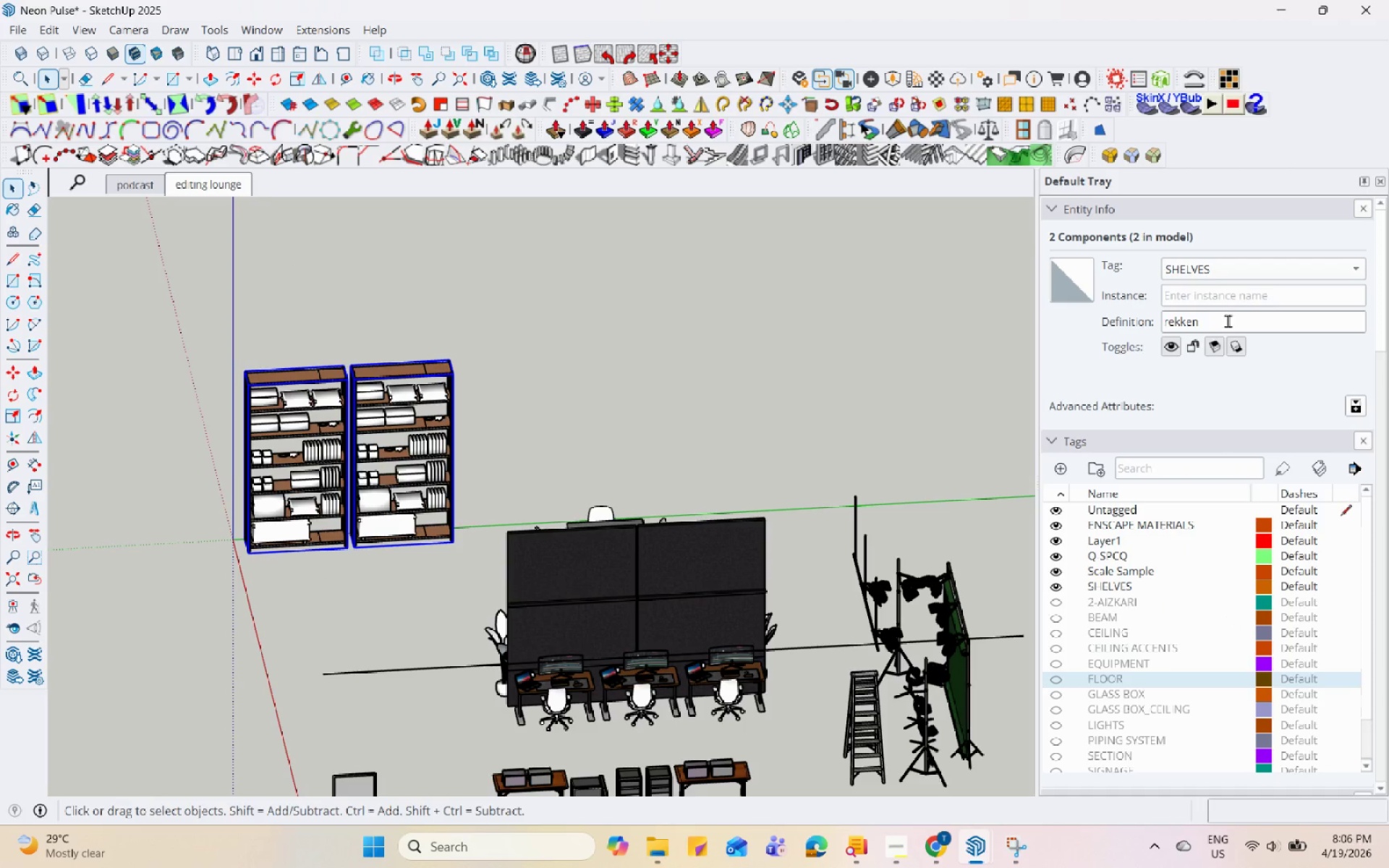 
left_click_drag(start_coordinate=[1229, 319], to_coordinate=[964, 328])
 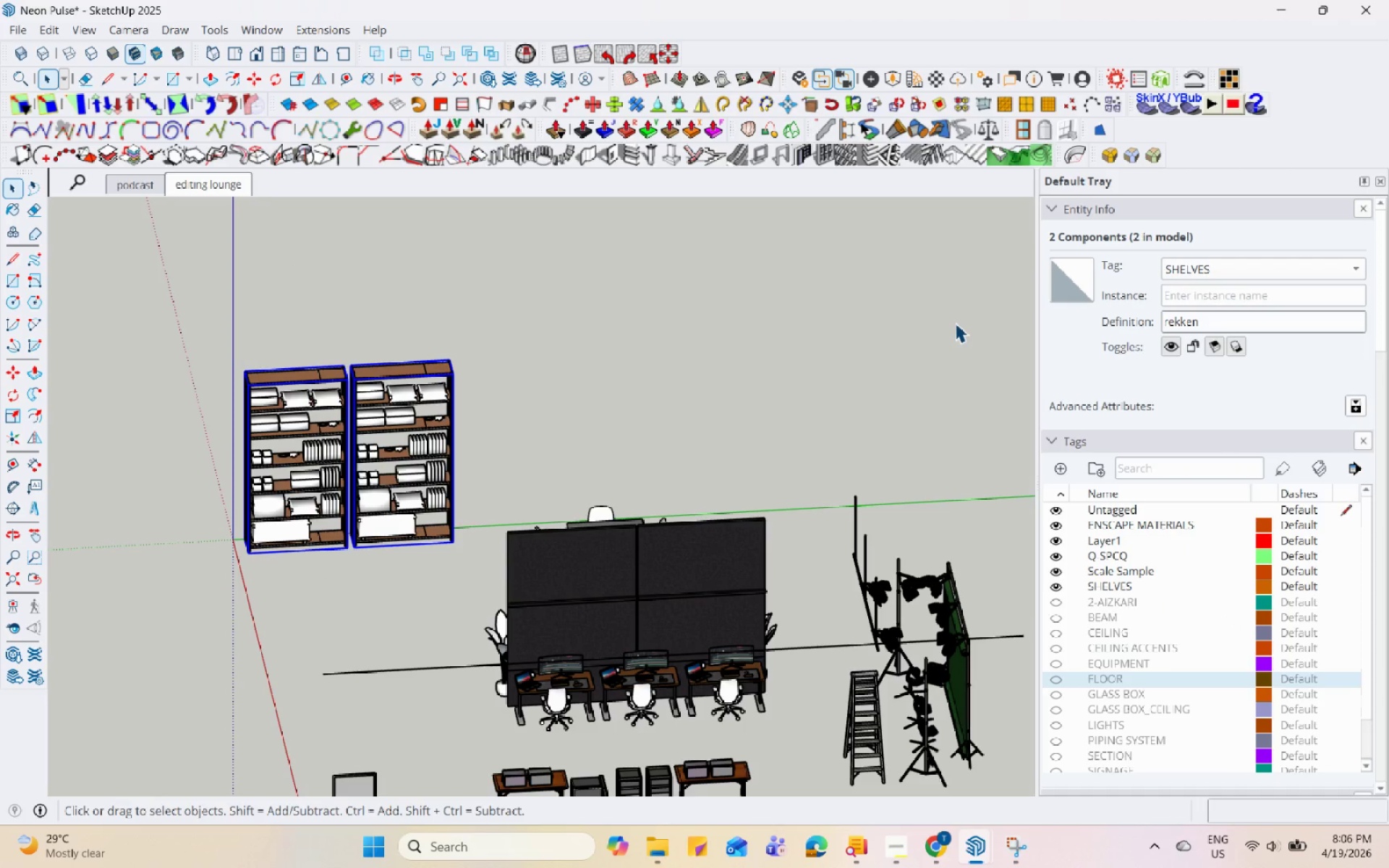 
key(Backspace)
key(Backspace)
key(Backspace)
key(Backspace)
key(Backspace)
key(Backspace)
type(SHELE)
key(Backspace)
type(VES)
 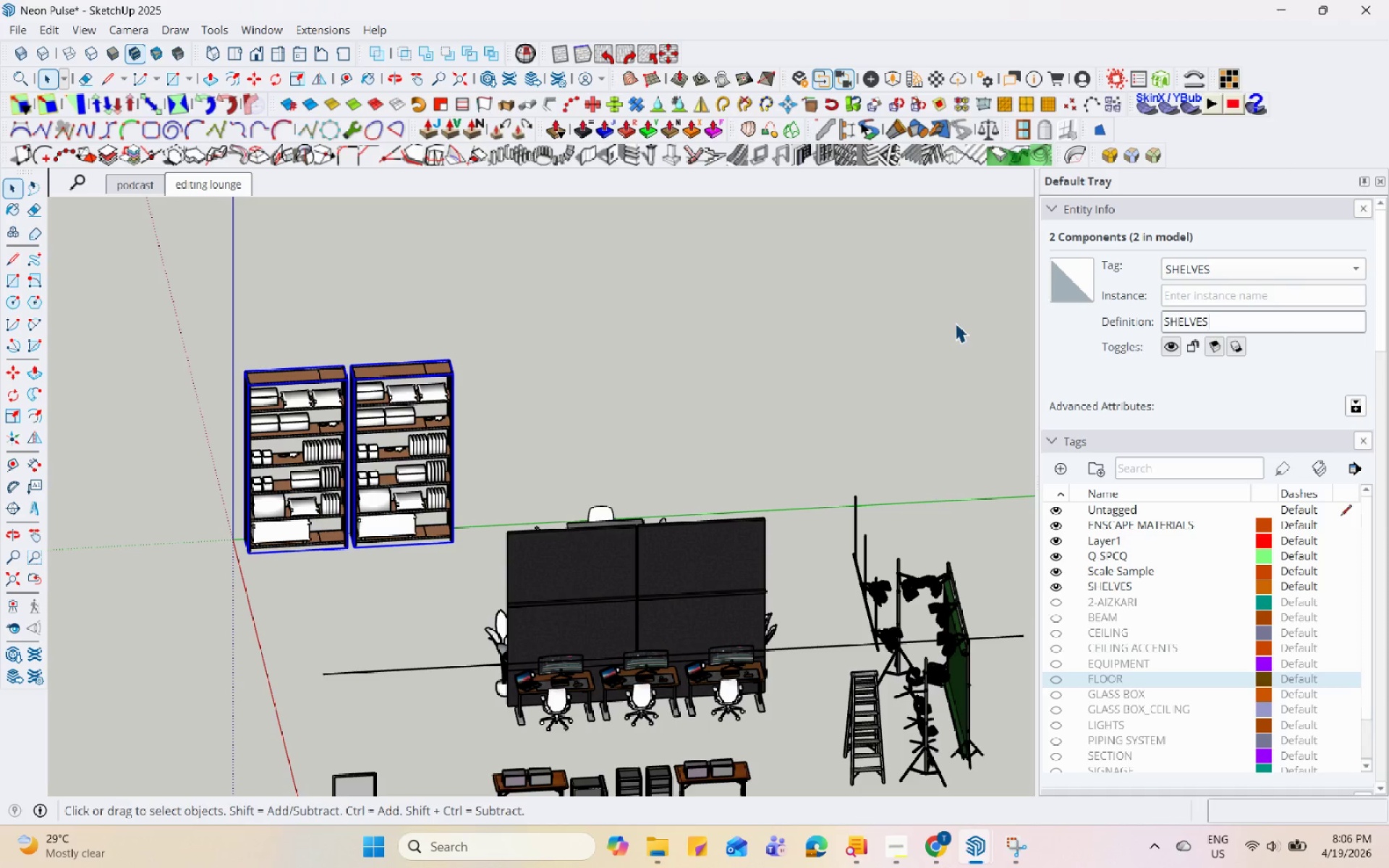 
left_click([738, 404])
 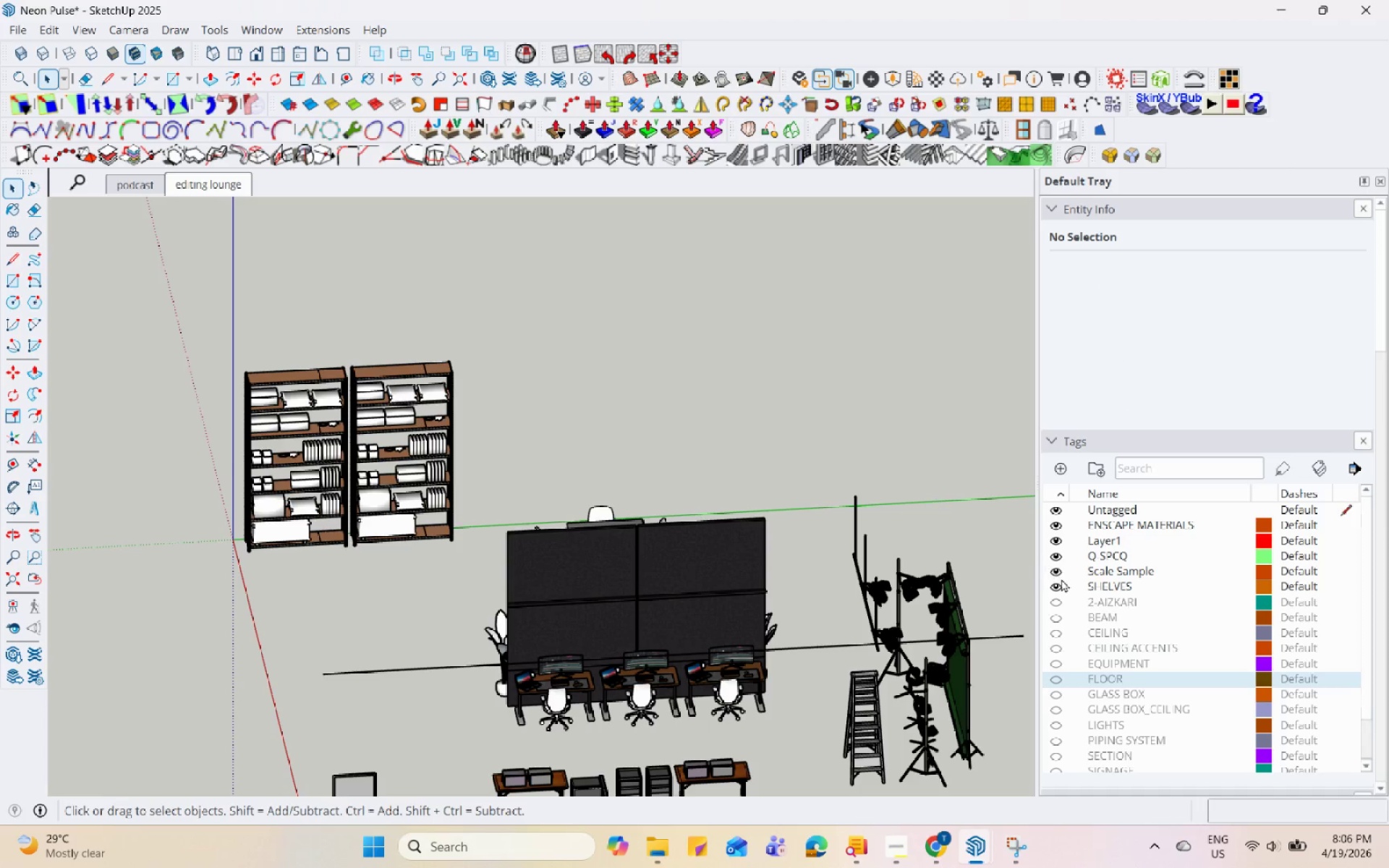 
left_click([1055, 587])
 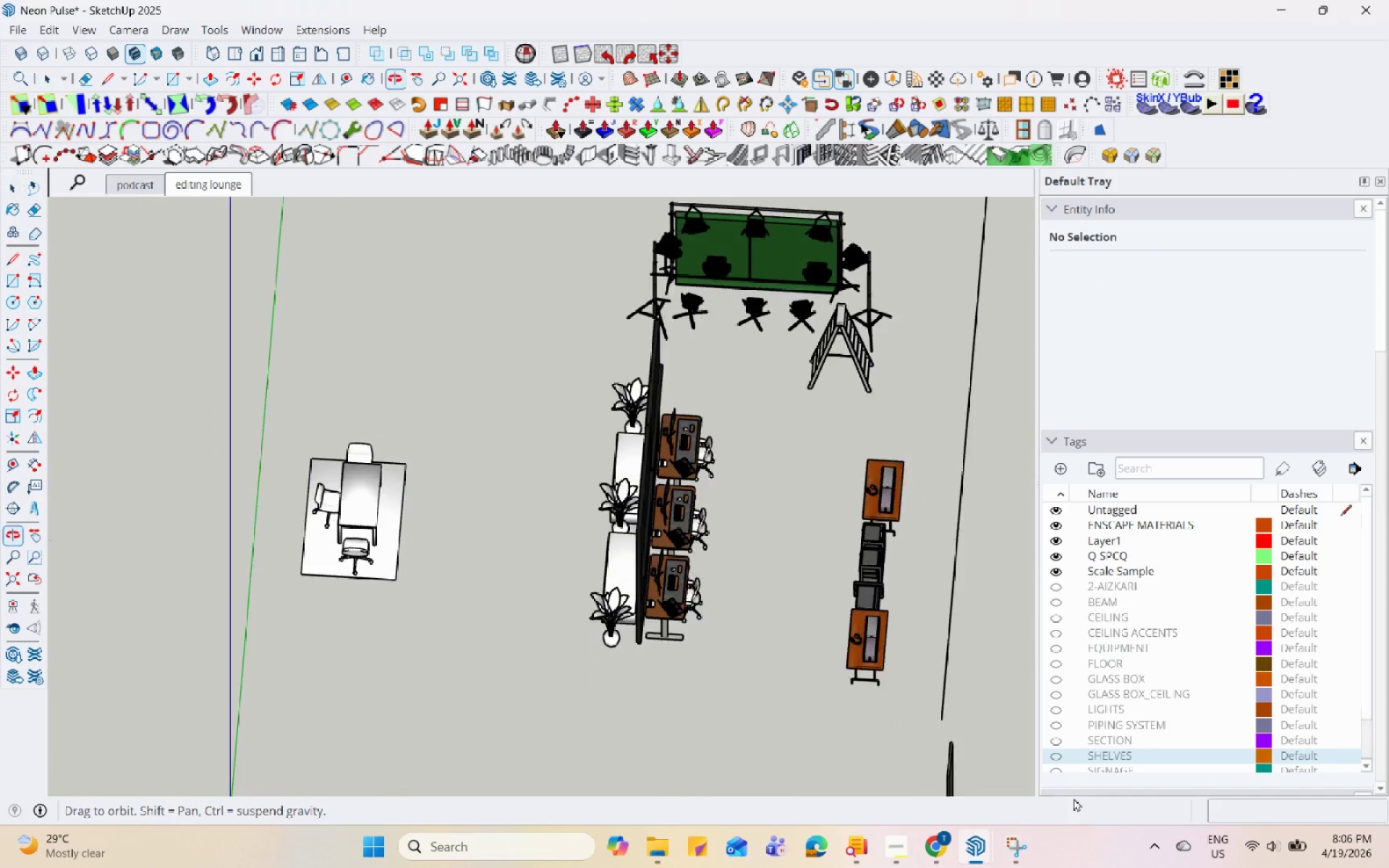 
scroll: coordinate [648, 550], scroll_direction: up, amount: 3.0
 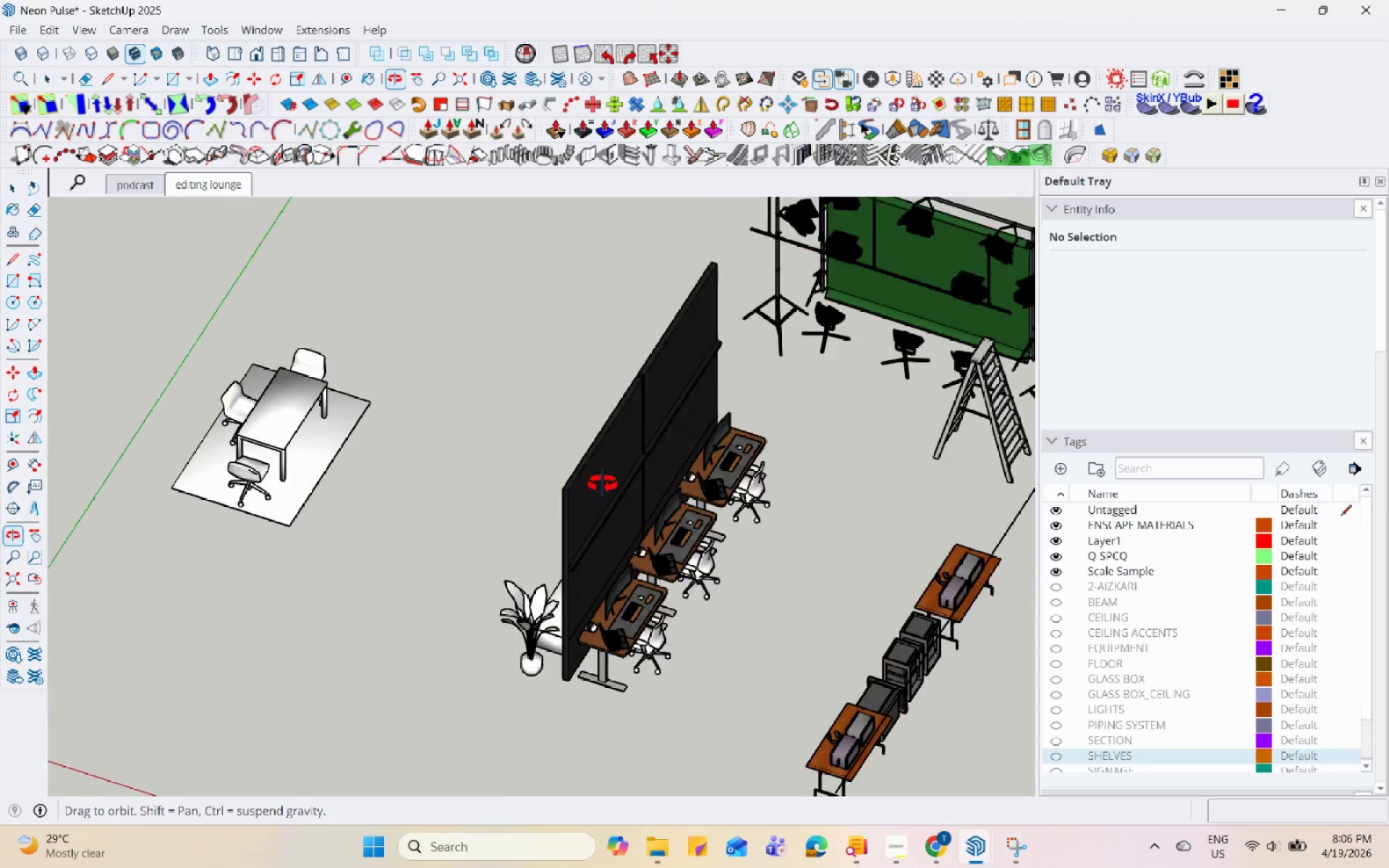 
left_click([601, 482])
 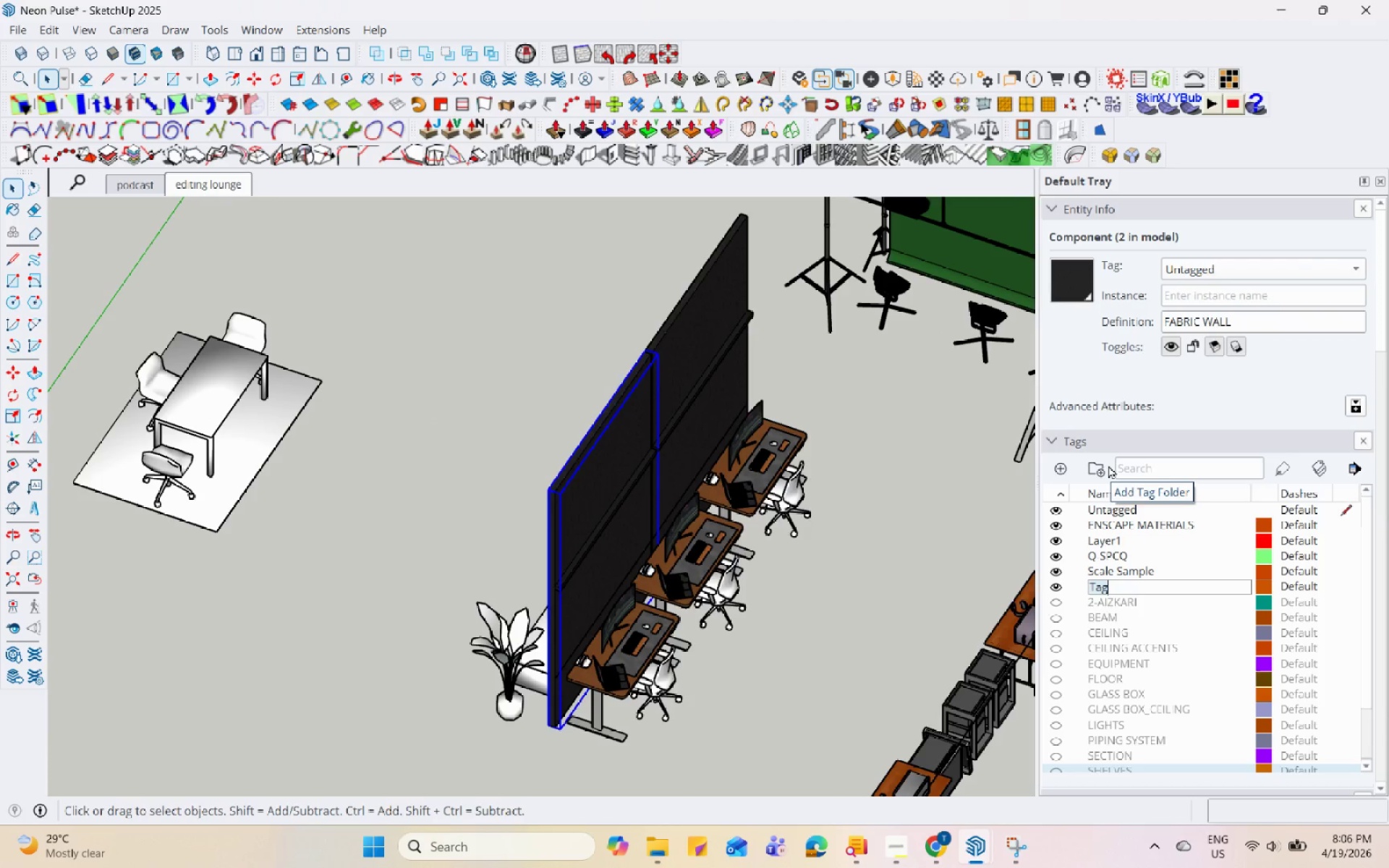 
scroll: coordinate [601, 482], scroll_direction: up, amount: 2.0
 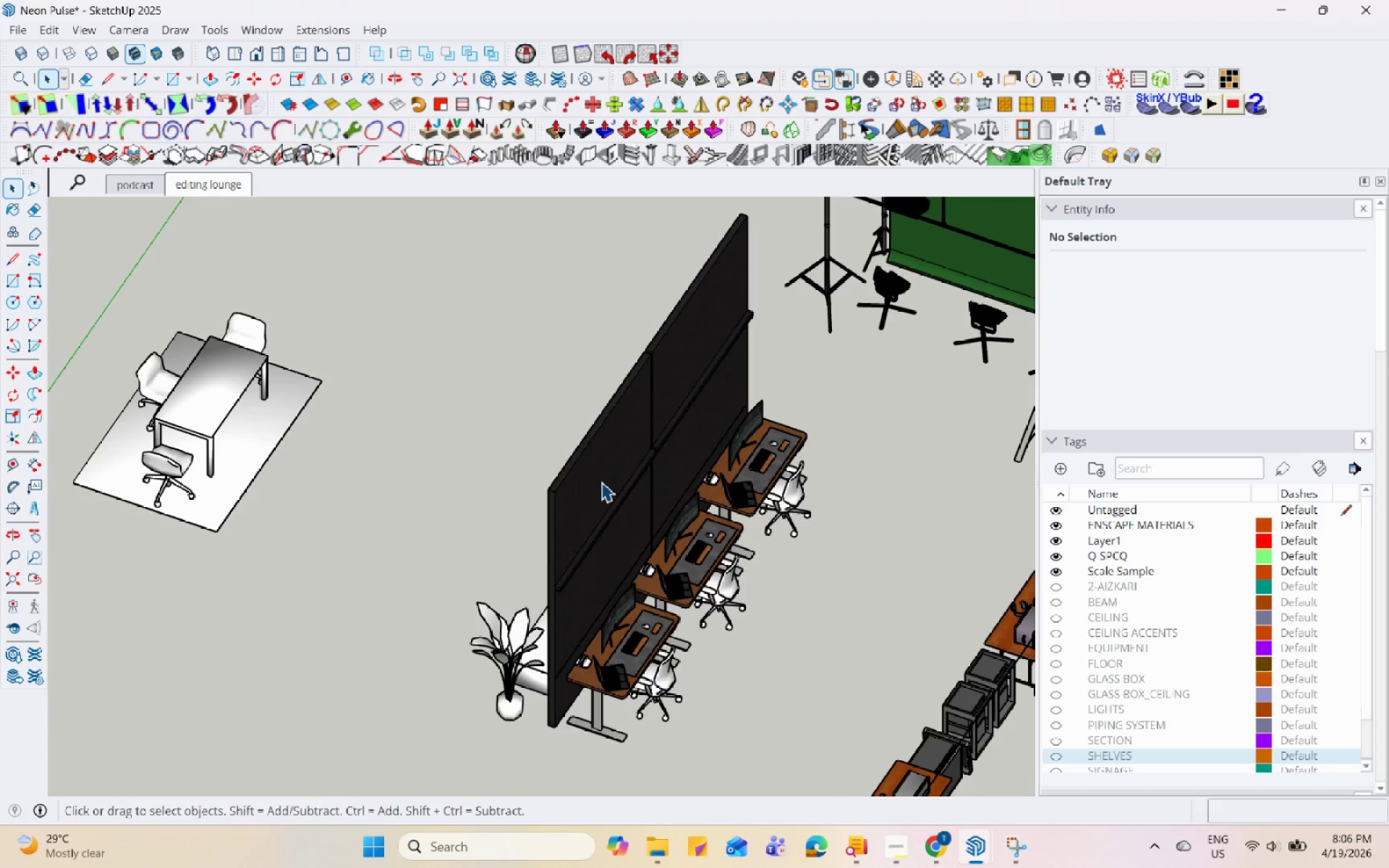 
type(FELT WALL)
 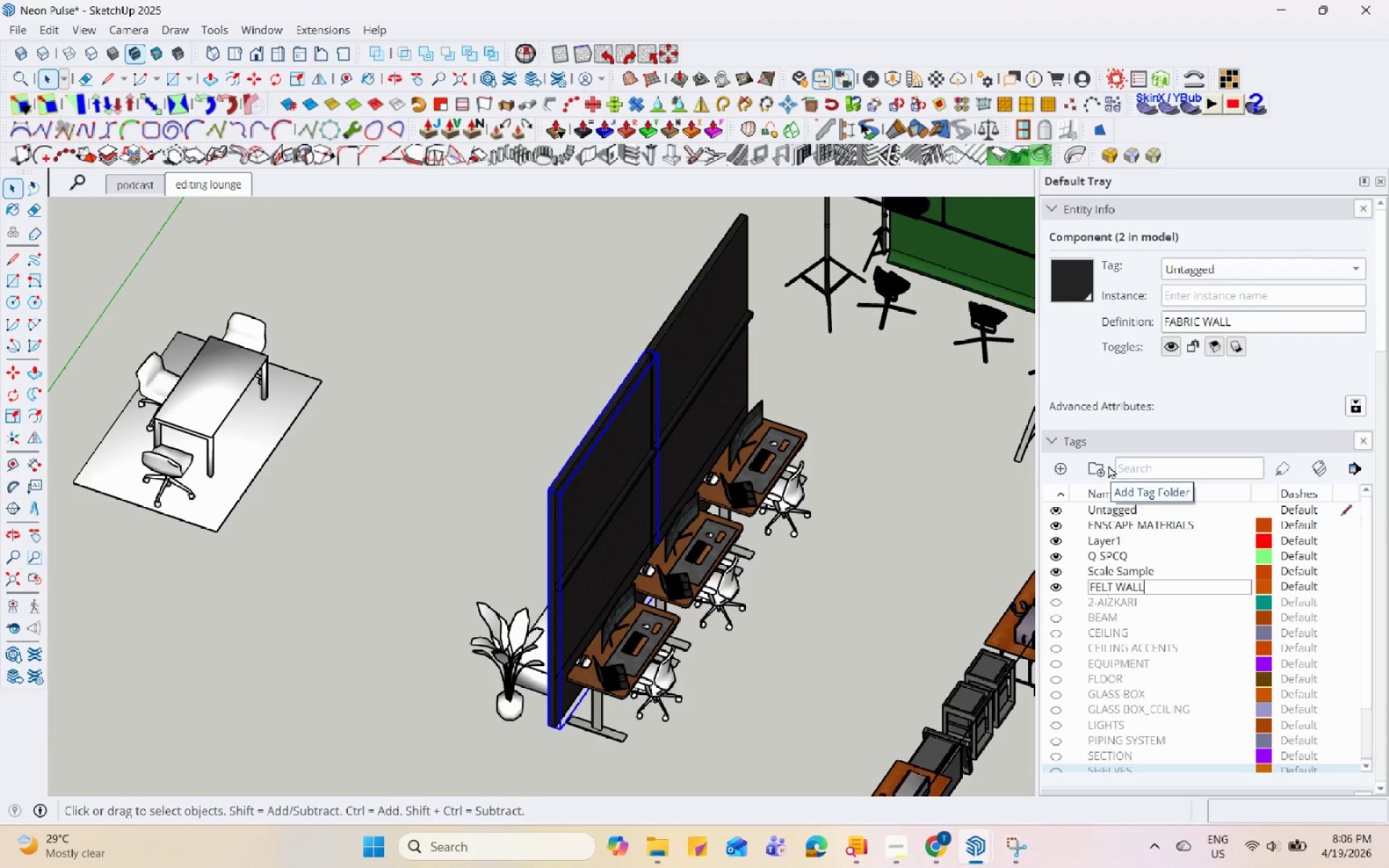 
key(Enter)
 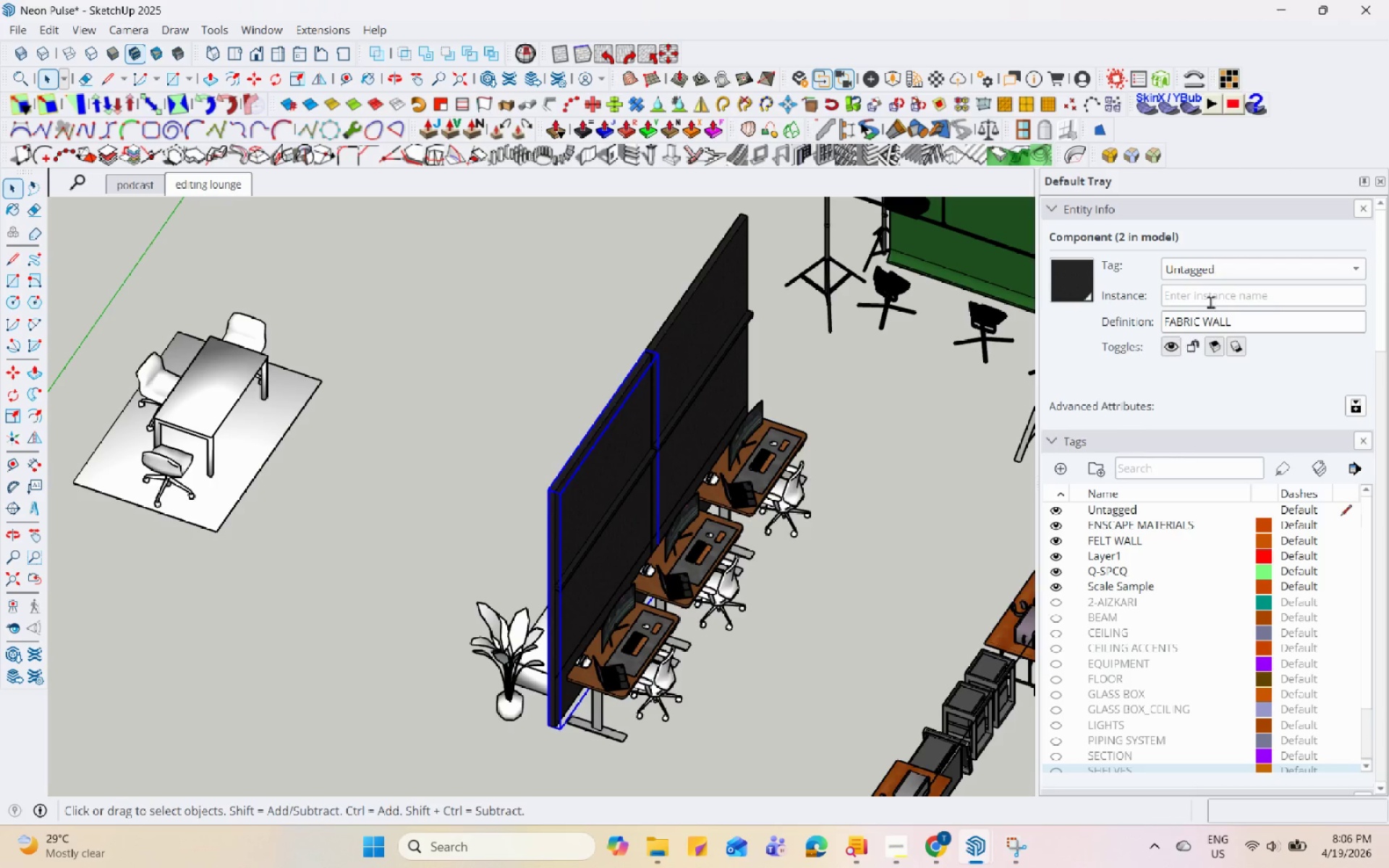 
hold_key(key=ControlLeft, duration=0.48)
left_click([718, 346])
 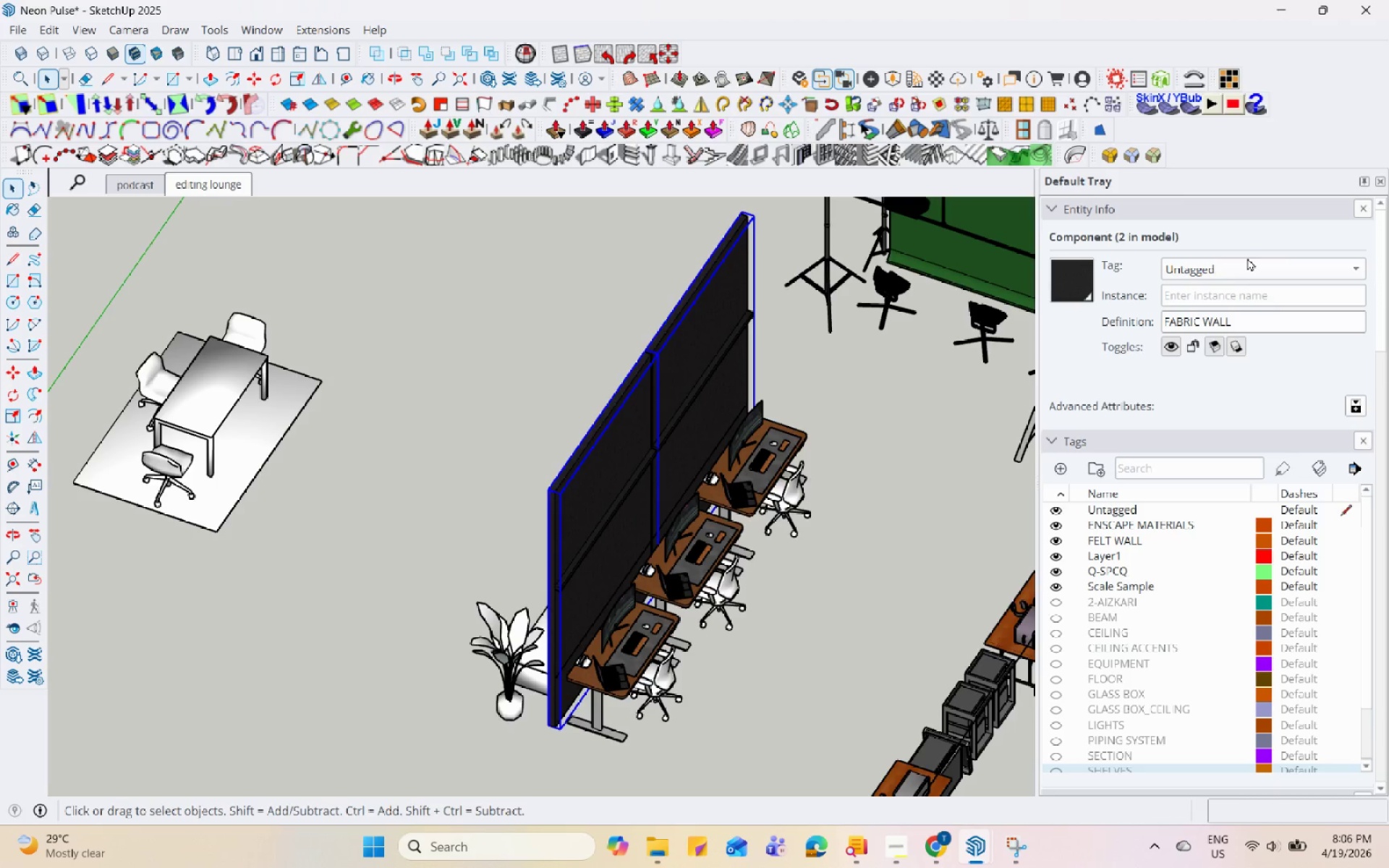 
left_click([1248, 268])
 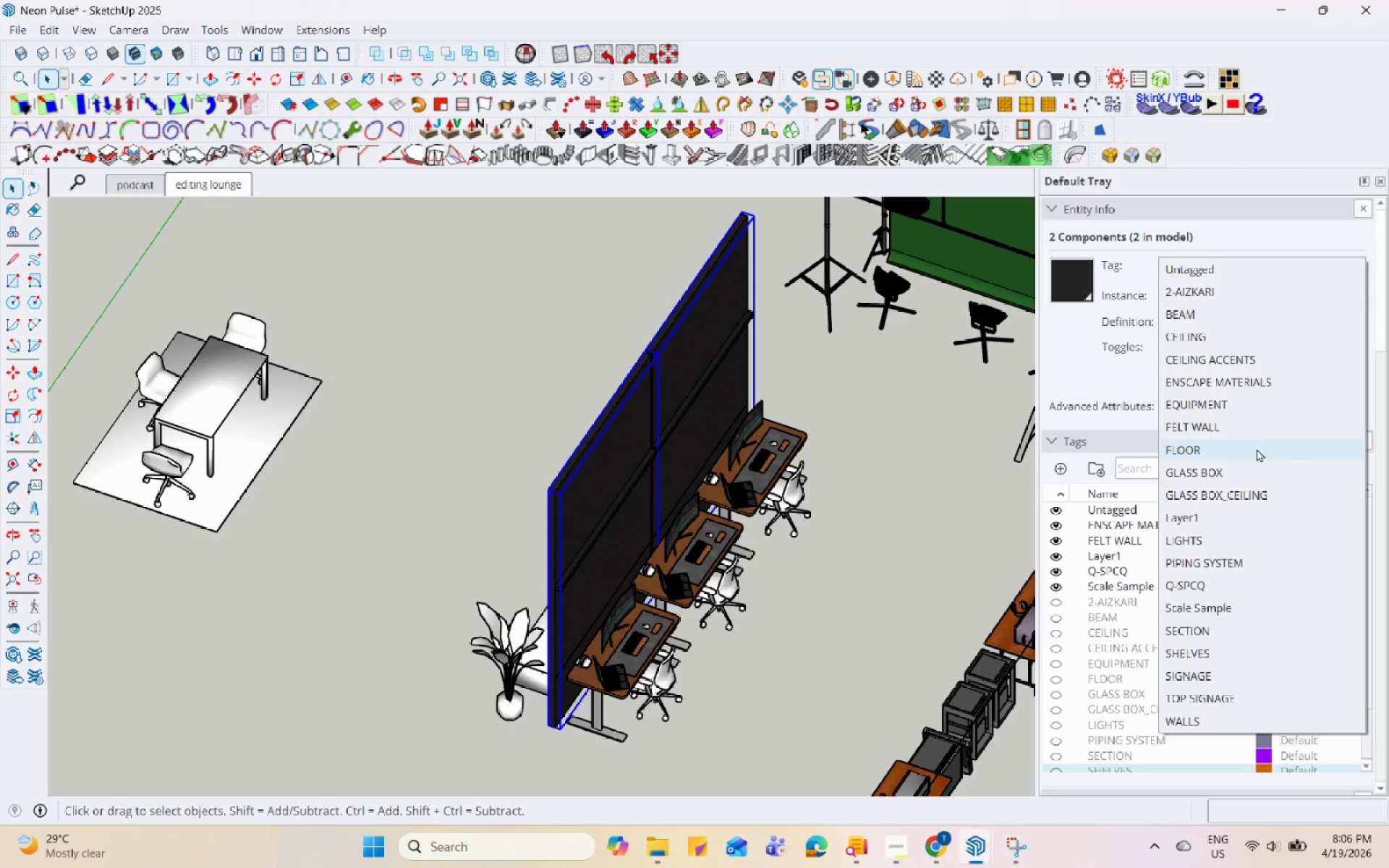 
left_click([1254, 428])
 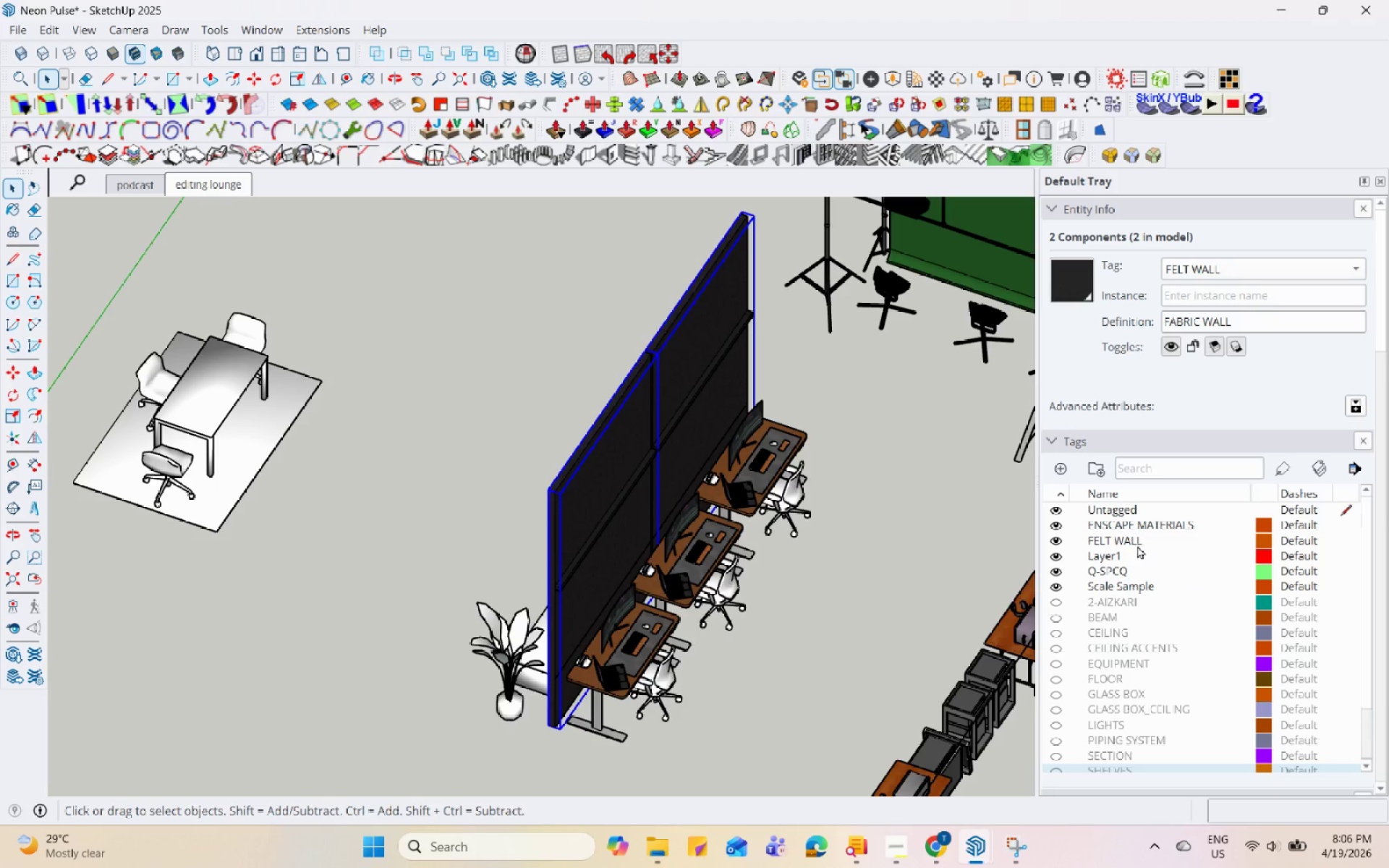 
left_click([1060, 537])
 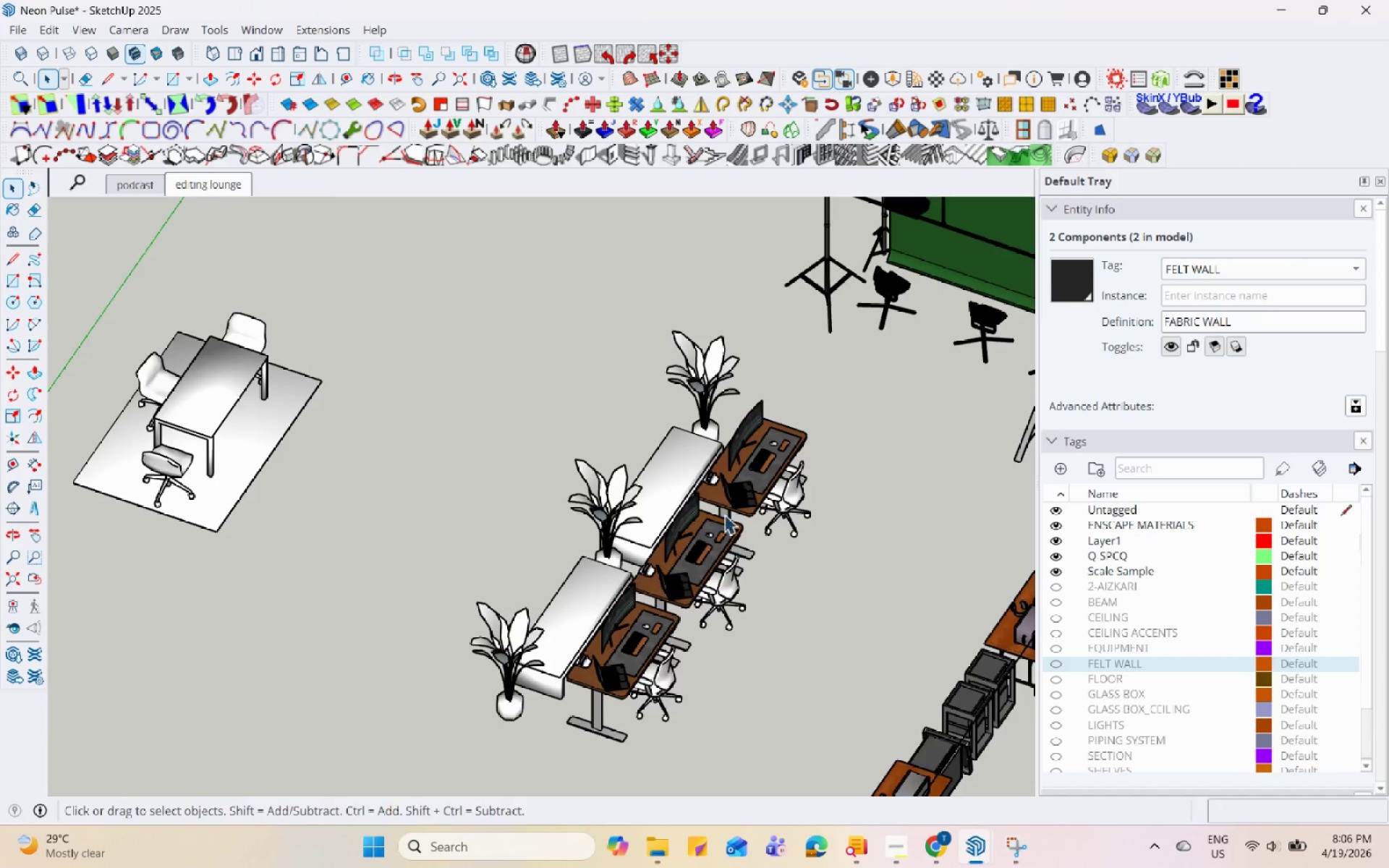 
scroll: coordinate [586, 509], scroll_direction: down, amount: 3.0
 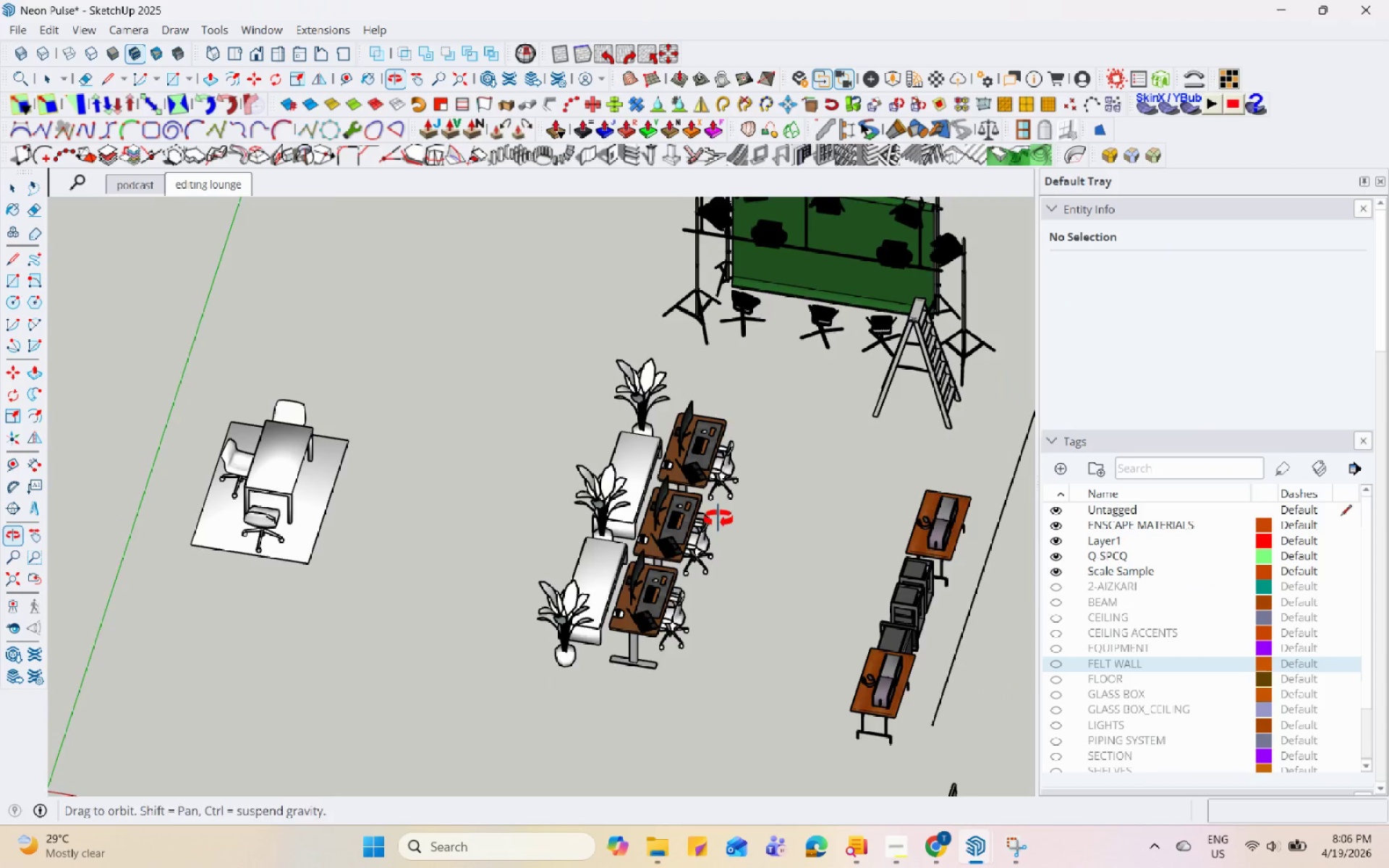 
scroll: coordinate [711, 495], scroll_direction: up, amount: 3.0
 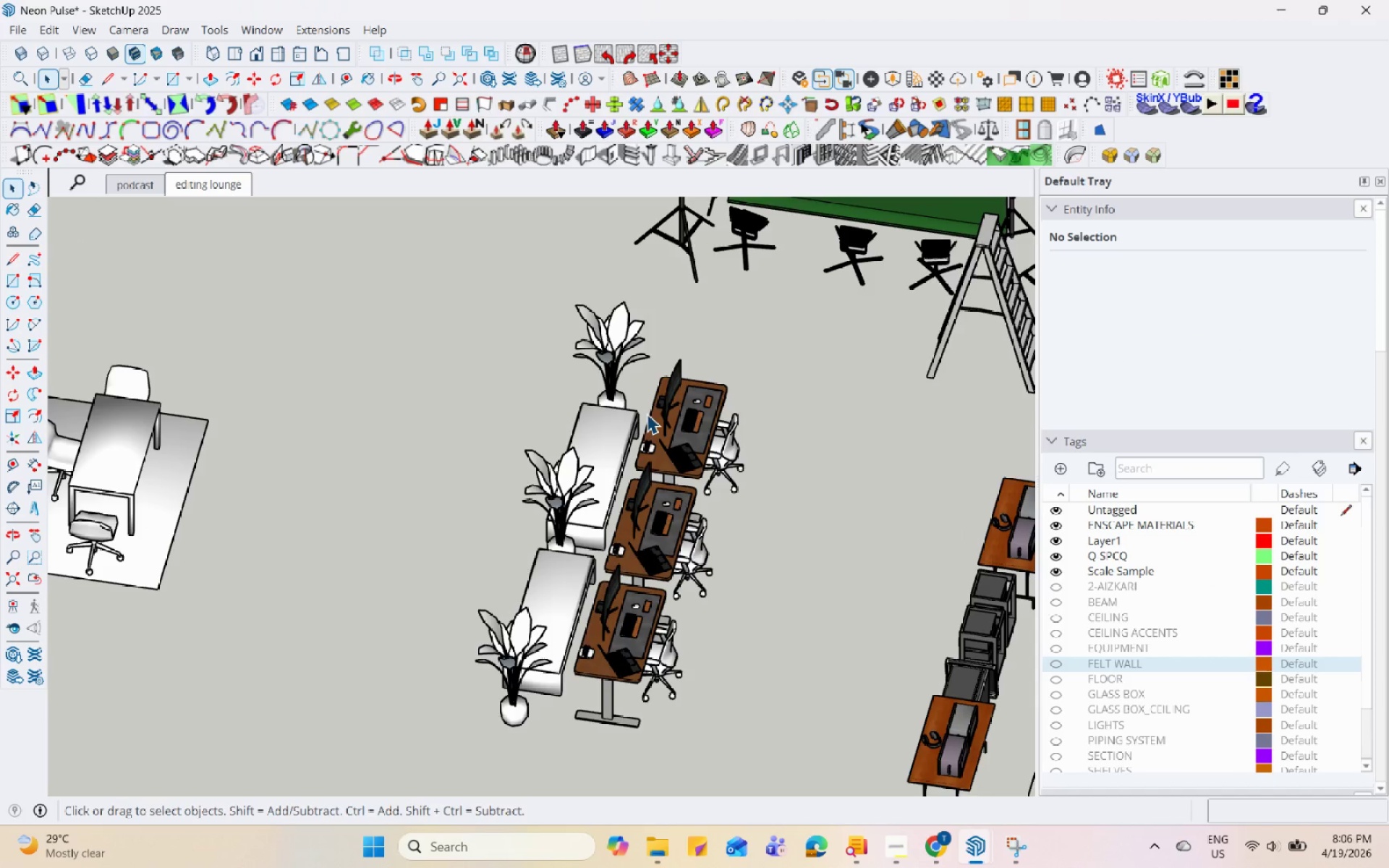 
left_click([668, 420])
 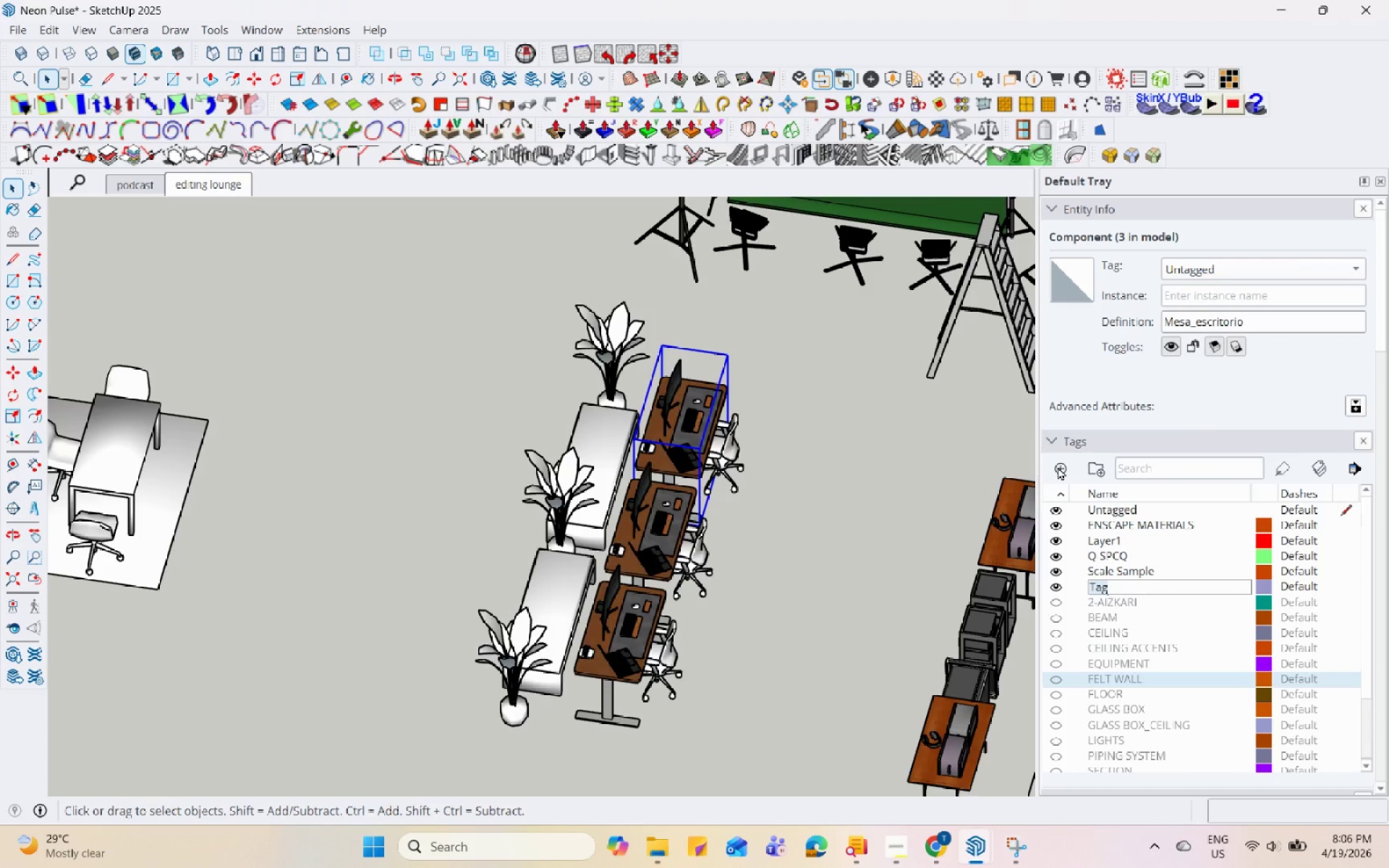 
type(WORKSATT)
key(Backspace)
key(Backspace)
key(Backspace)
type(TATION)
 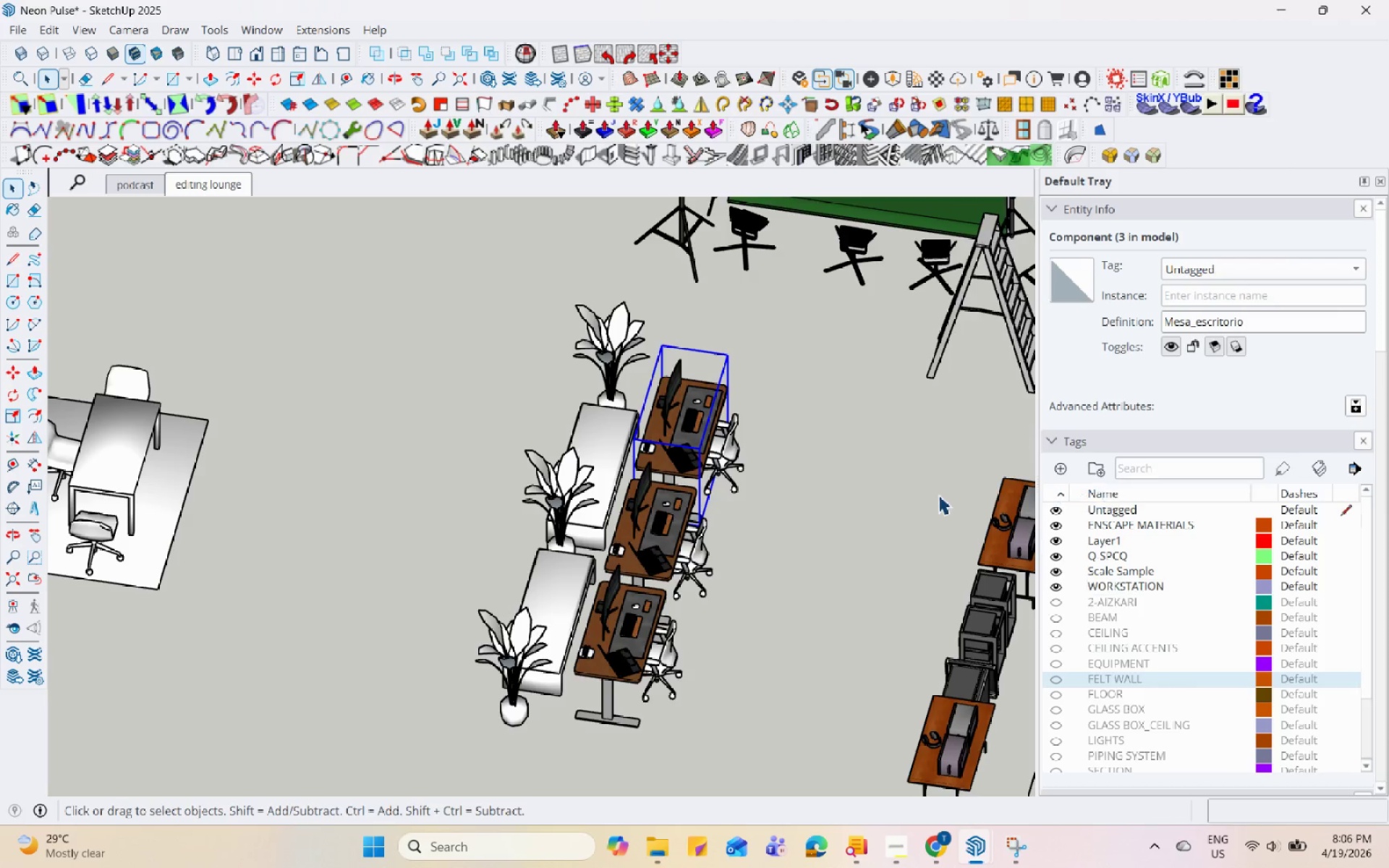 
double_click([666, 511])
 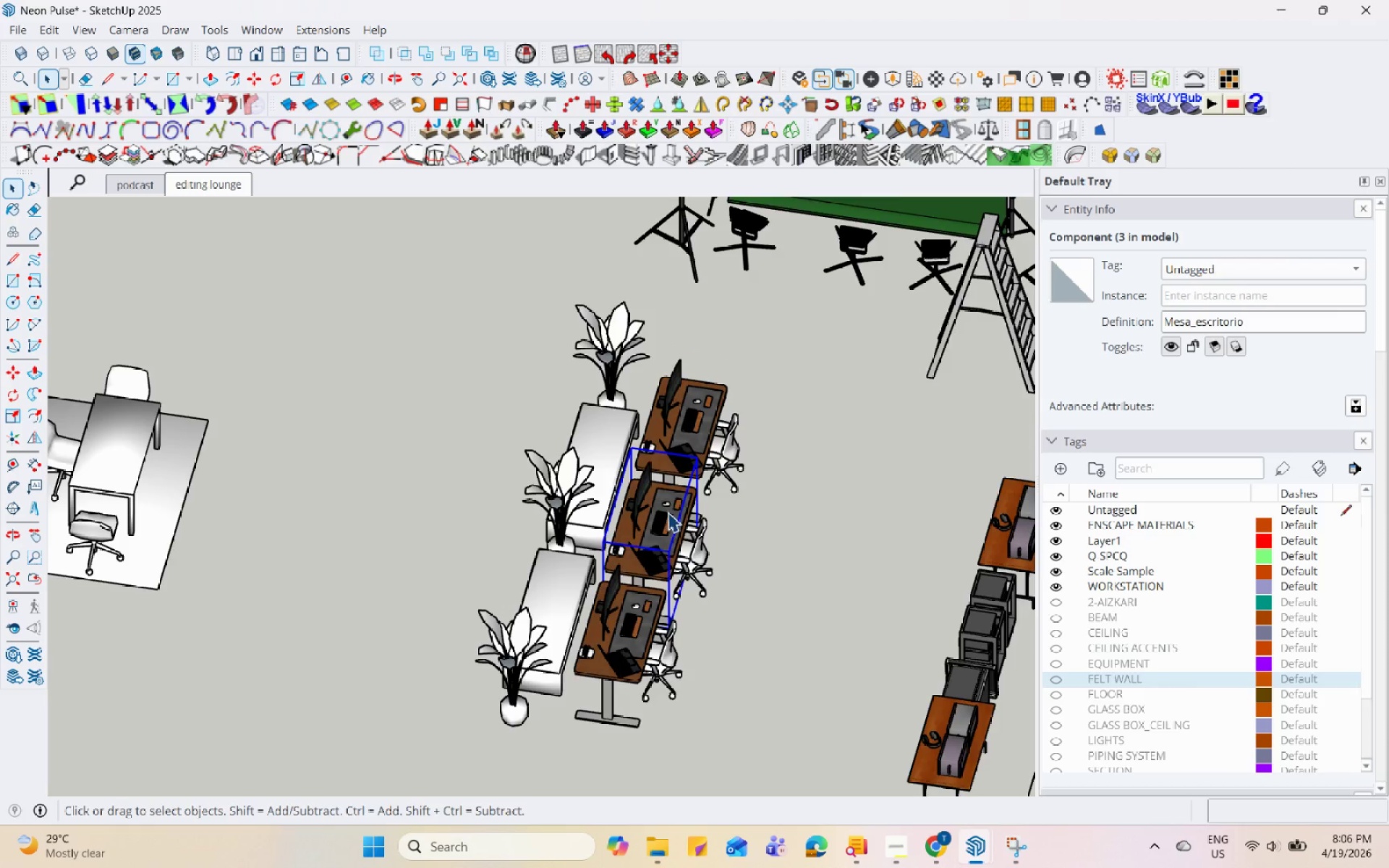 
hold_key(key=ControlLeft, duration=0.31)
 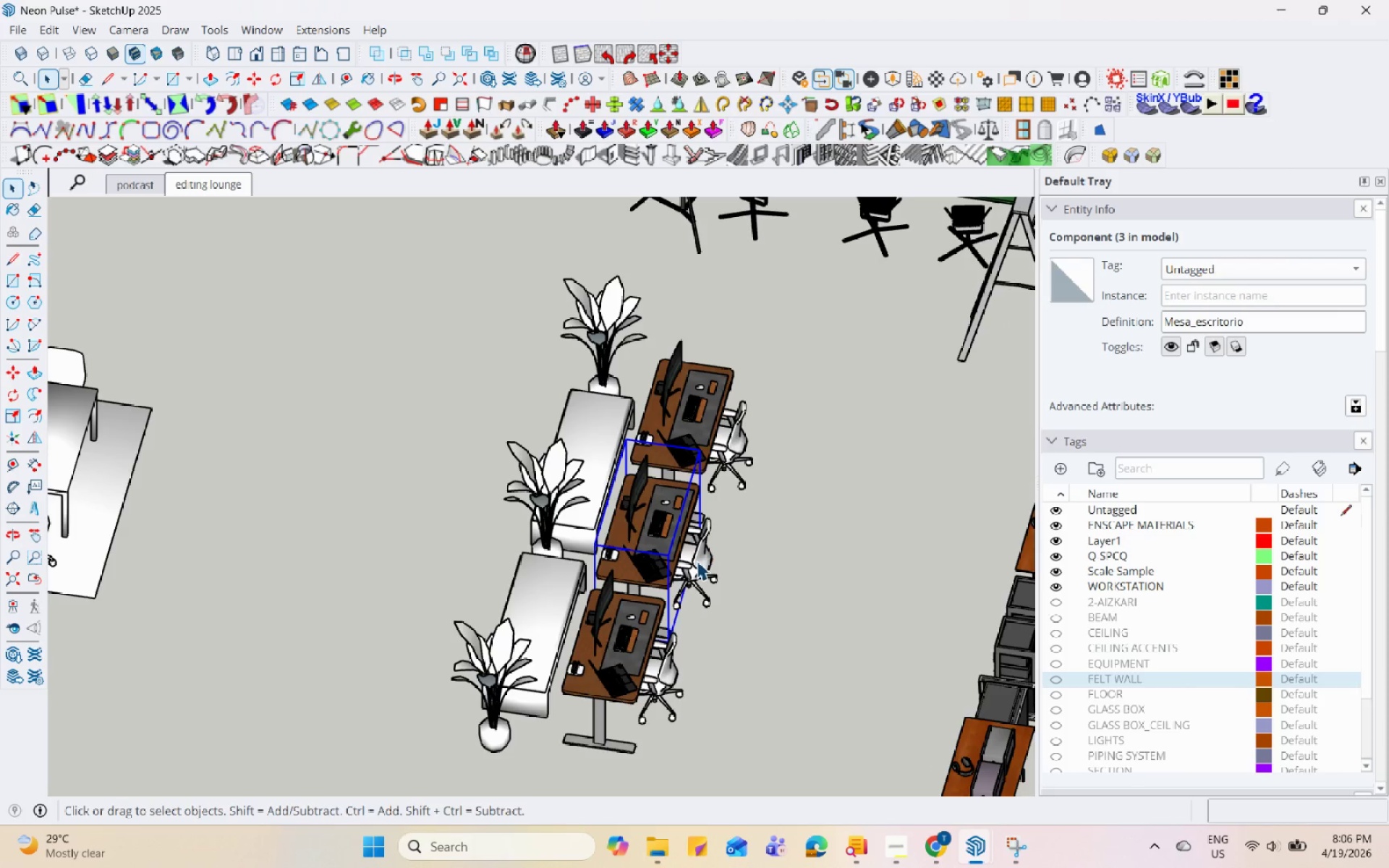 
scroll: coordinate [674, 517], scroll_direction: up, amount: 1.0
 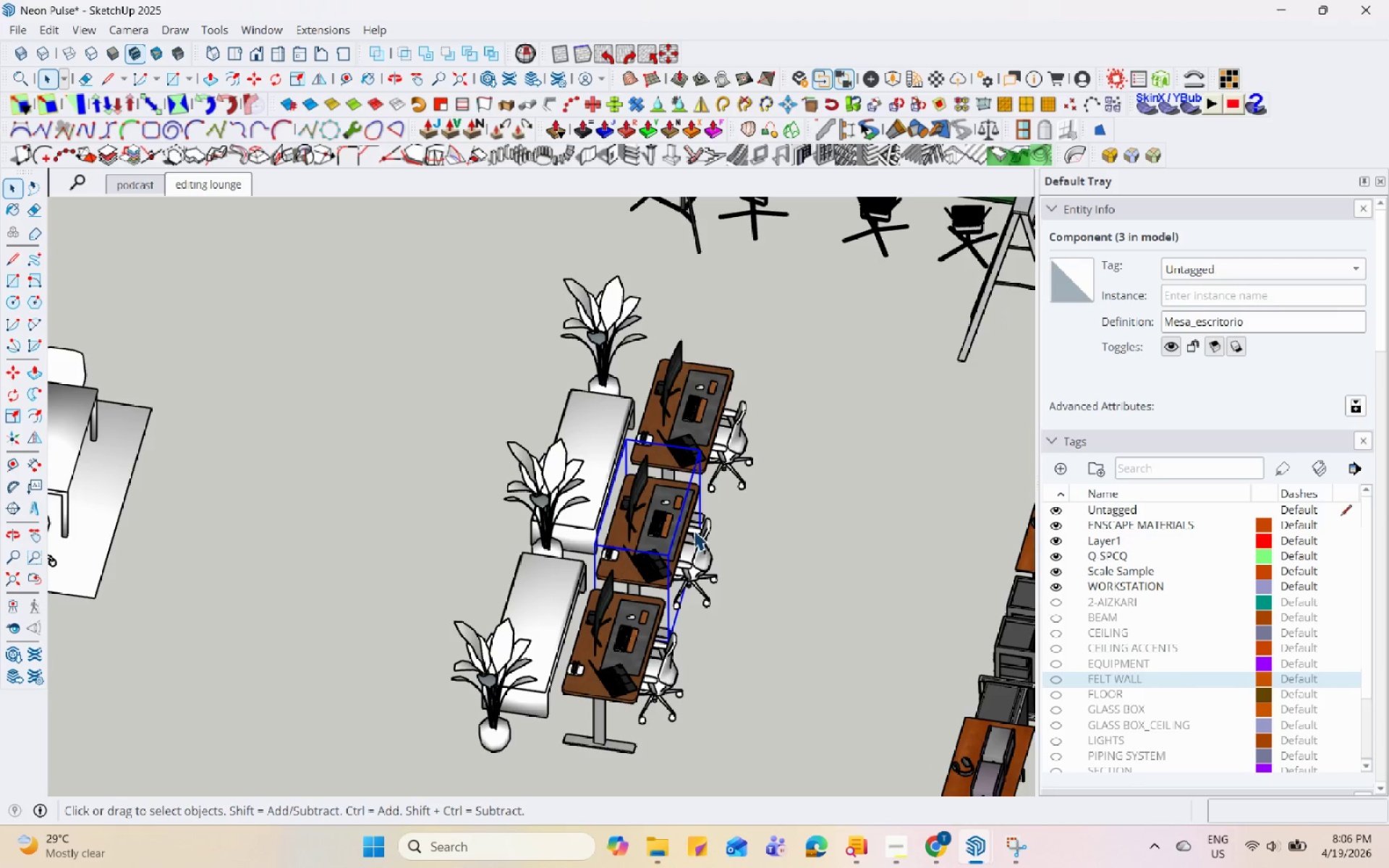 
hold_key(key=ControlLeft, duration=1.59)
double_click([644, 623])
 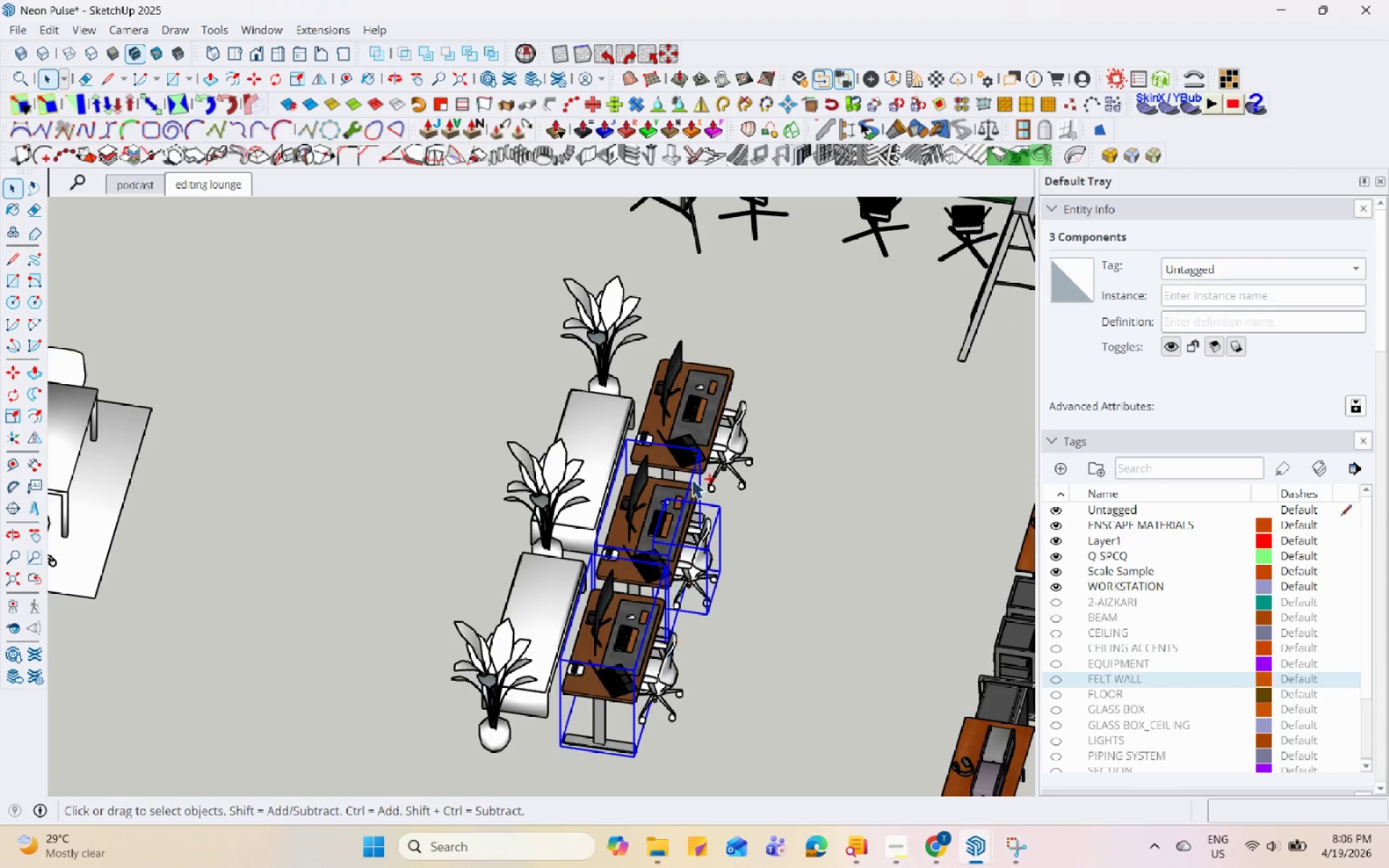 
left_click([700, 413])
 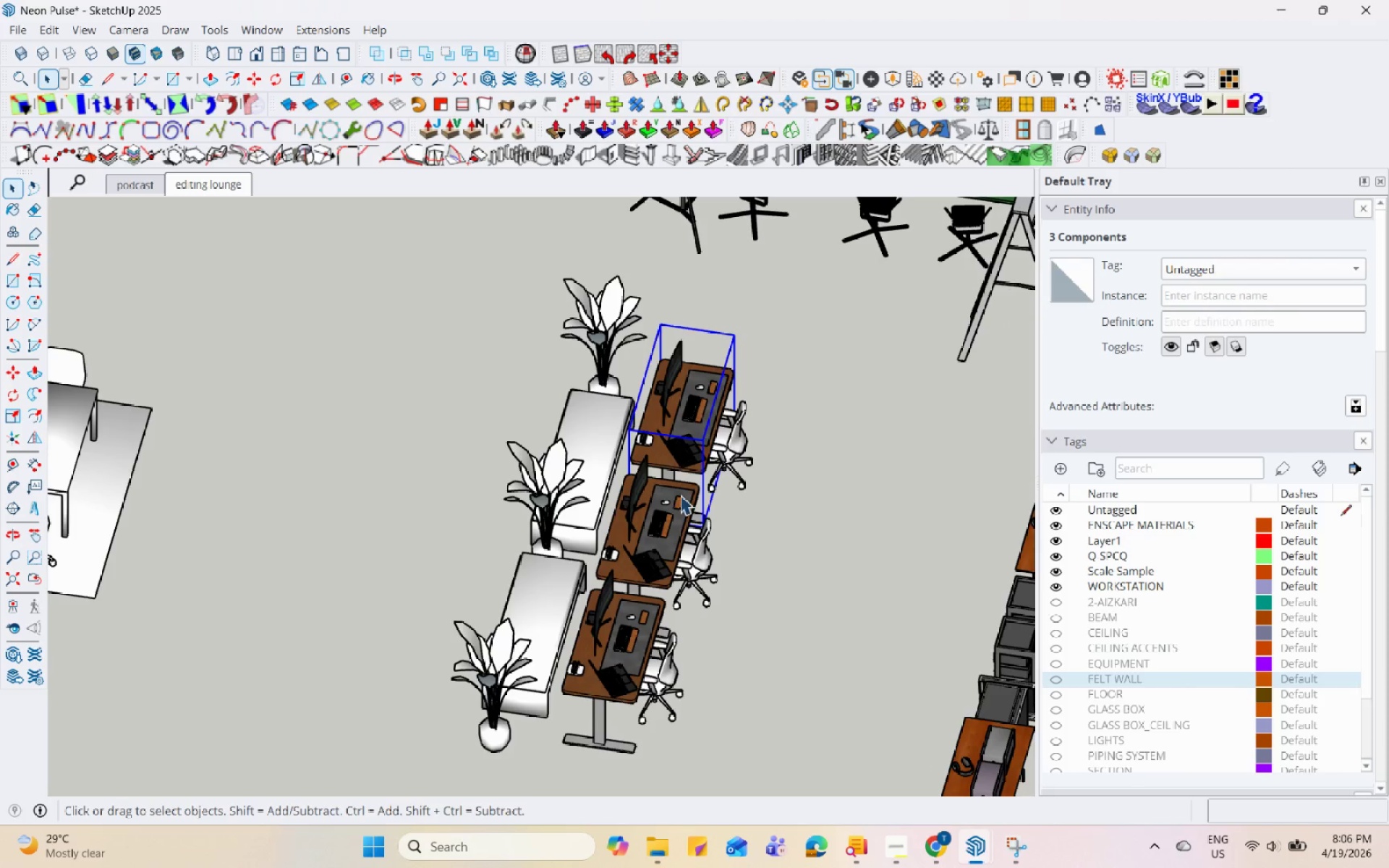 
hold_key(key=ControlLeft, duration=0.8)
double_click([668, 518])
 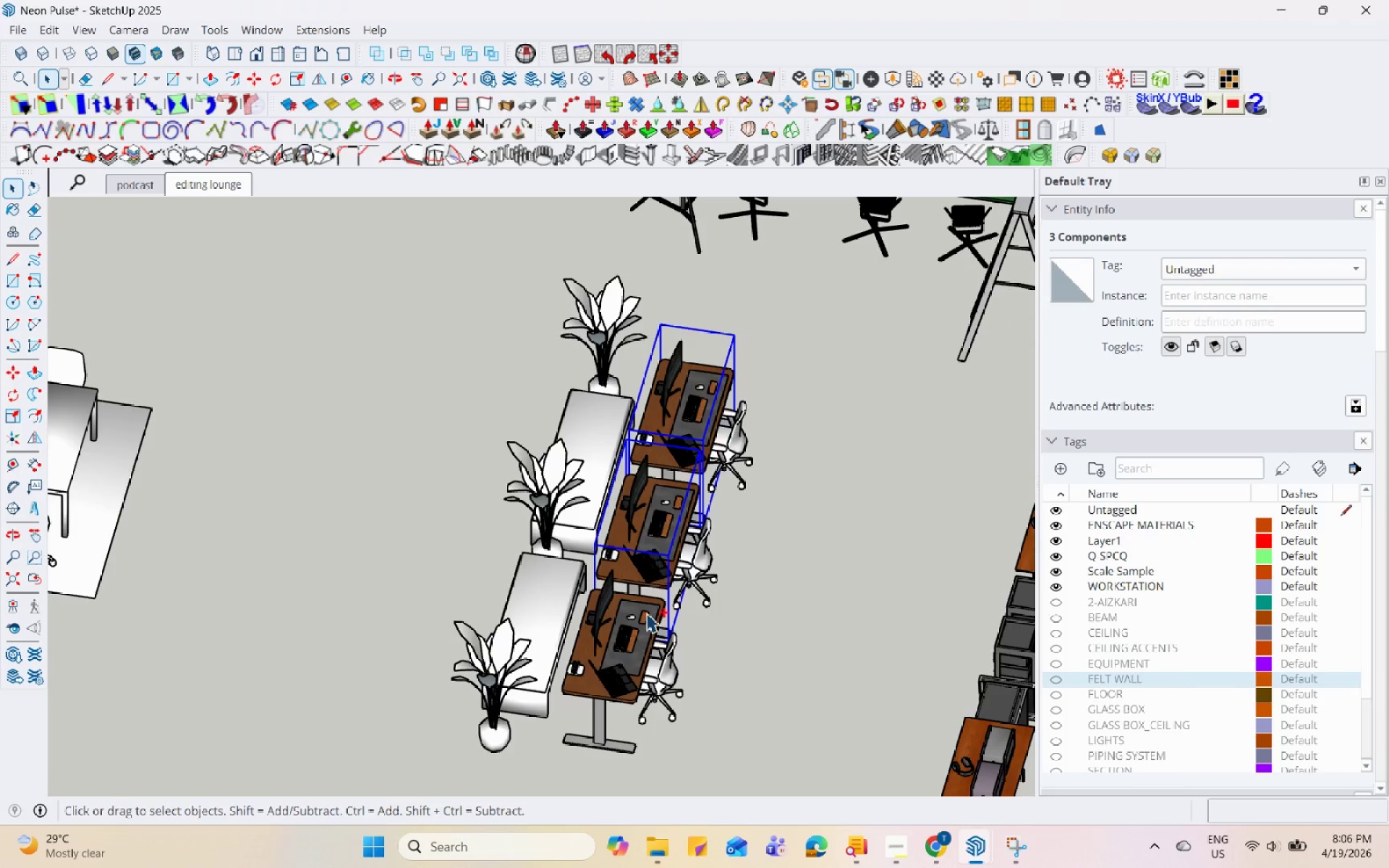 
triple_click([646, 614])
 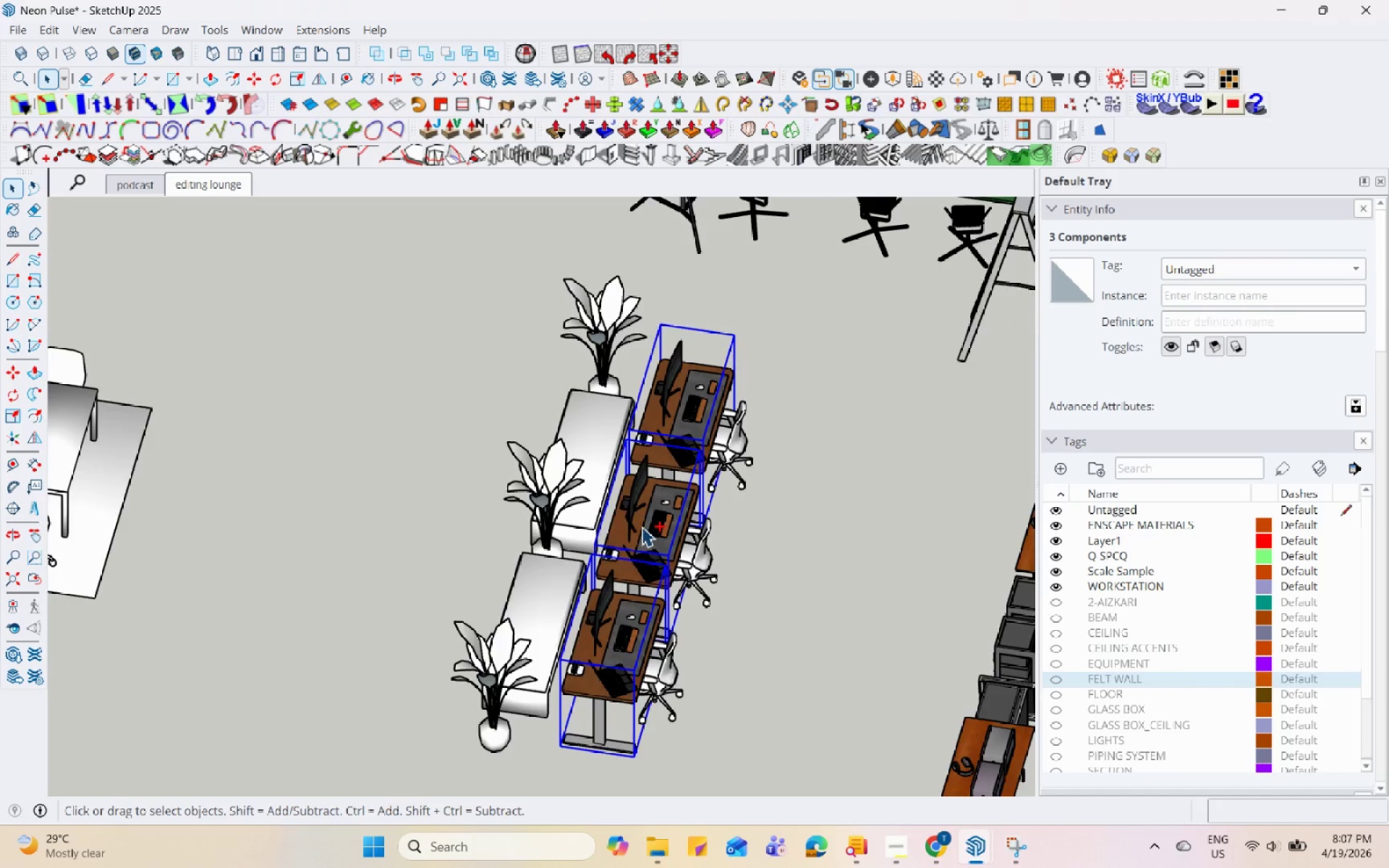 
scroll: coordinate [562, 513], scroll_direction: down, amount: 2.0
 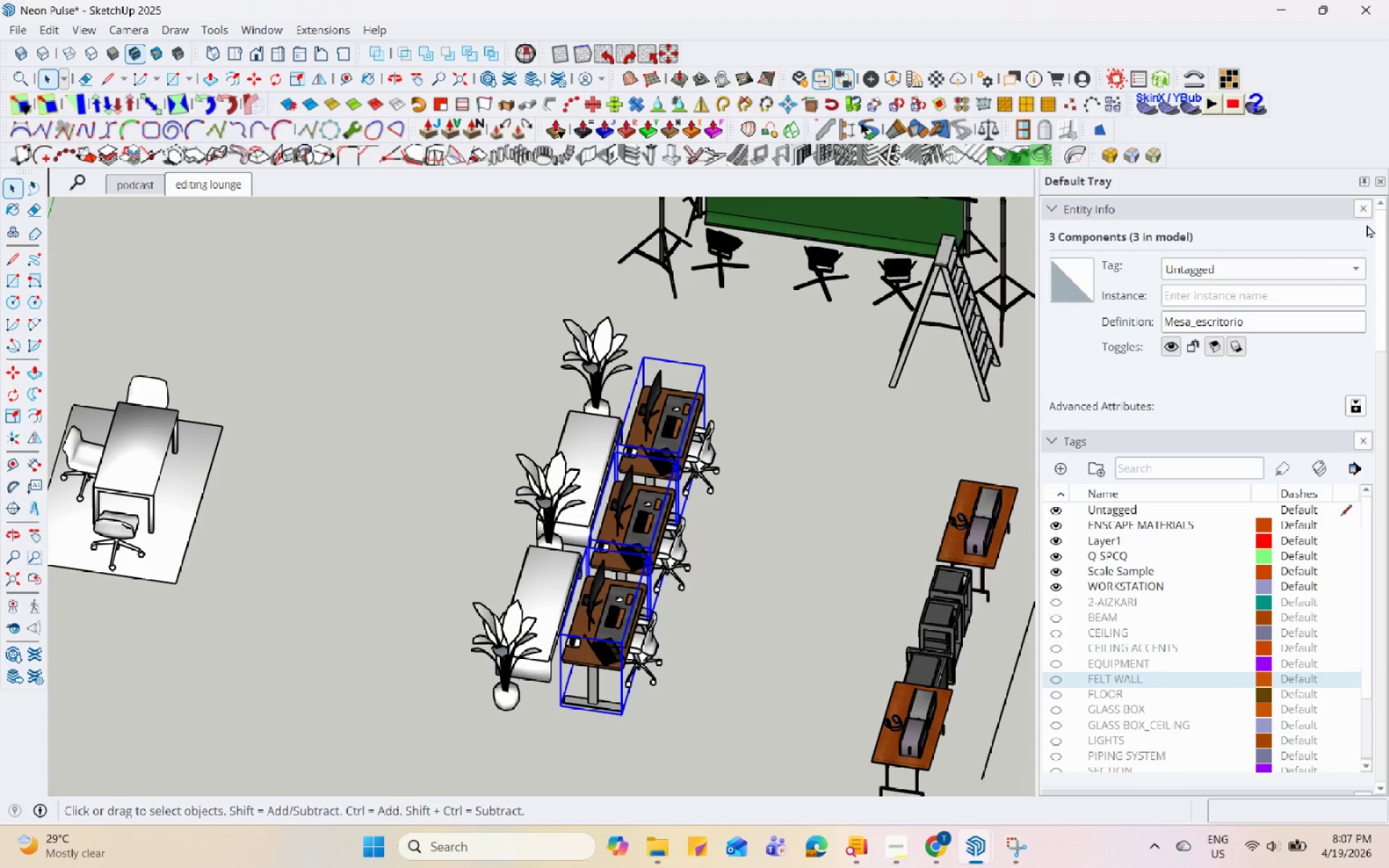 
left_click([1321, 264])
 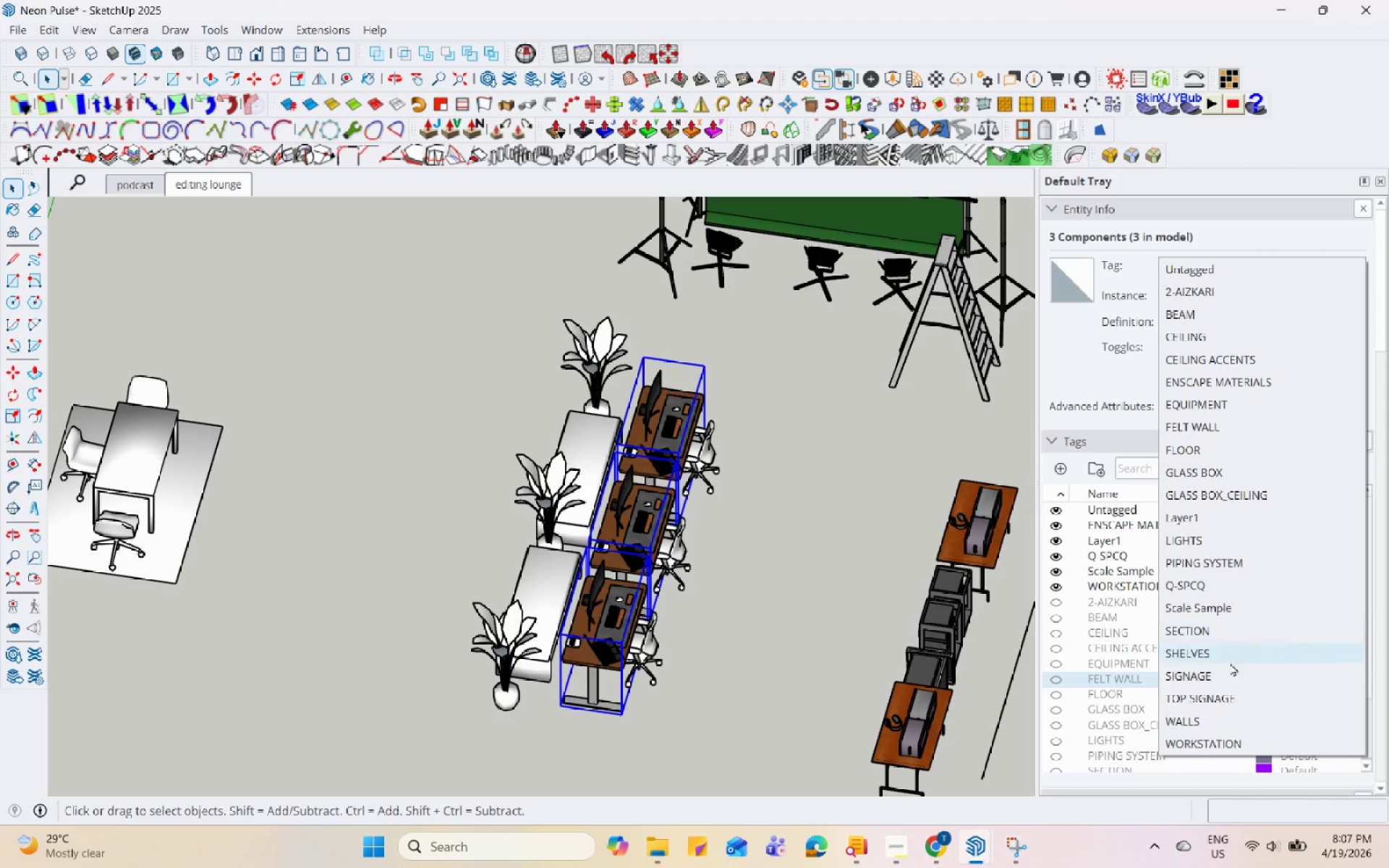 
left_click([1224, 742])
 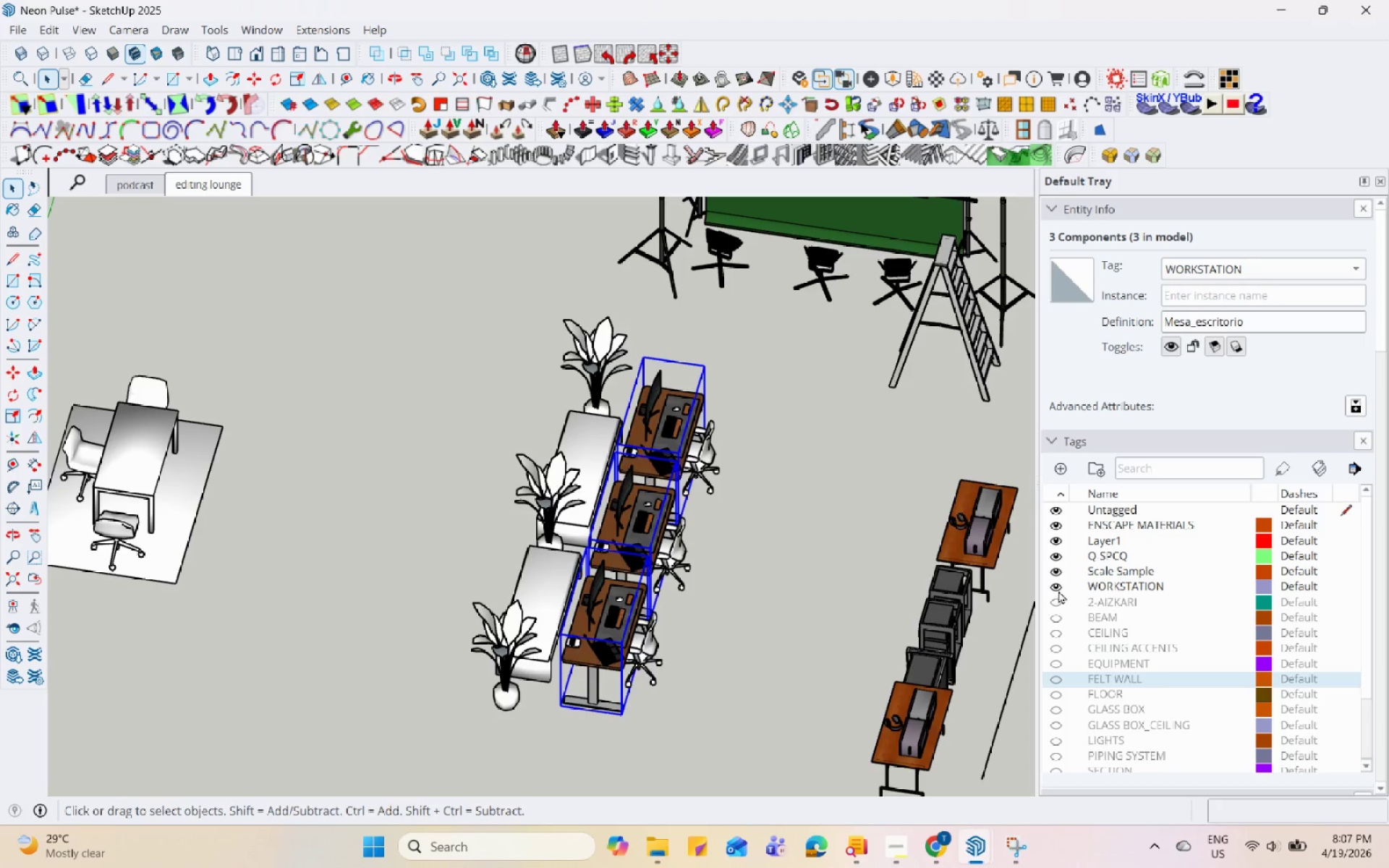 
double_click([960, 537])
 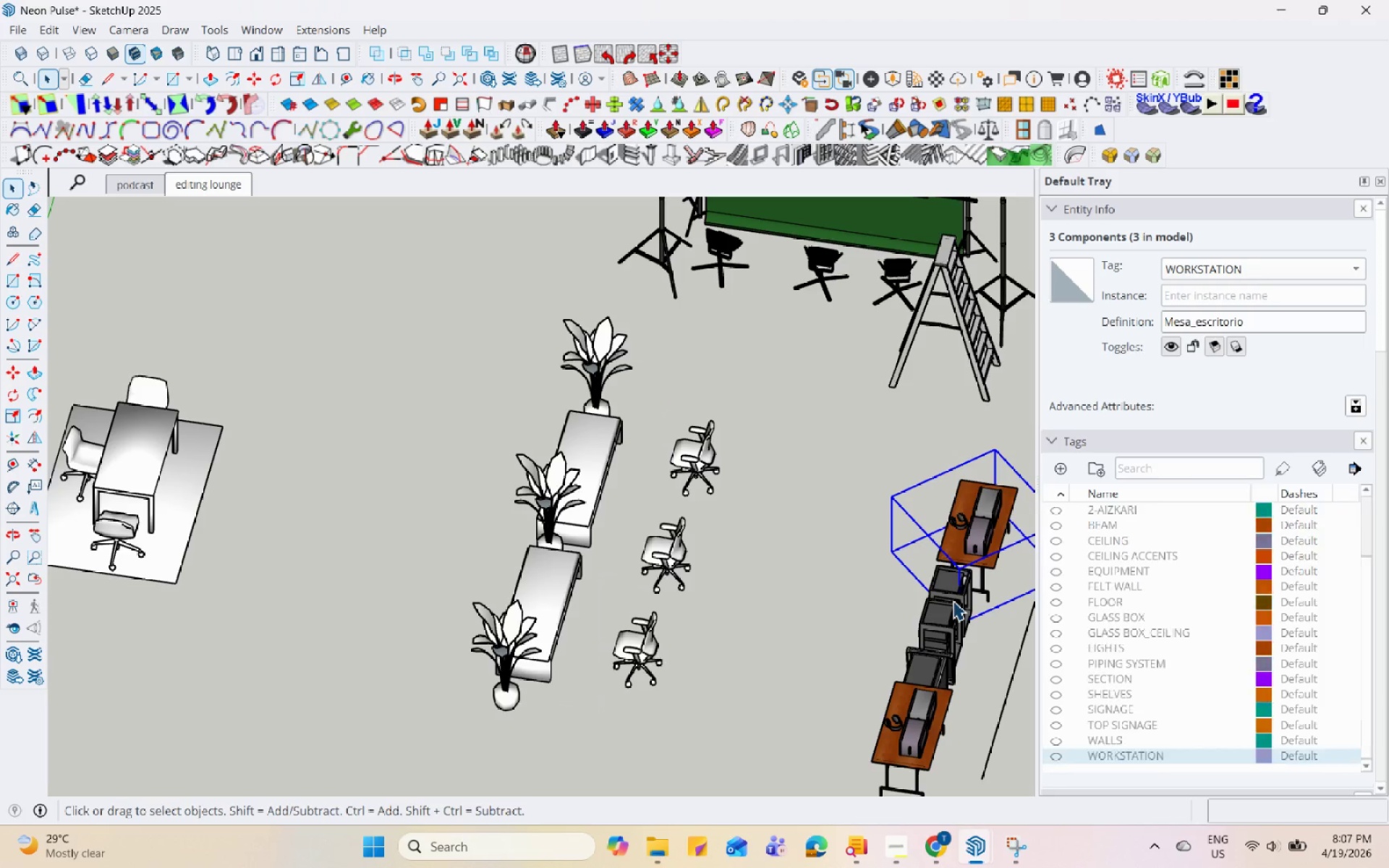 
hold_key(key=ControlLeft, duration=2.53)
double_click([961, 587])
 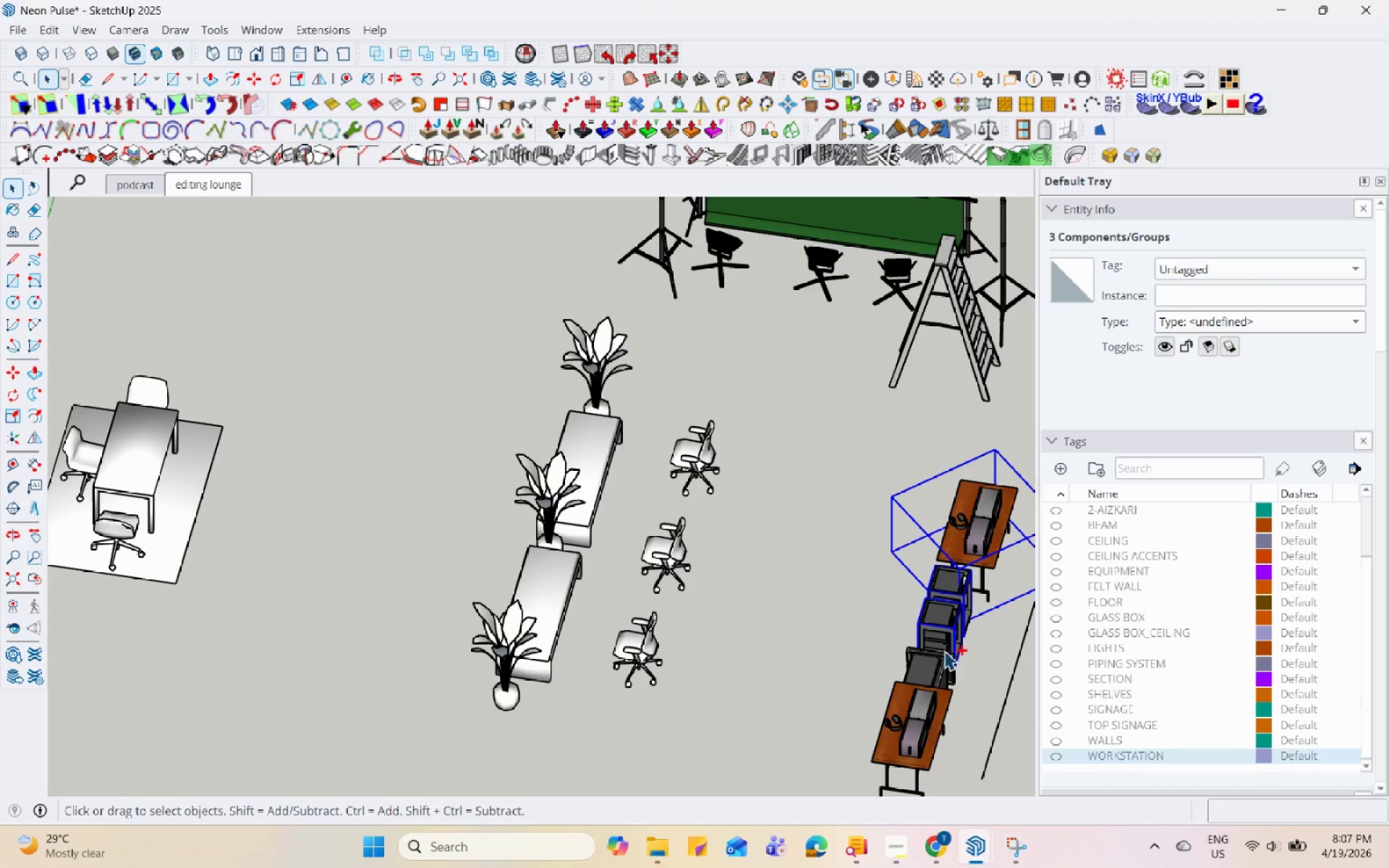 
double_click([943, 663])
 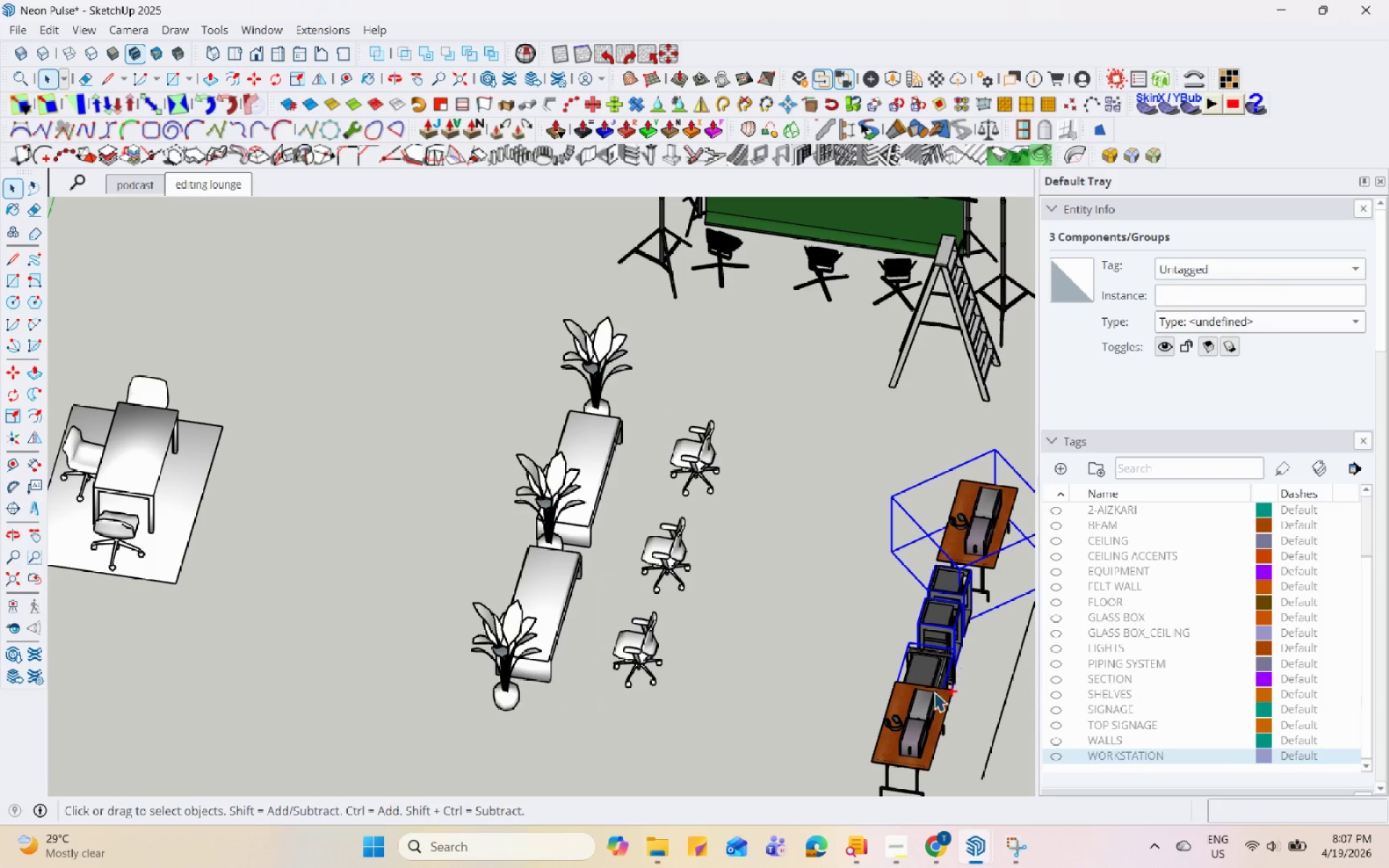 
triple_click([925, 707])
 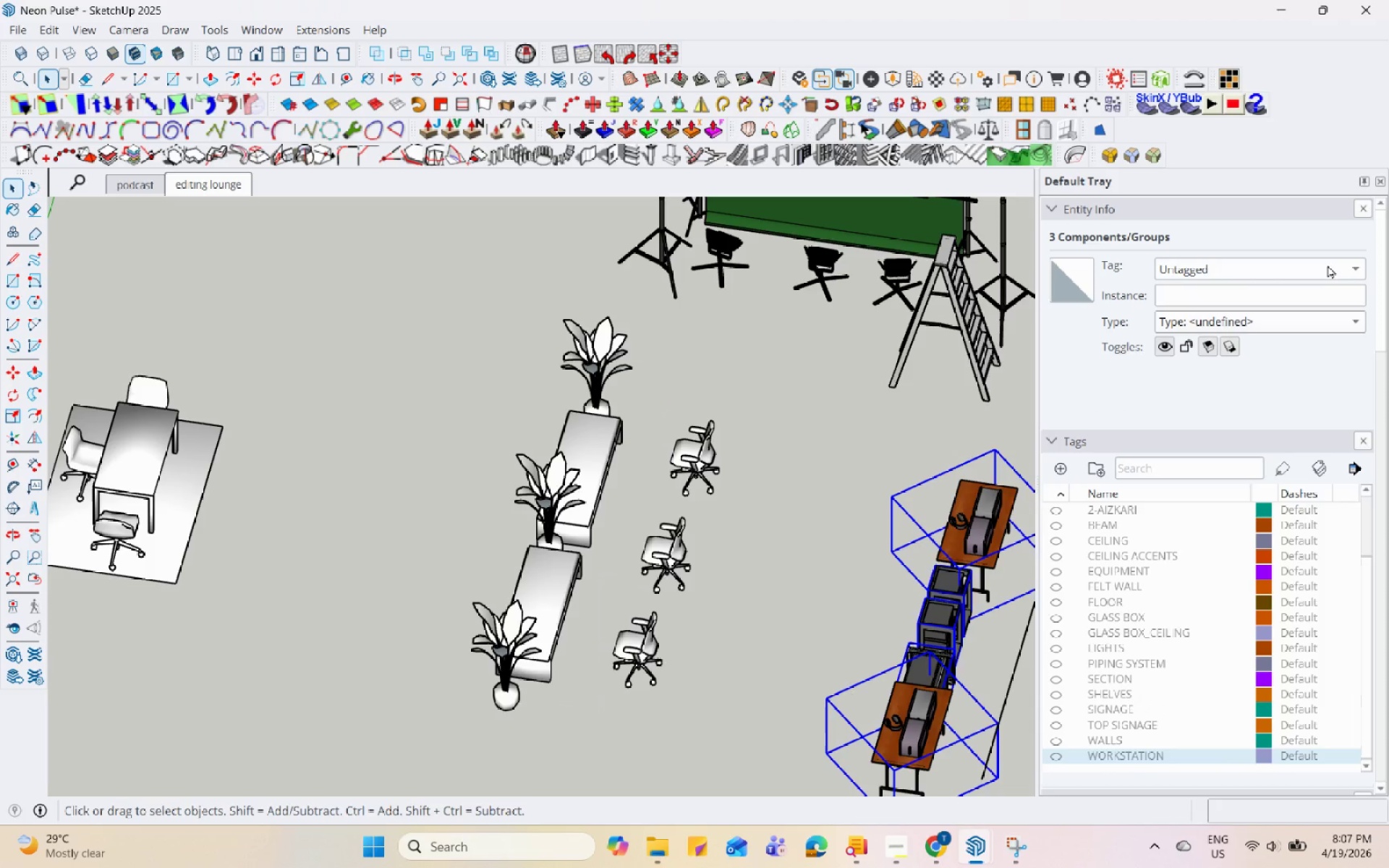 
left_click([1327, 263])
 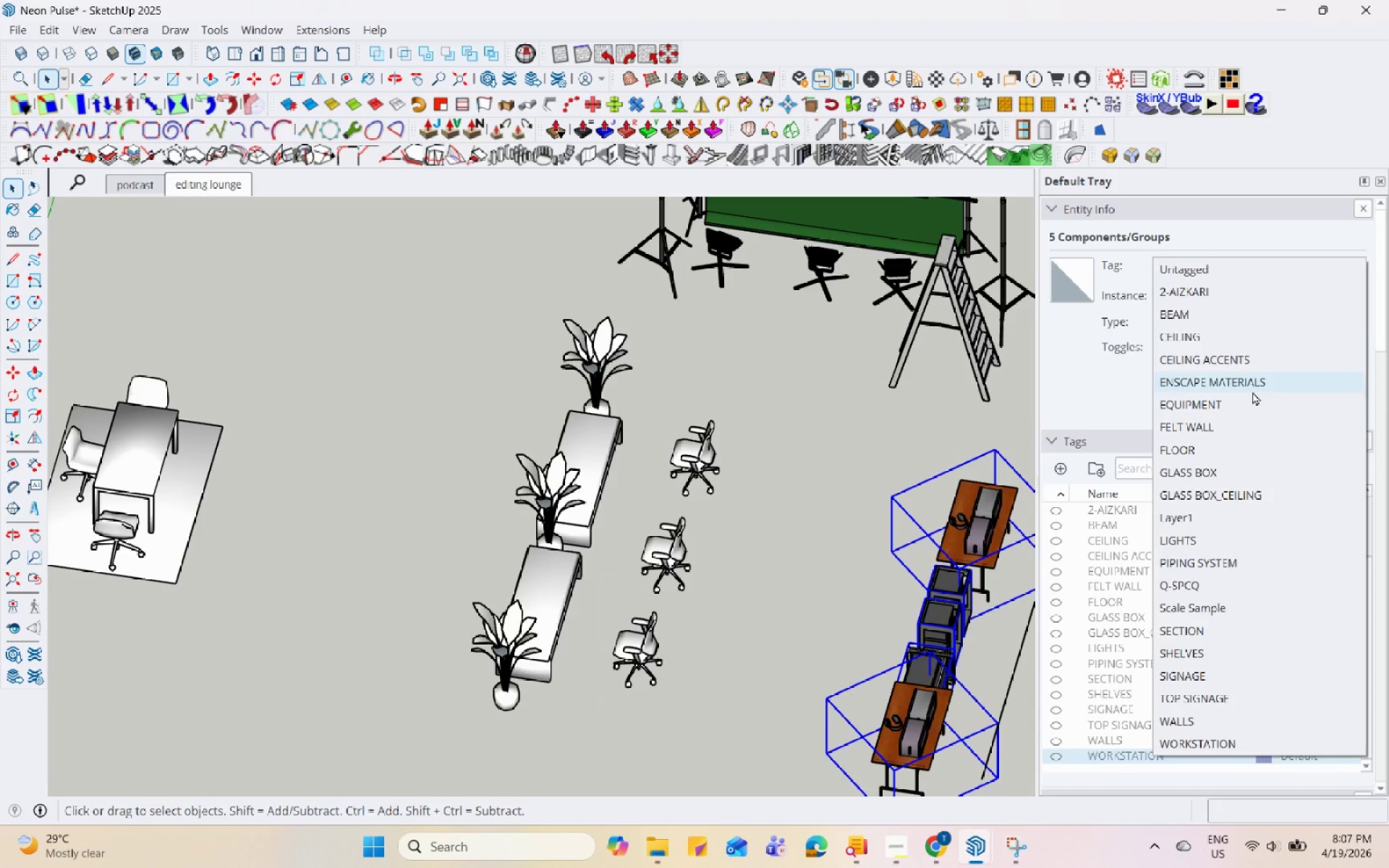 
left_click([1252, 404])
 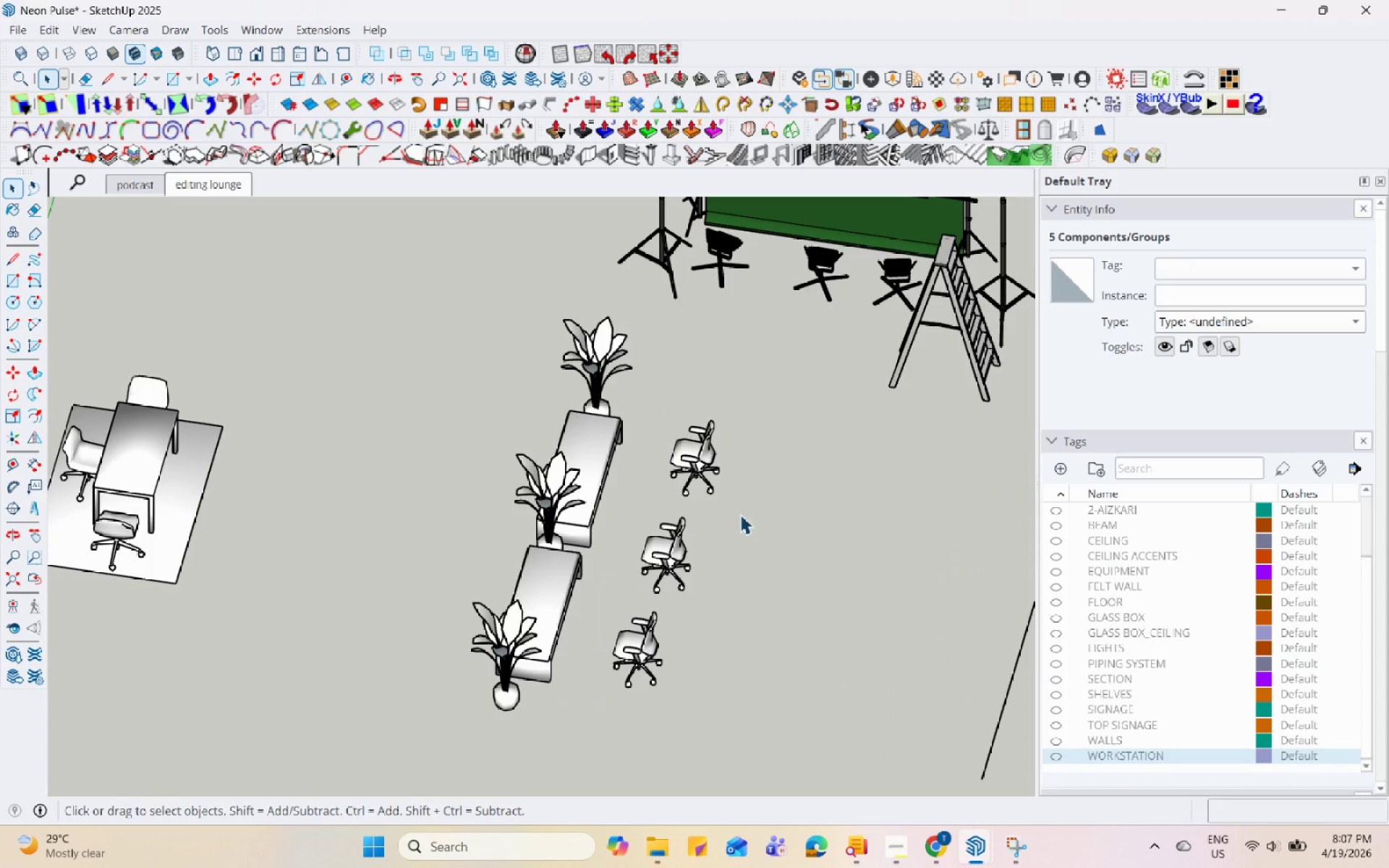 
scroll: coordinate [726, 520], scroll_direction: down, amount: 3.0
 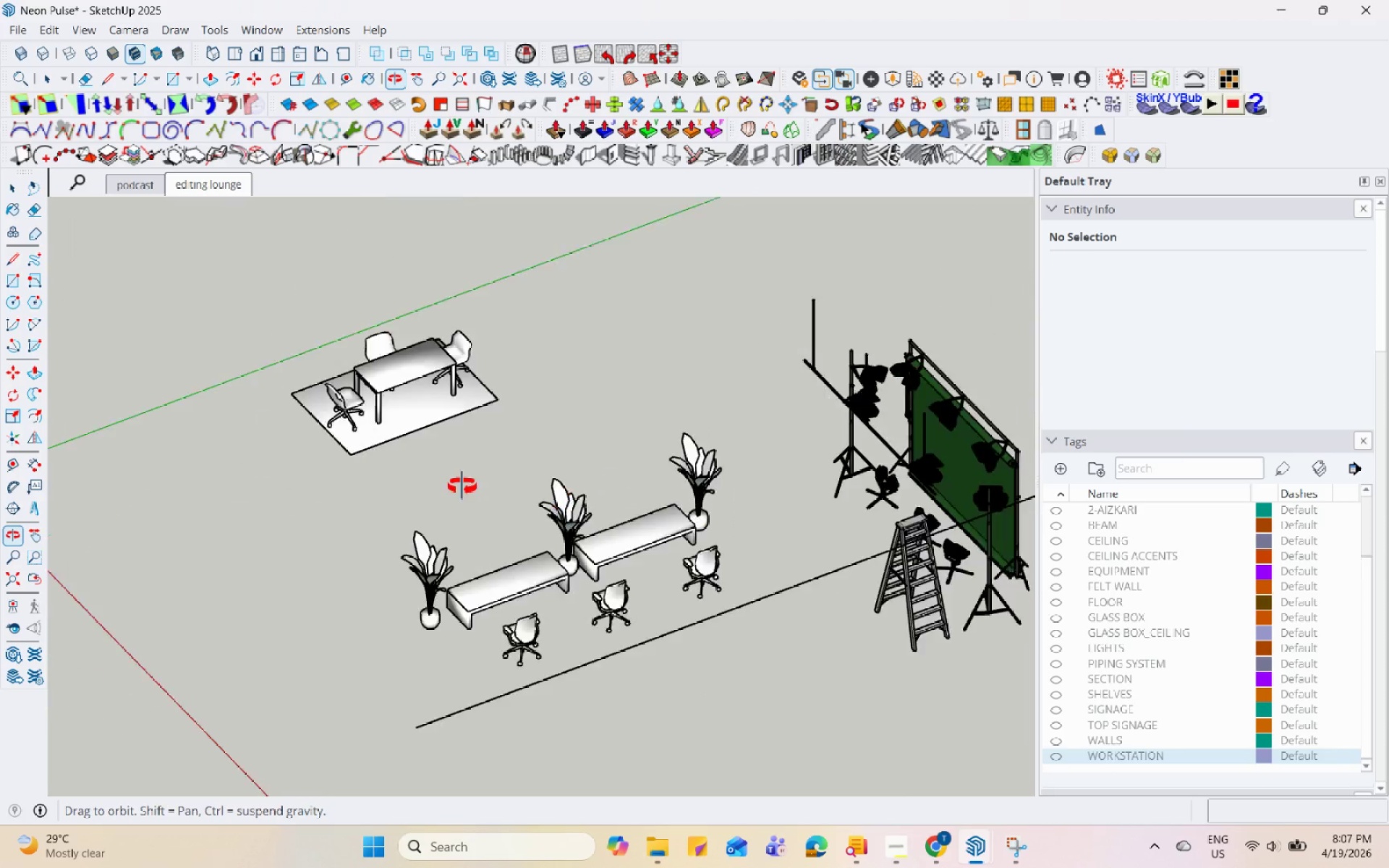 
left_click([883, 409])
 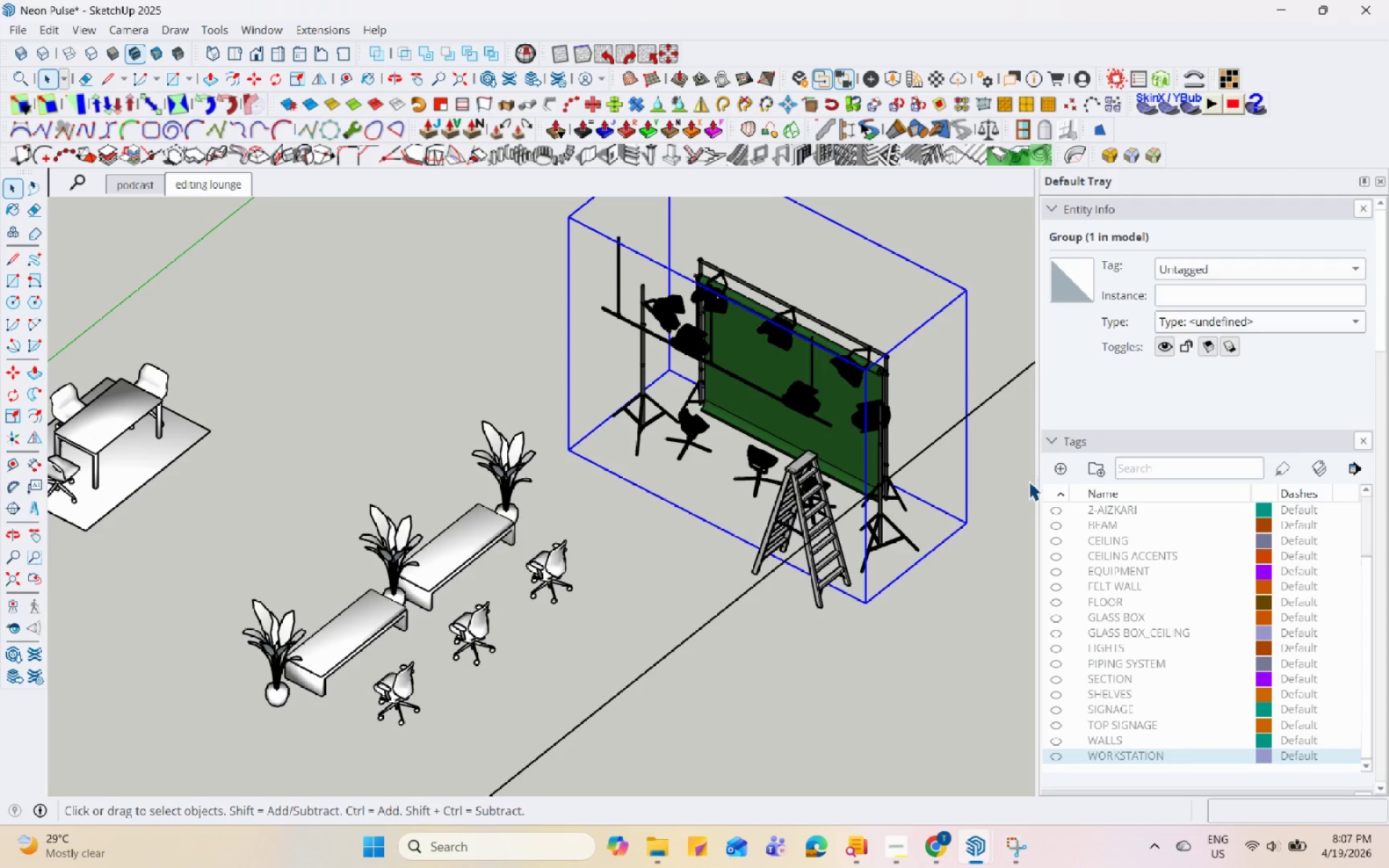 
scroll: coordinate [885, 411], scroll_direction: up, amount: 1.0
 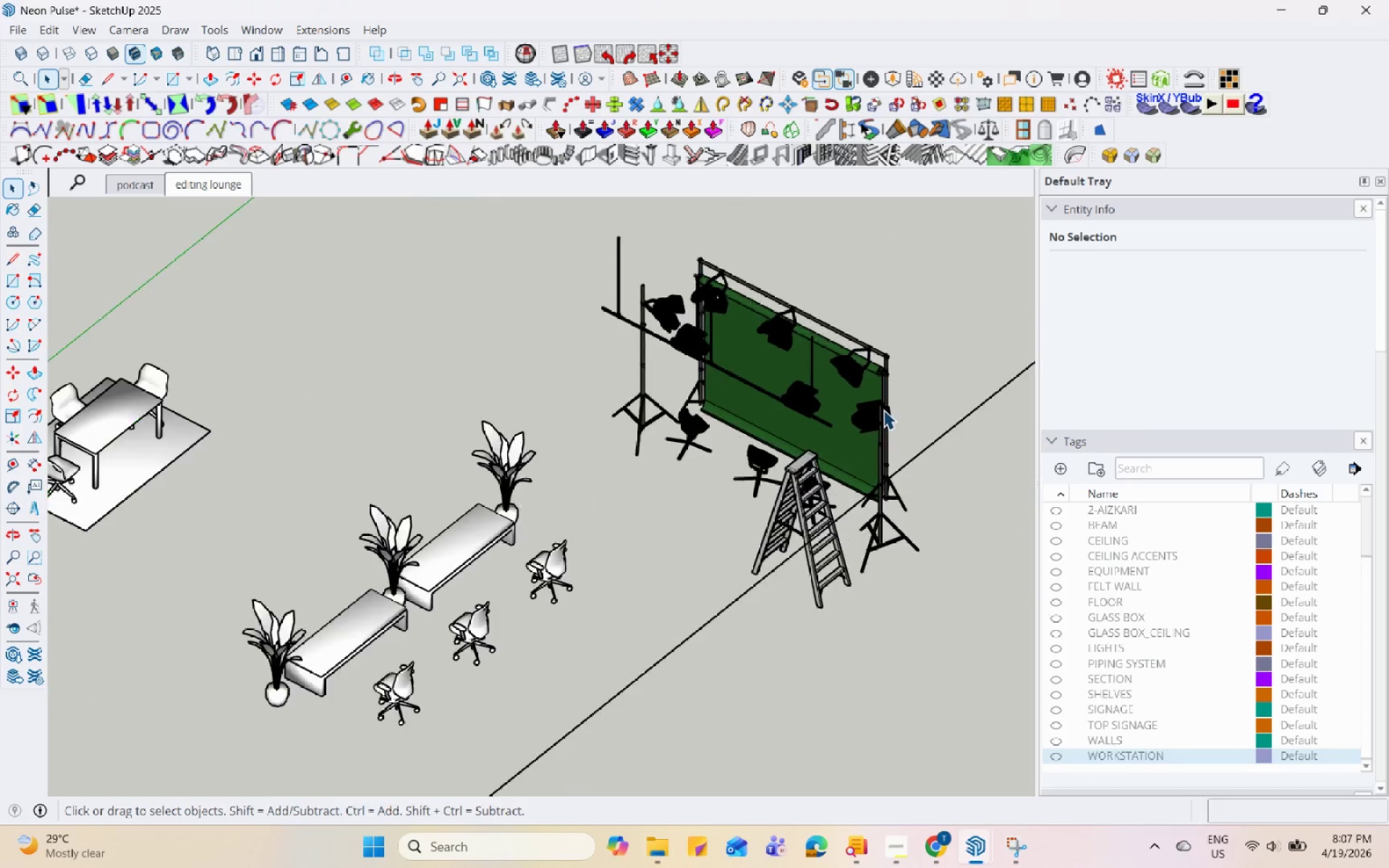 
left_click([1055, 470])
 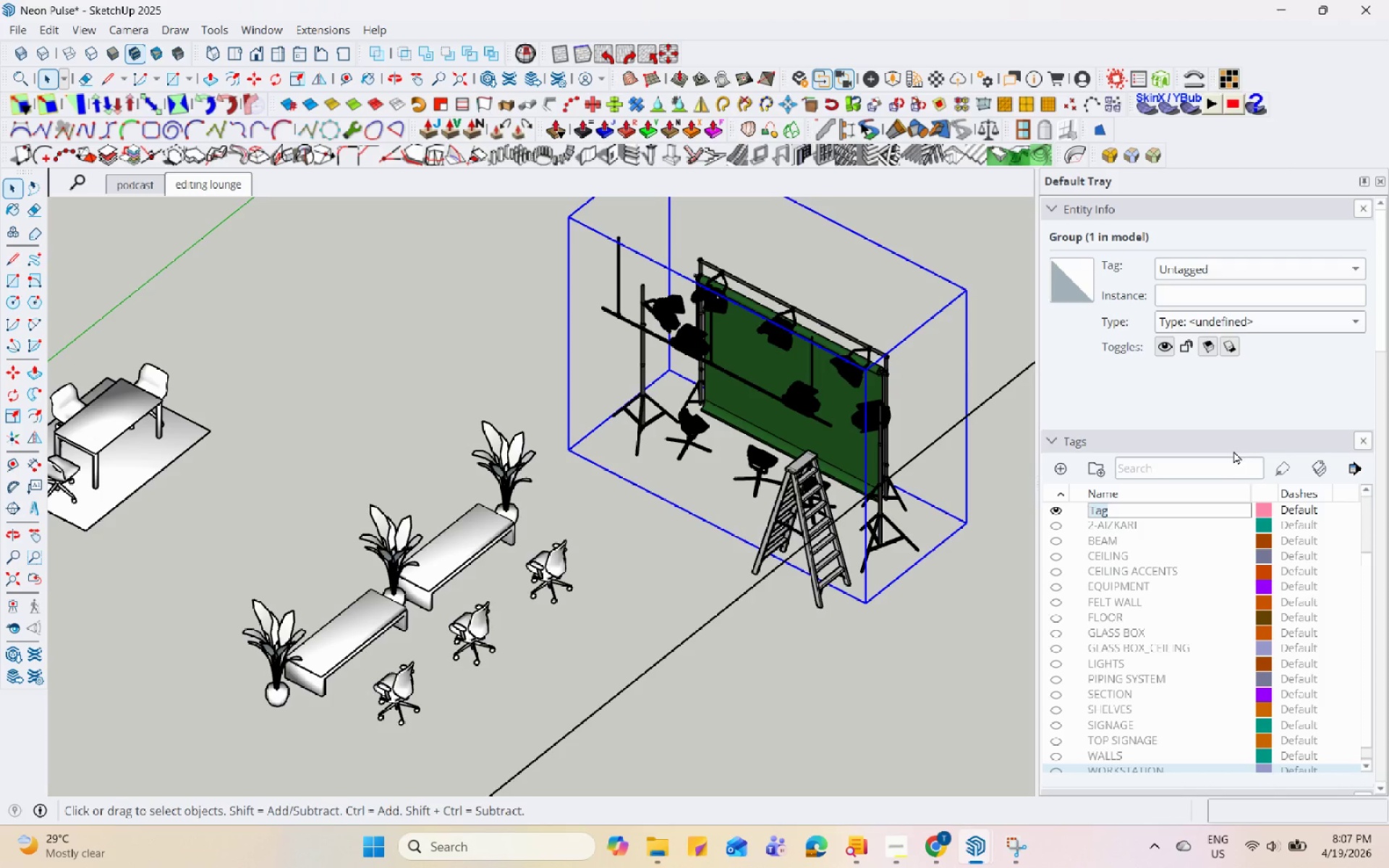 
type(GREEN SCRA)
key(Backspace)
type(EEN)
 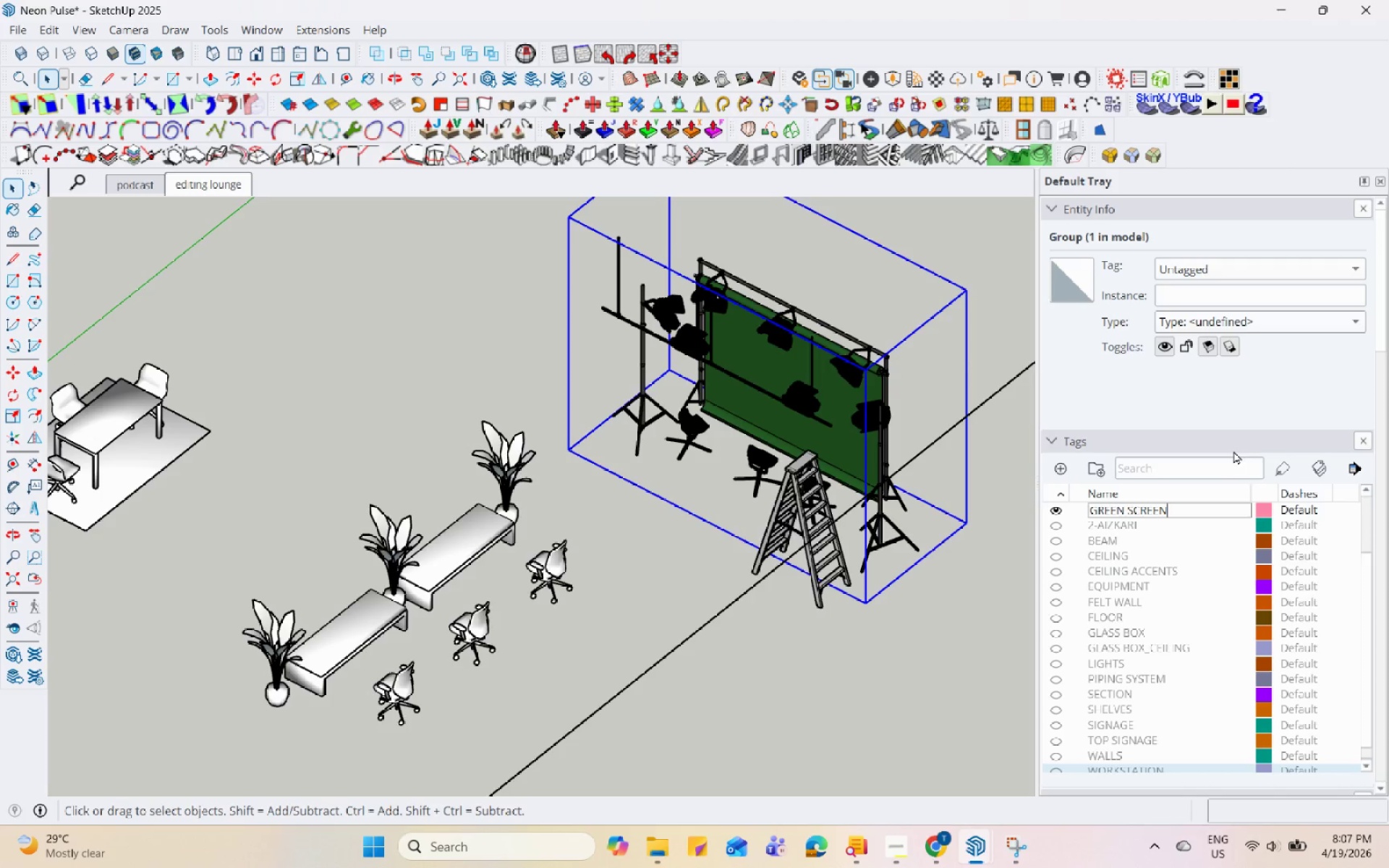 
key(Enter)
 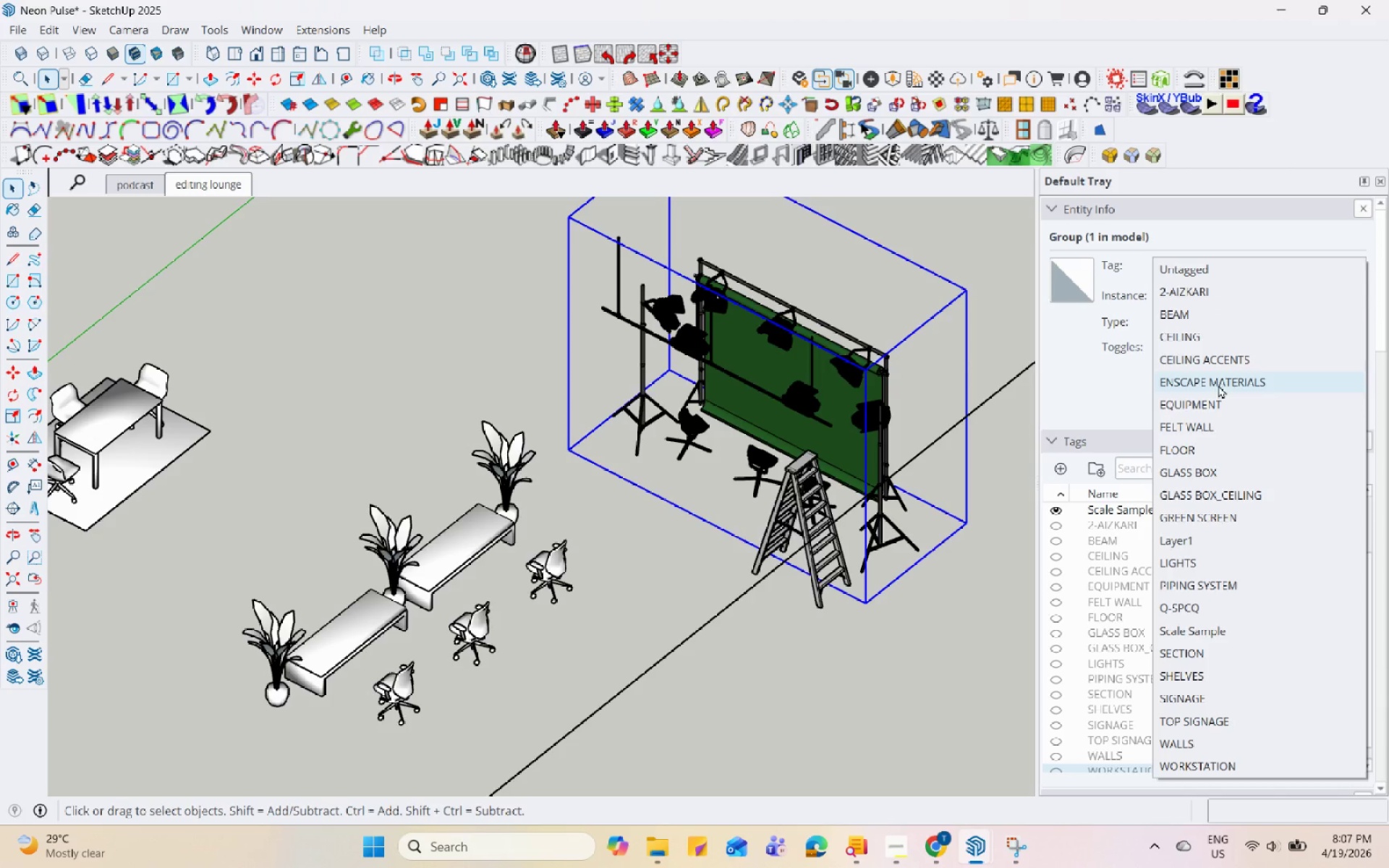 
left_click([1206, 519])
 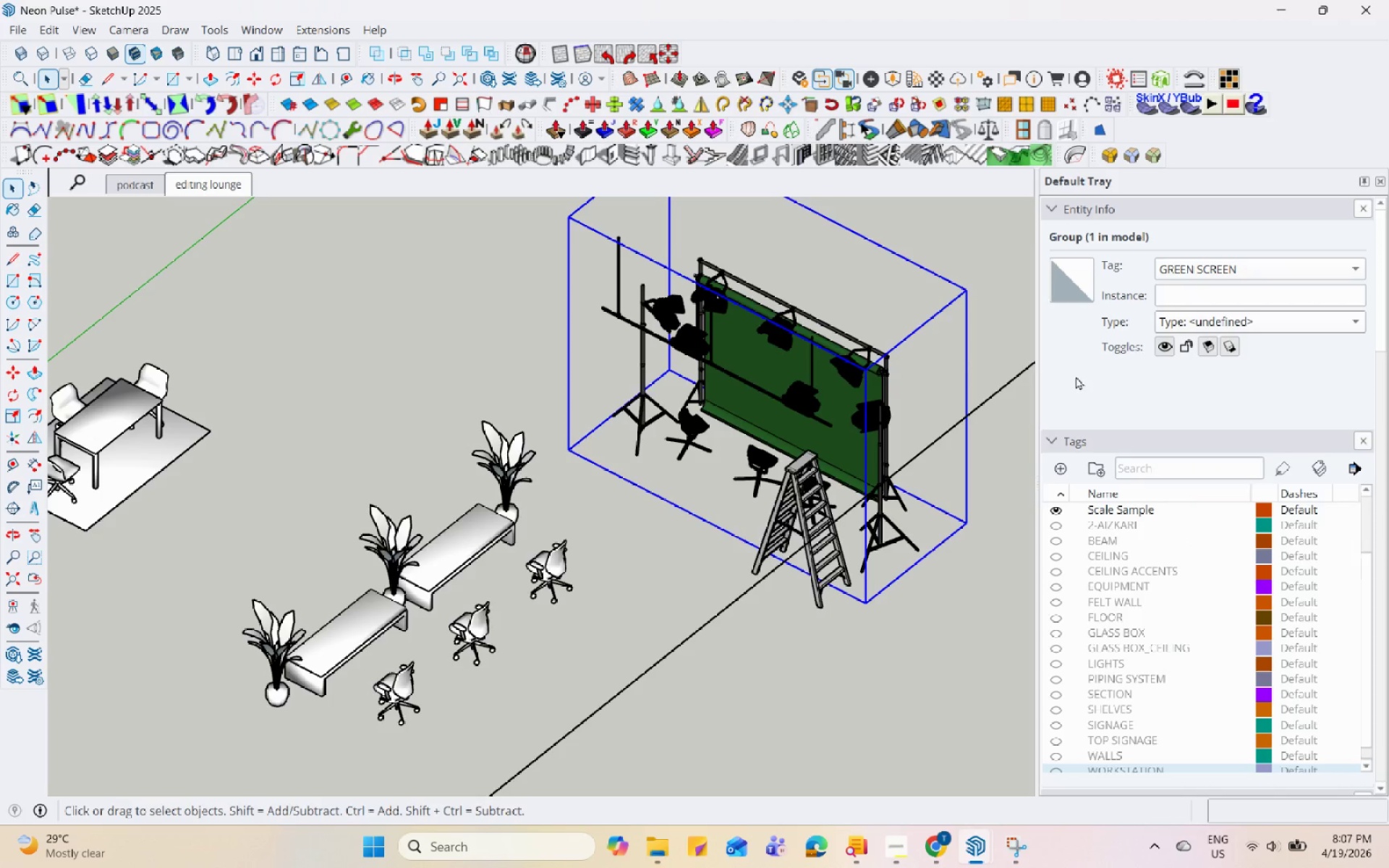 
scroll: coordinate [1094, 588], scroll_direction: up, amount: 3.0
 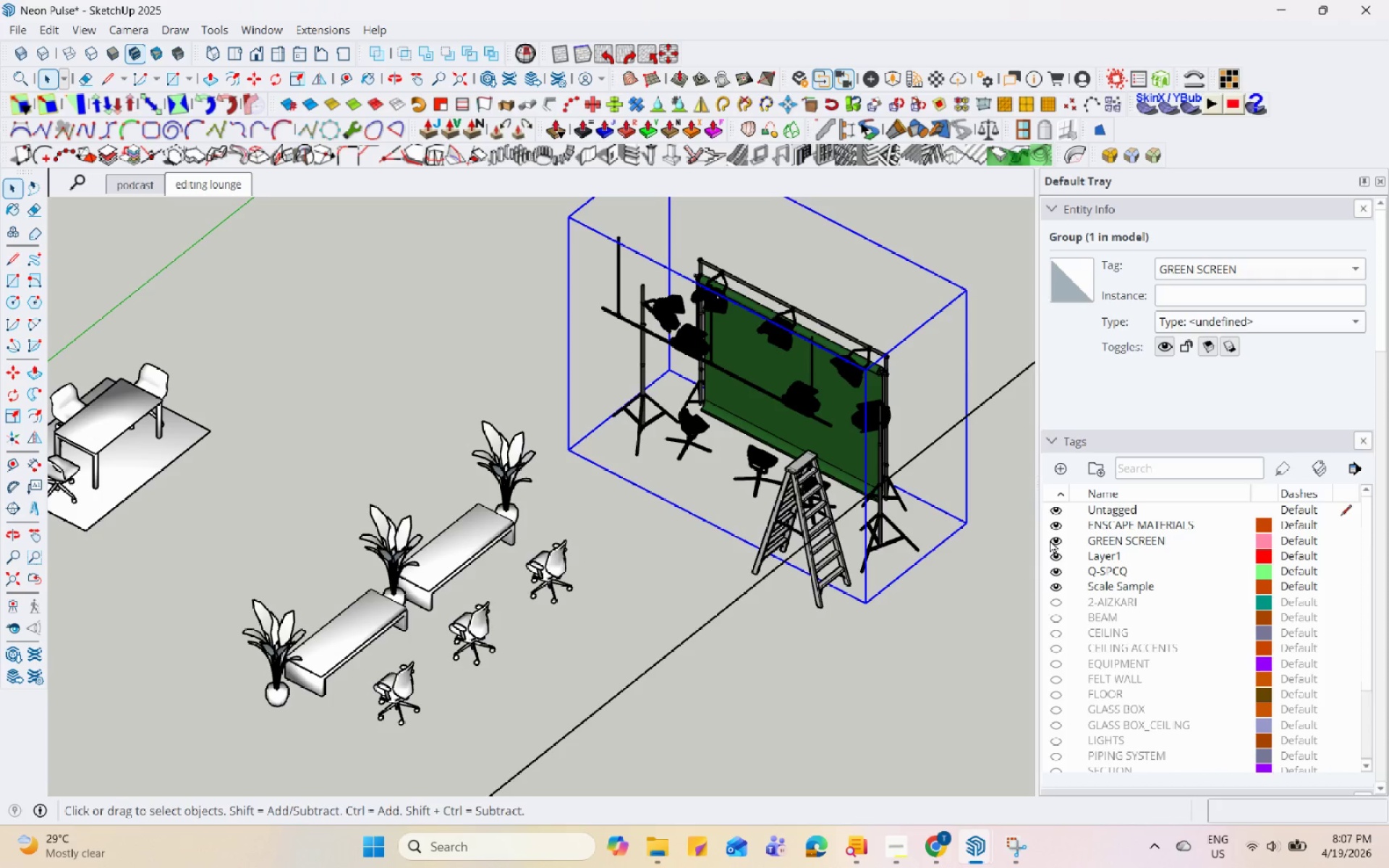 
left_click([1060, 542])
 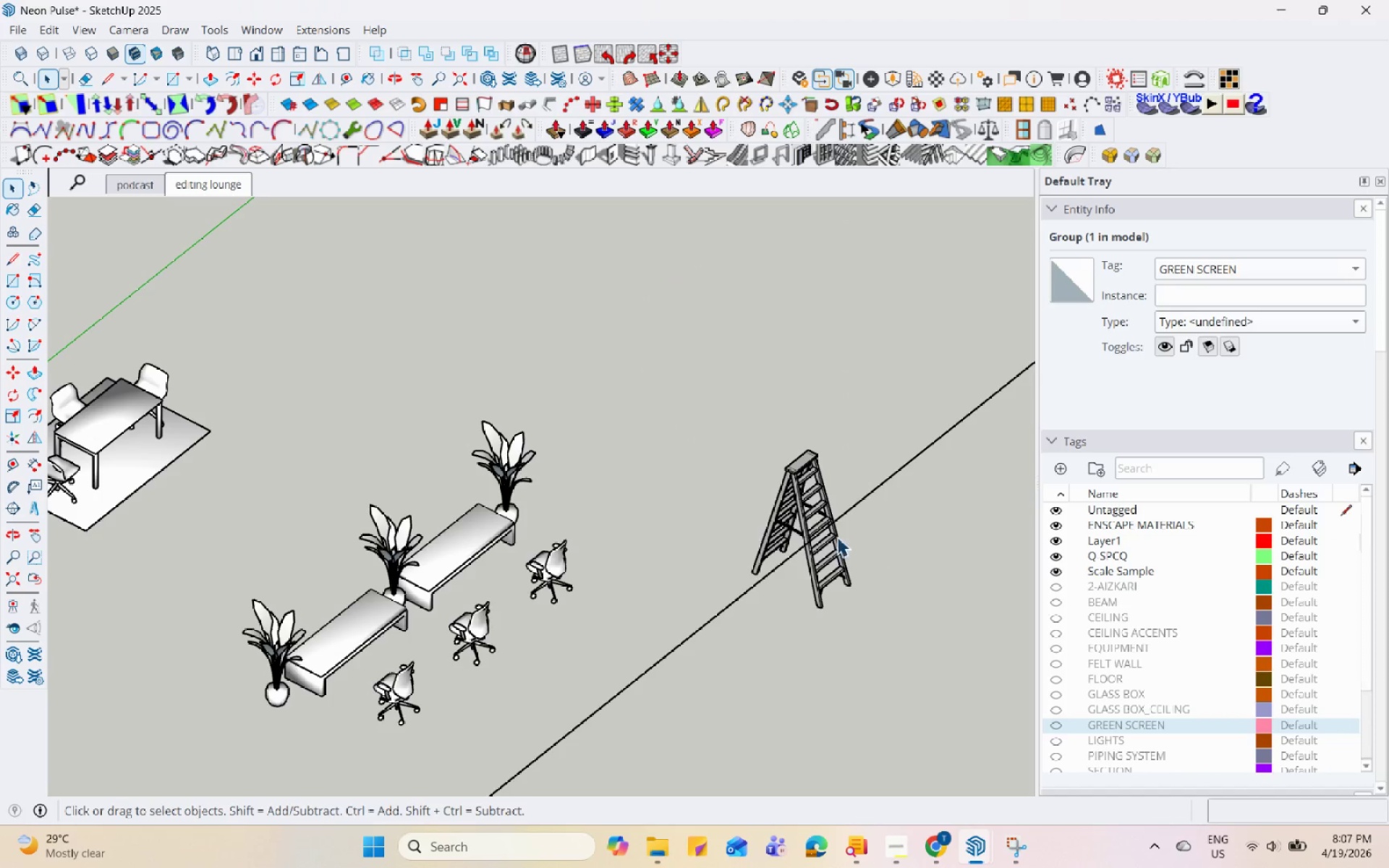 
left_click([811, 530])
 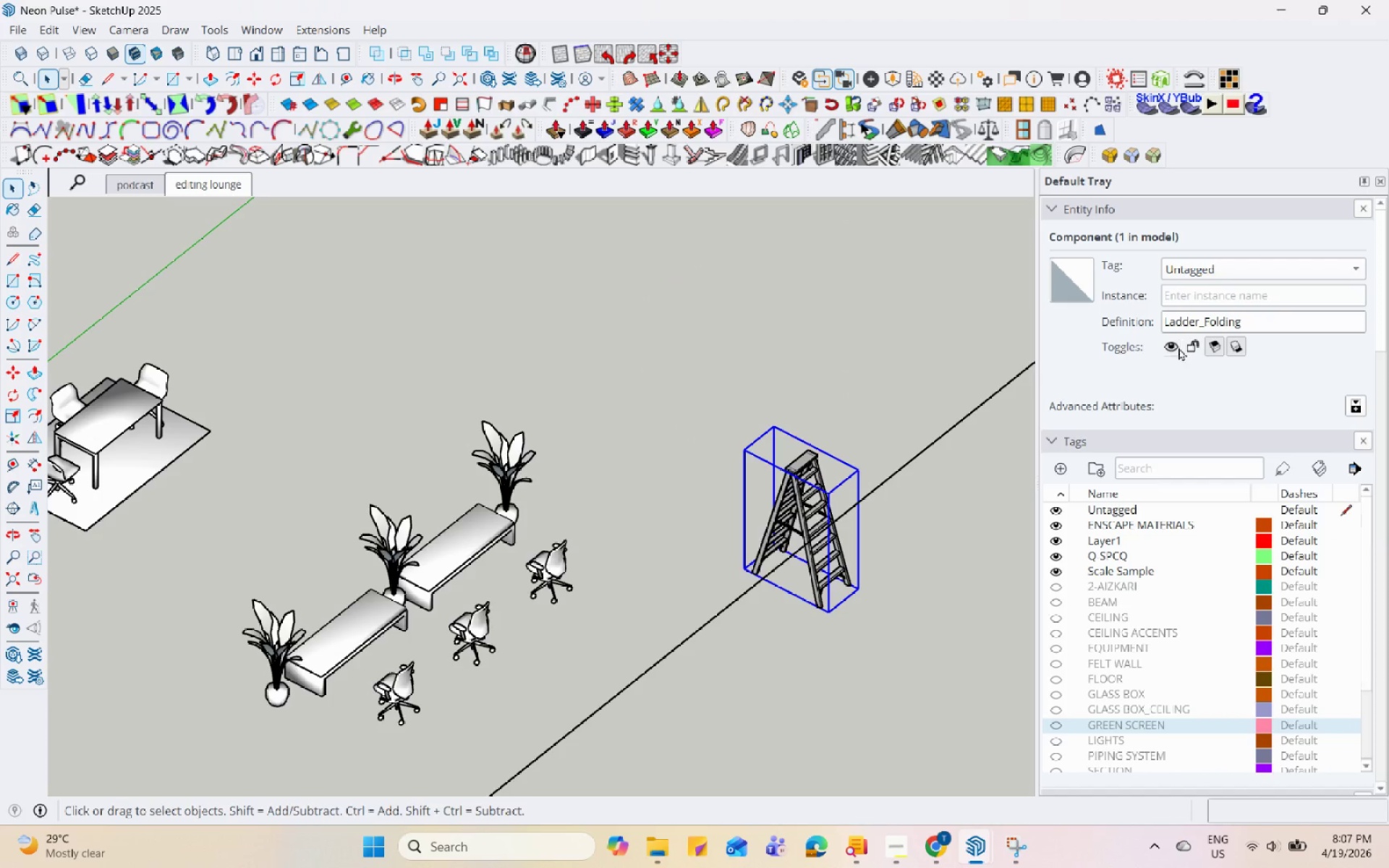 
left_click([1224, 271])
 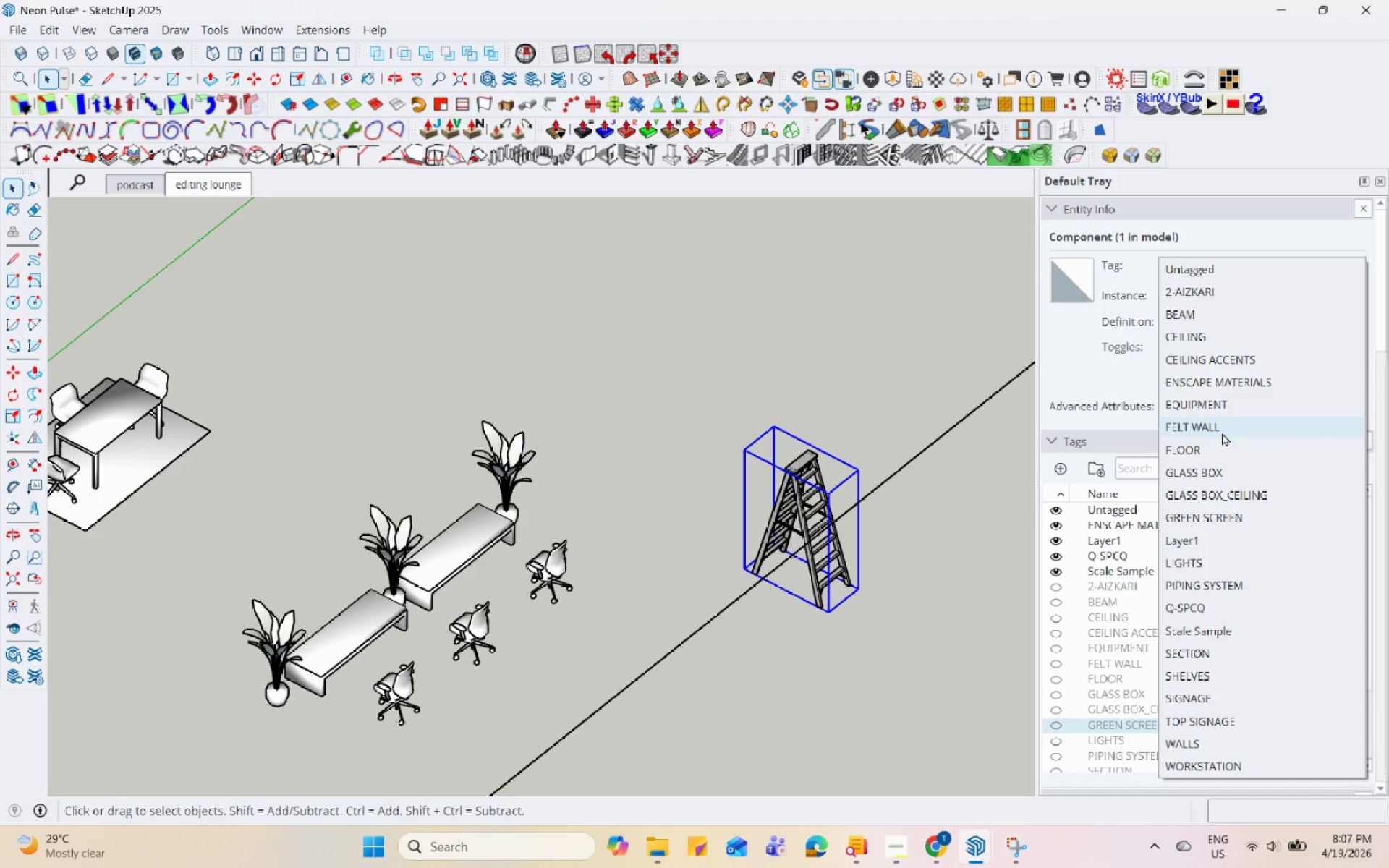 
left_click([1230, 396])
 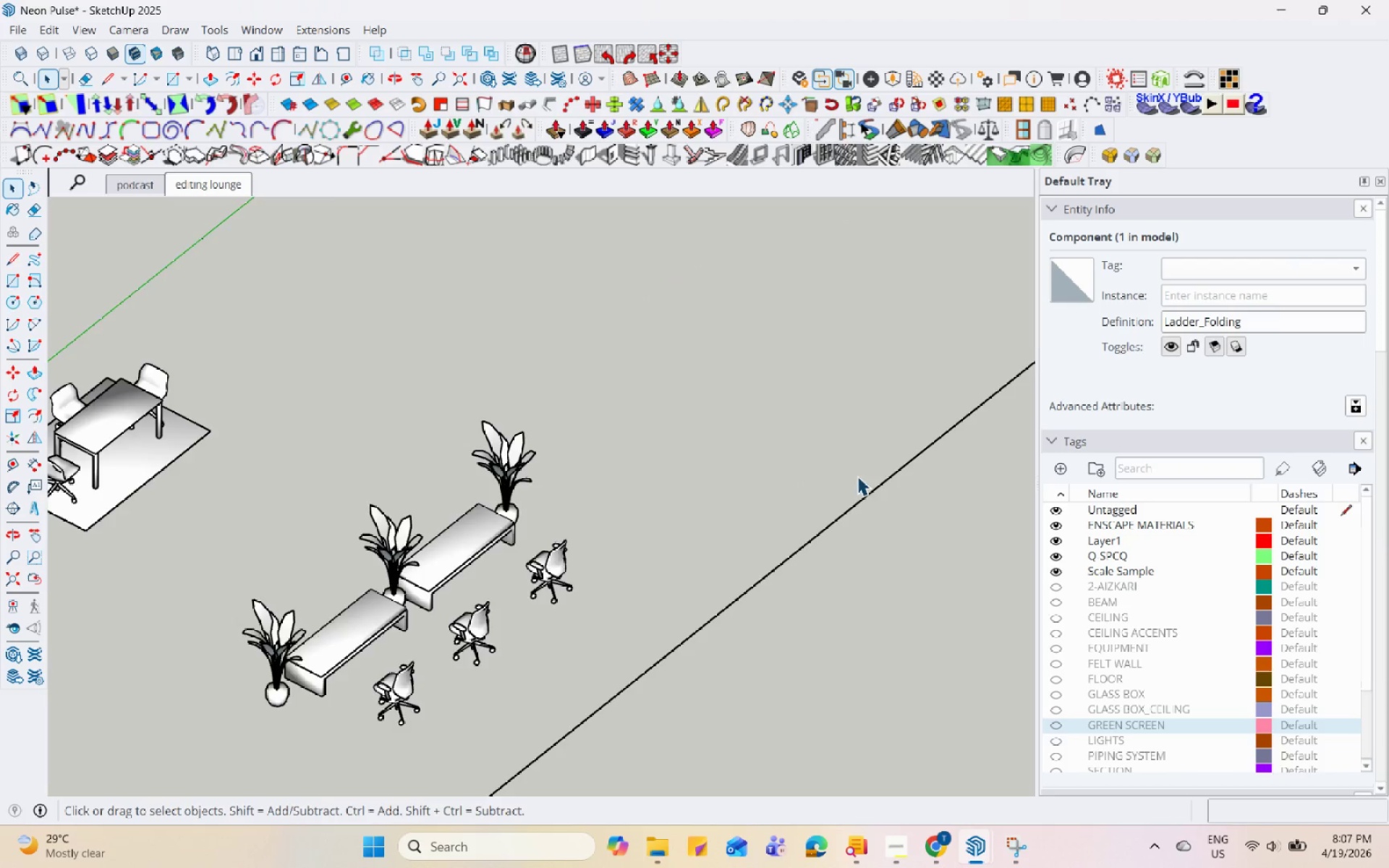 
scroll: coordinate [840, 506], scroll_direction: down, amount: 11.0
 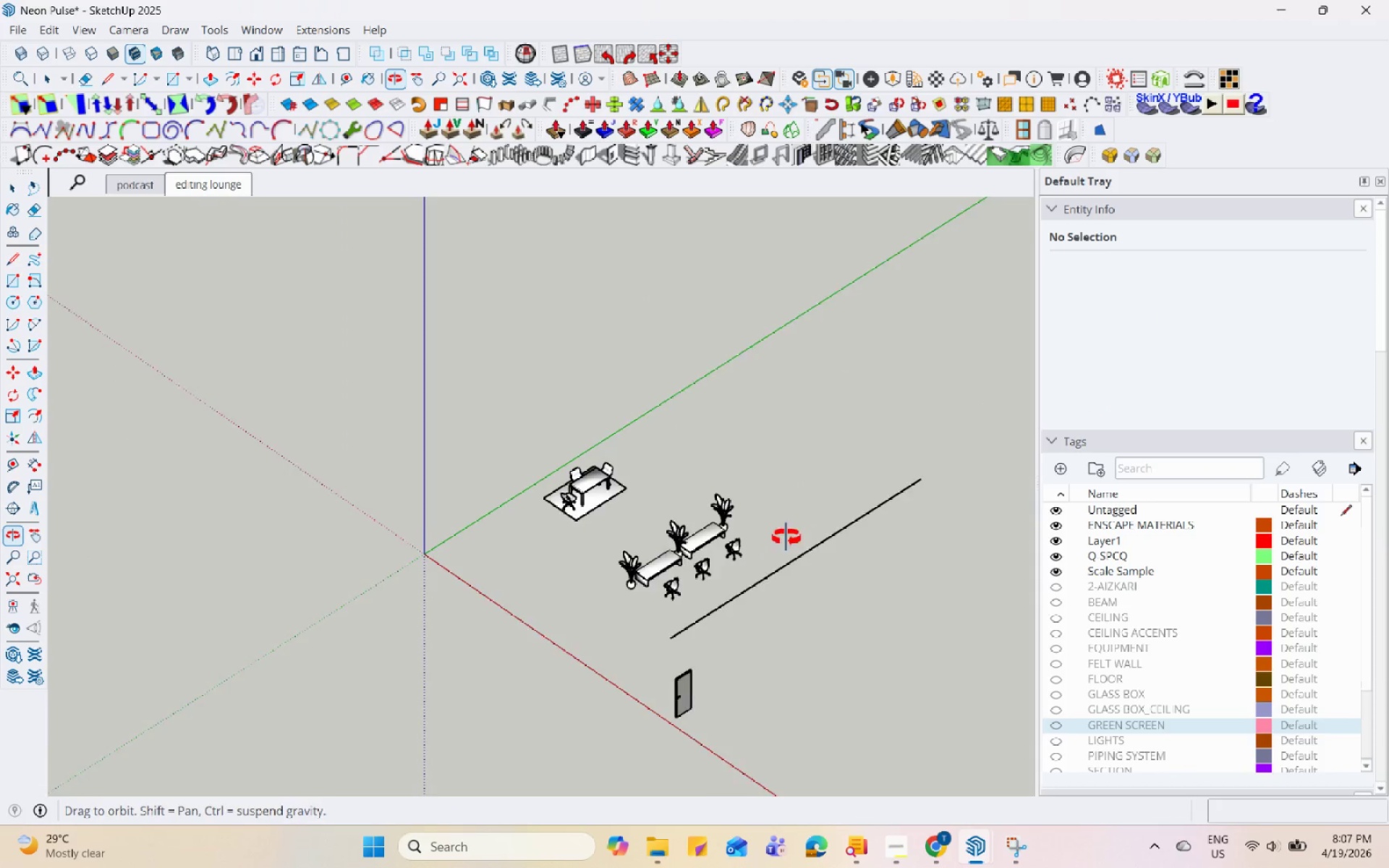 
left_click([802, 569])
 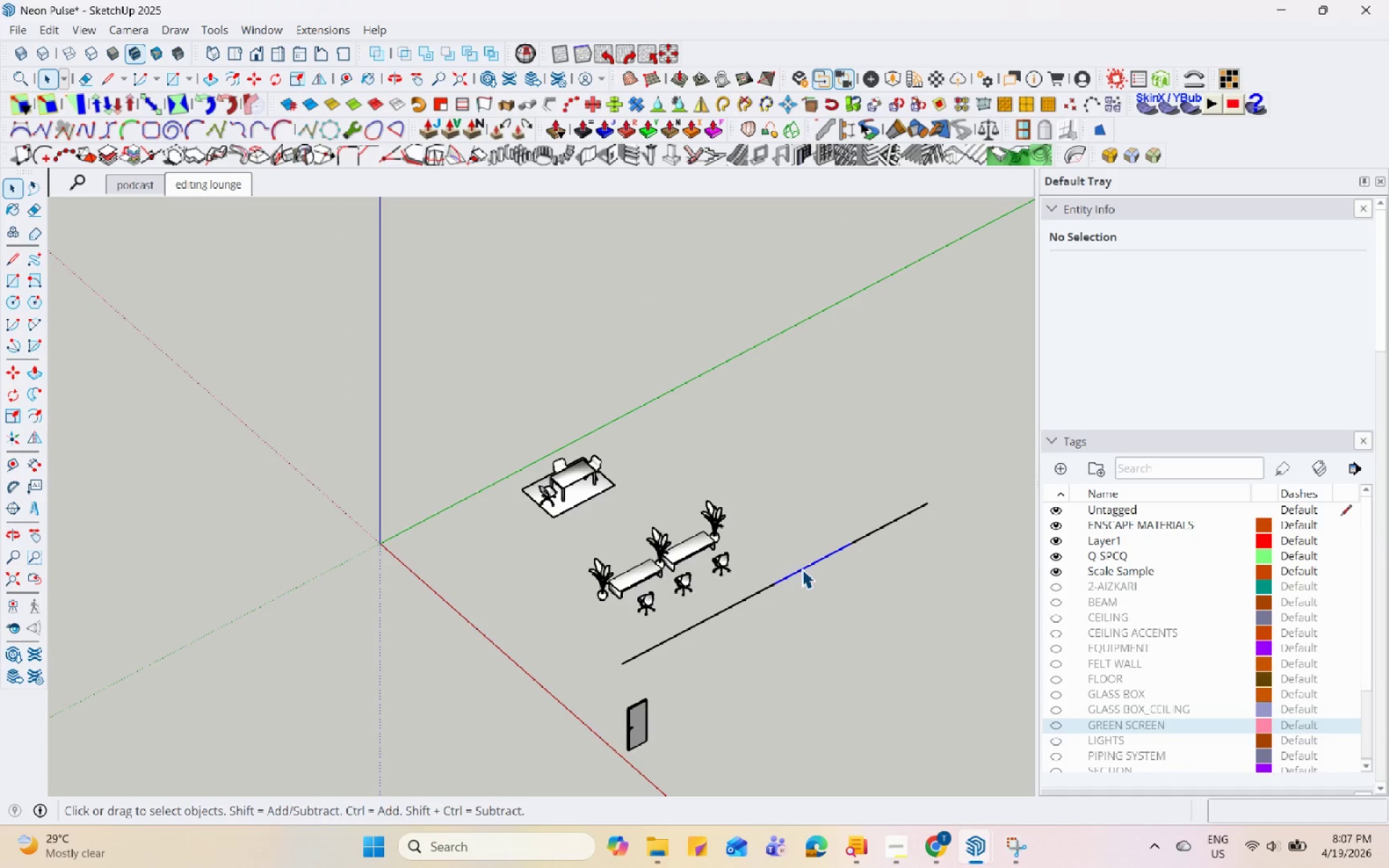 
scroll: coordinate [793, 561], scroll_direction: up, amount: 1.0
 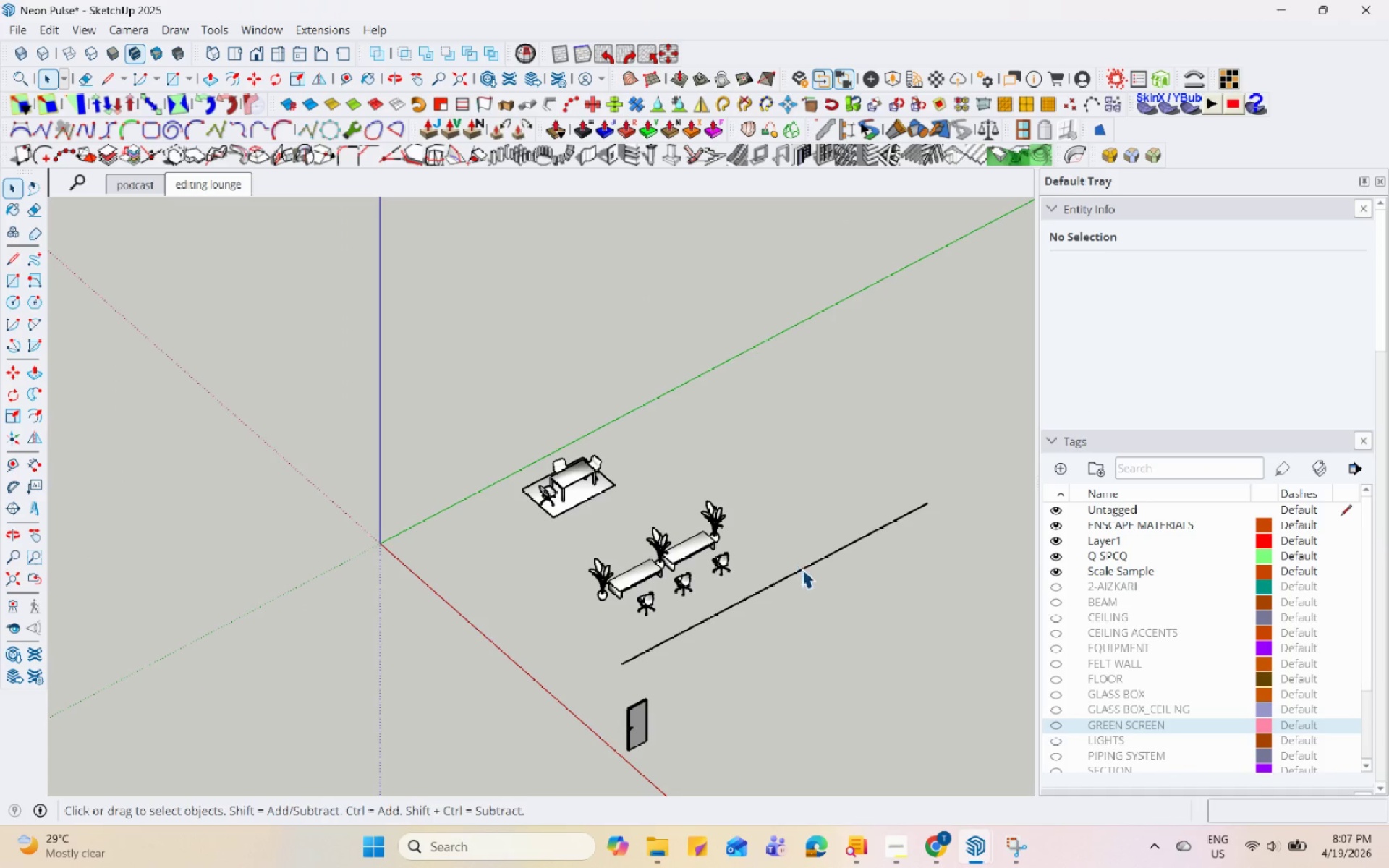 
right_click([803, 569])
 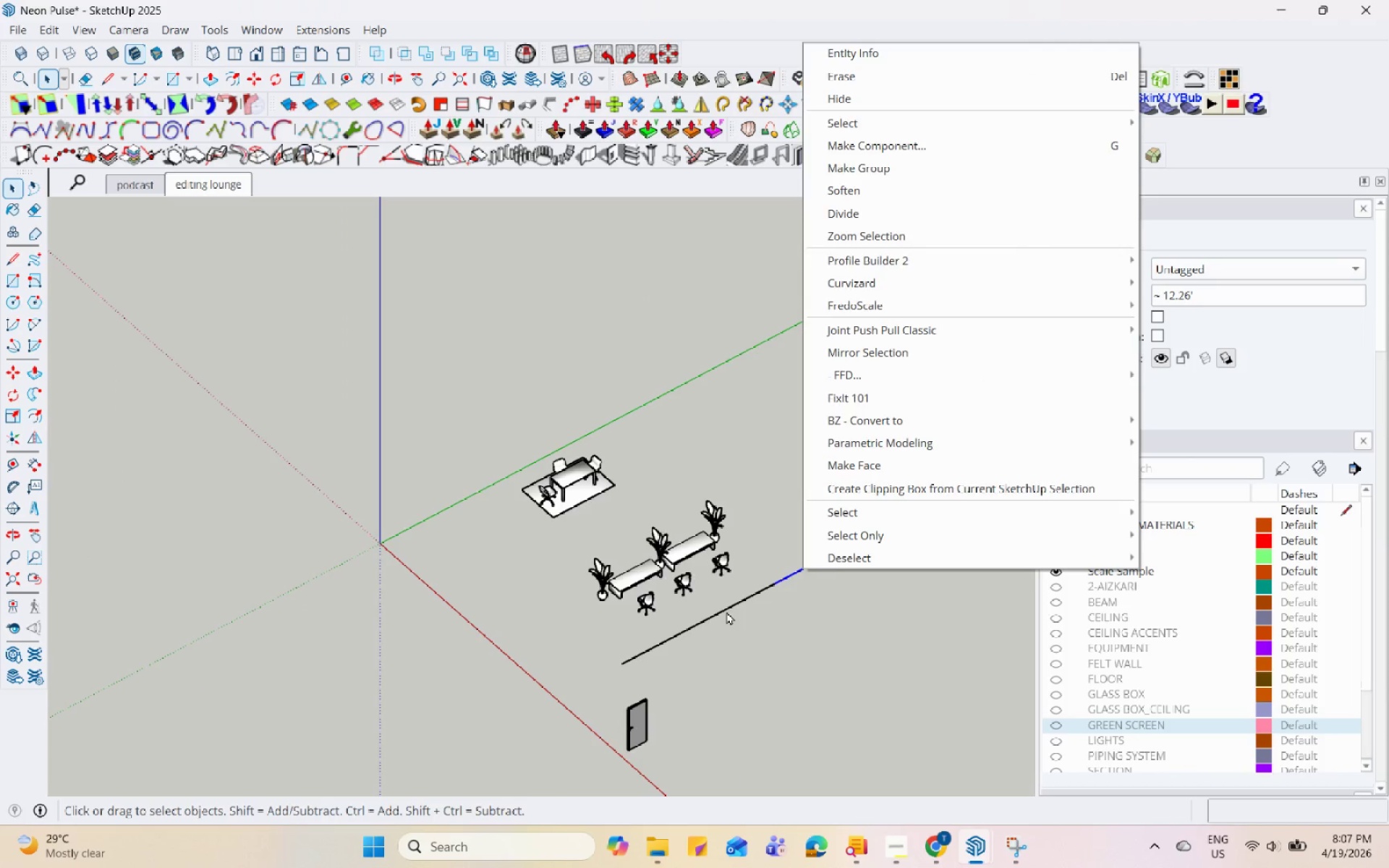 
double_click([728, 610])
 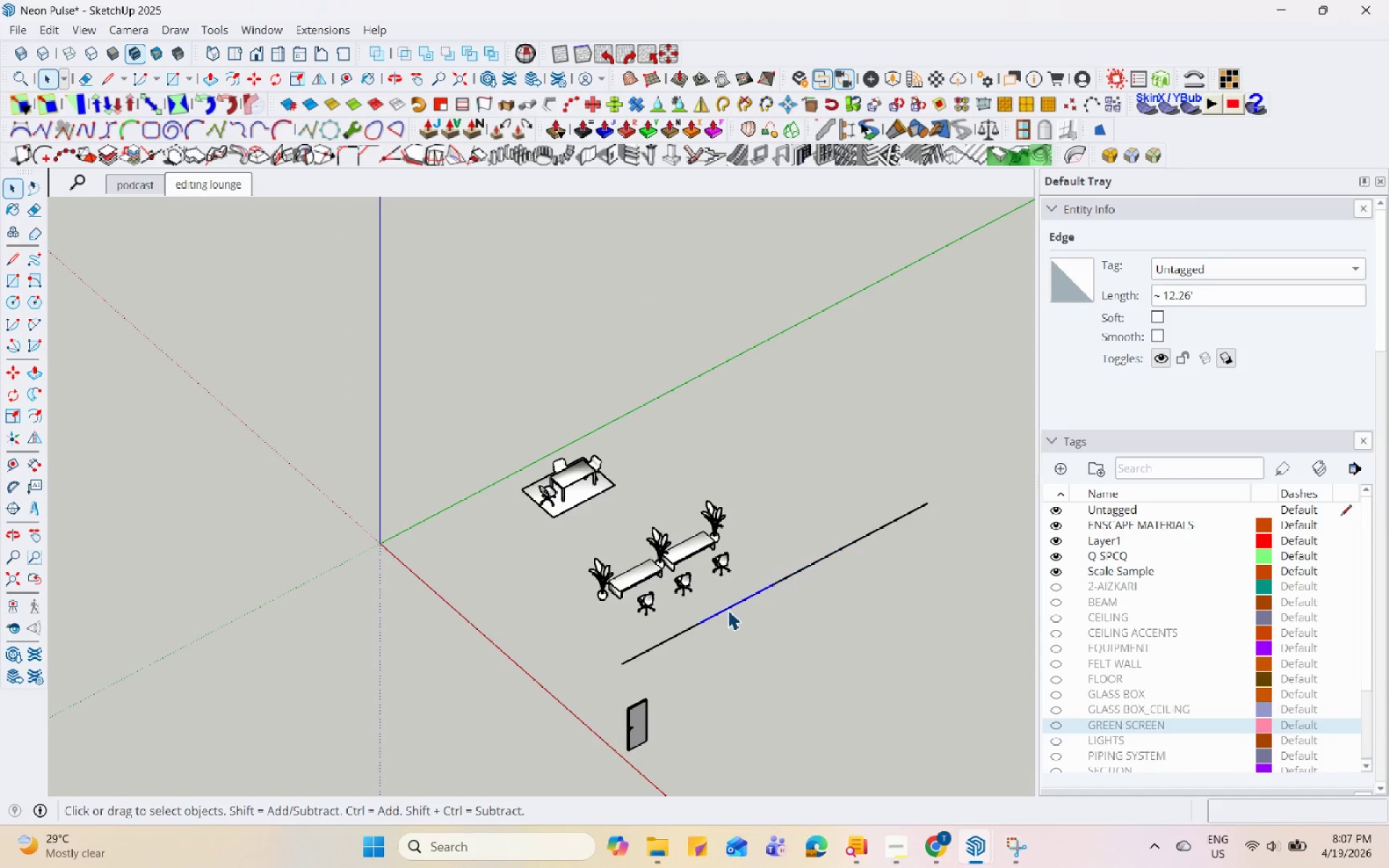 
triple_click([728, 610])
 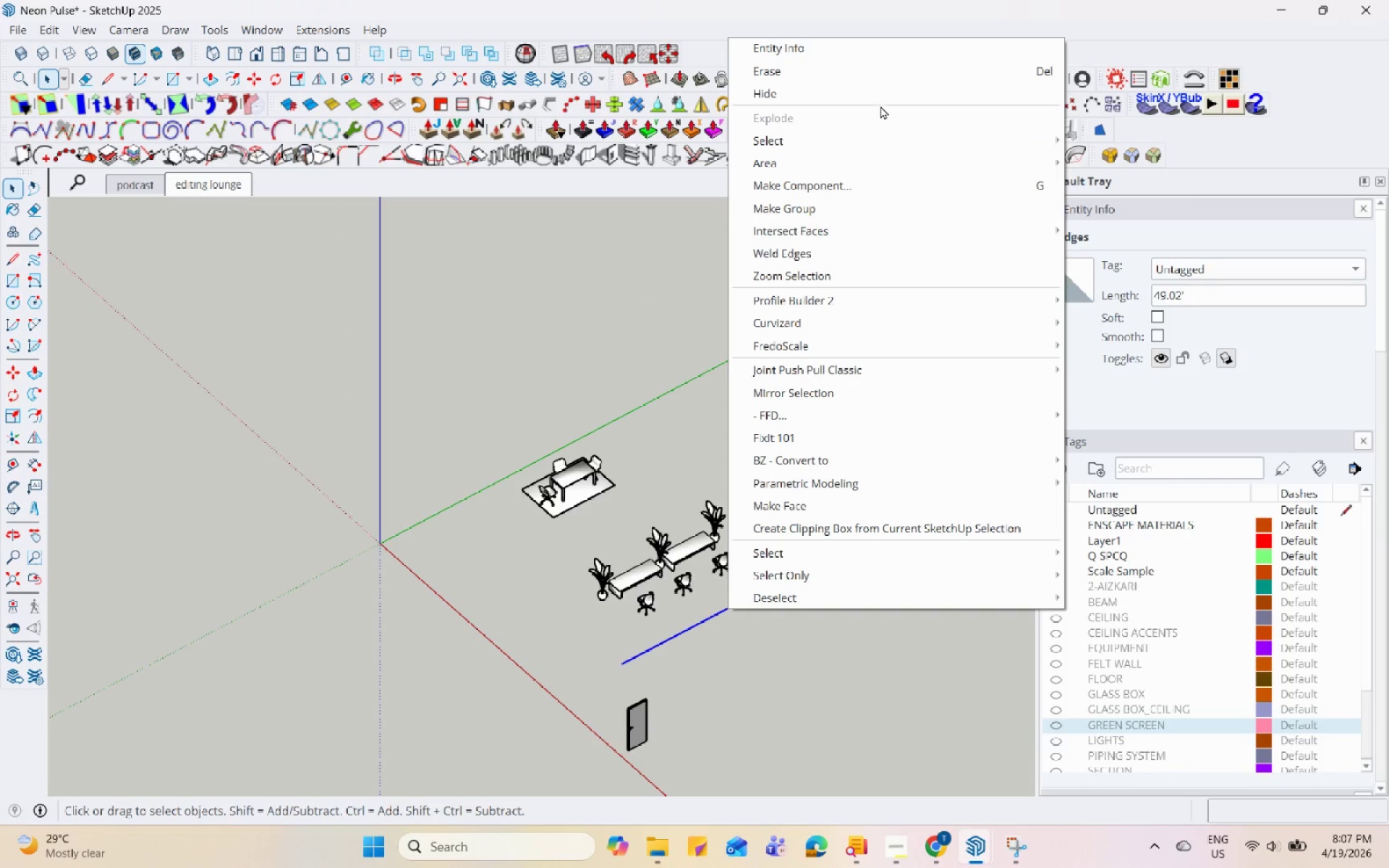 
left_click([900, 66])
 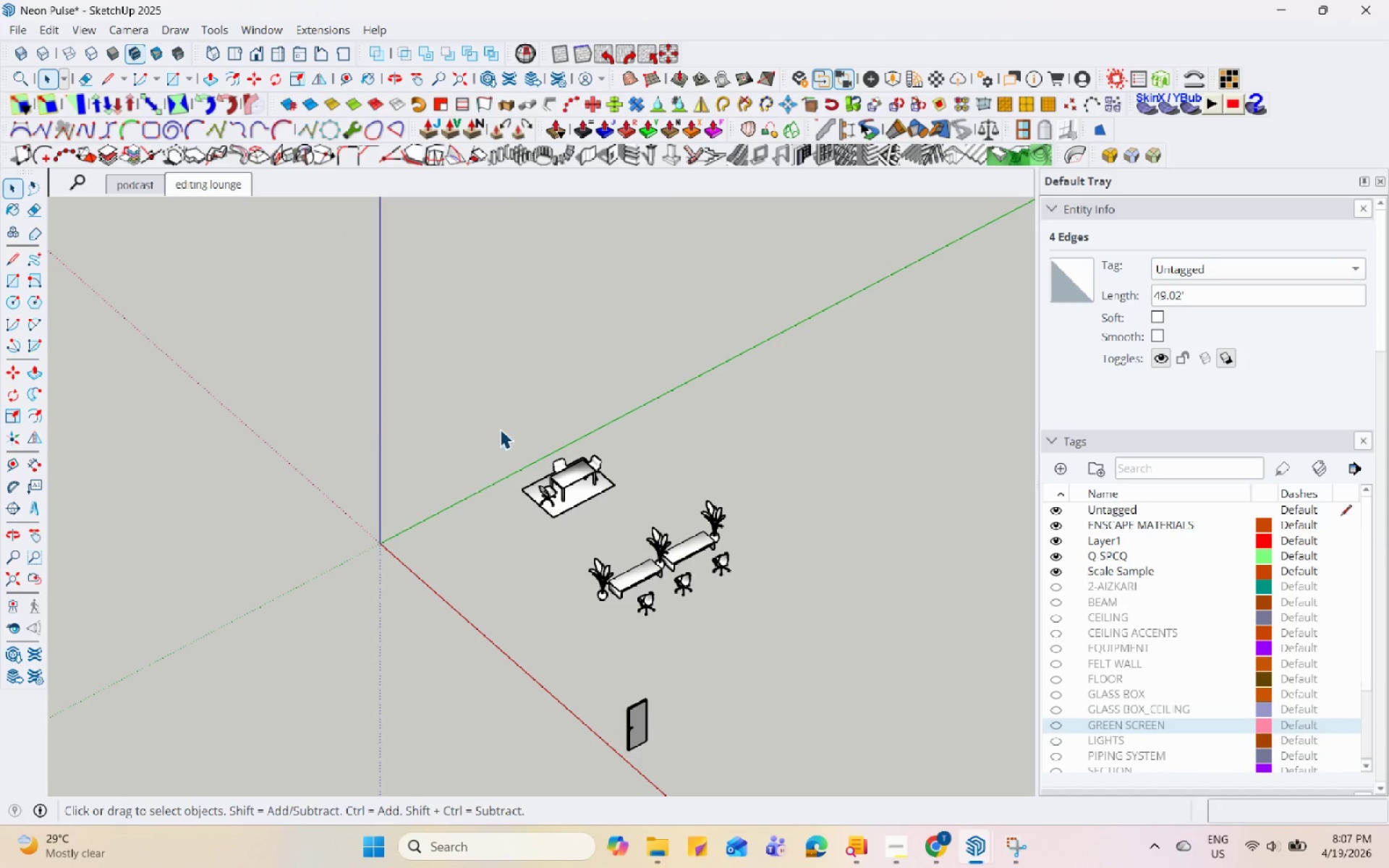 
left_click_drag(start_coordinate=[496, 412], to_coordinate=[911, 634])
 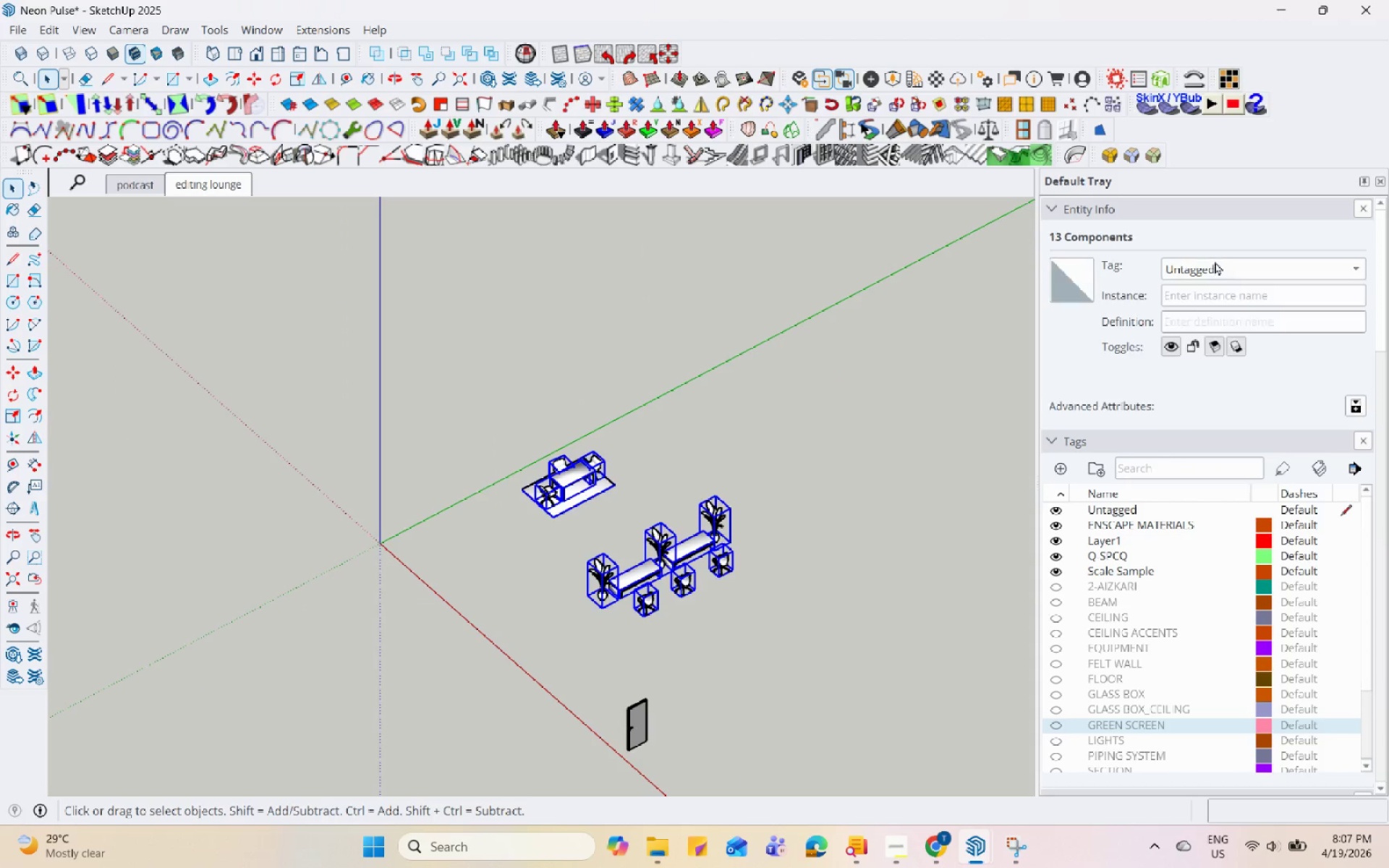 
left_click([1225, 267])
 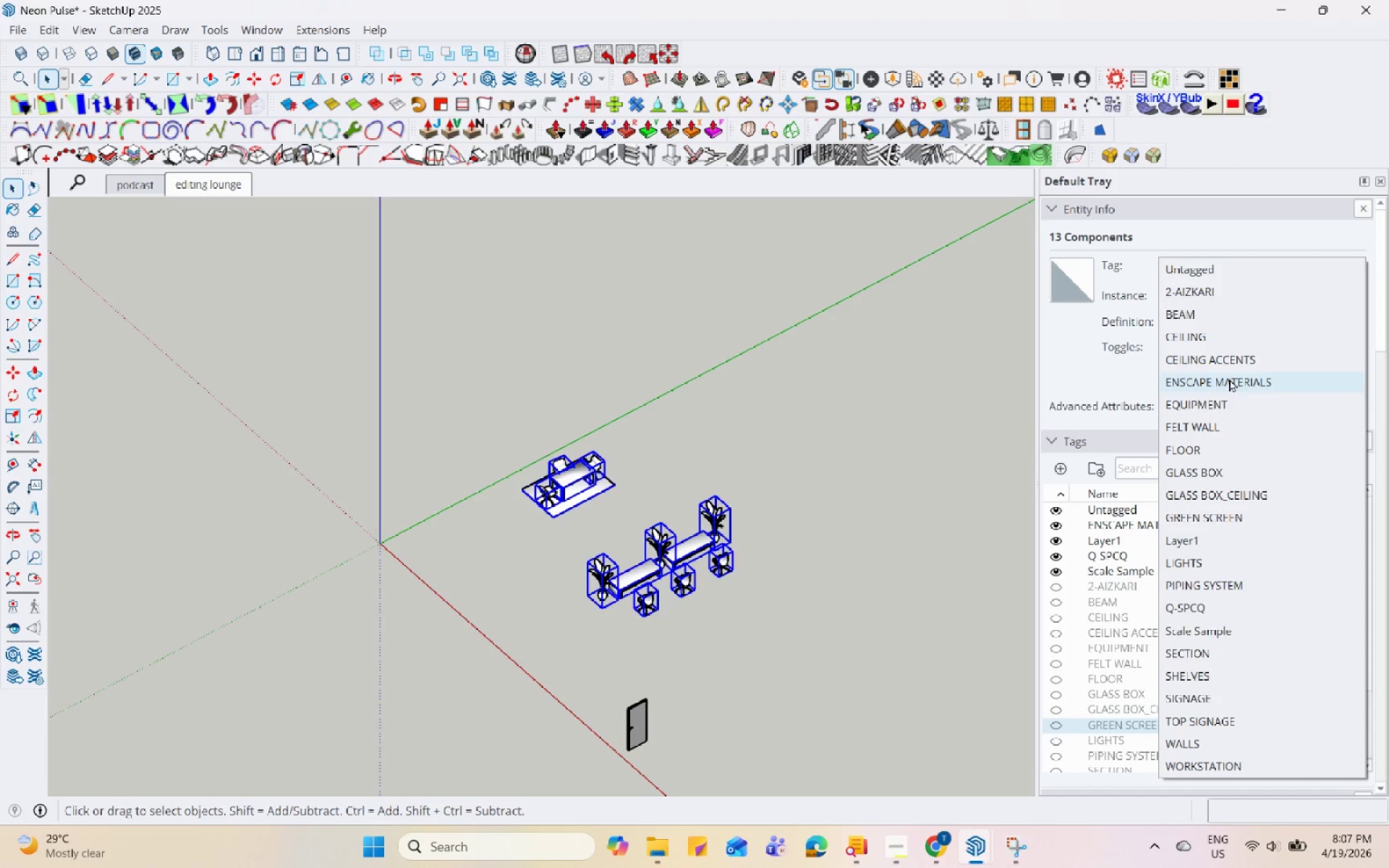 
left_click([1230, 382])
 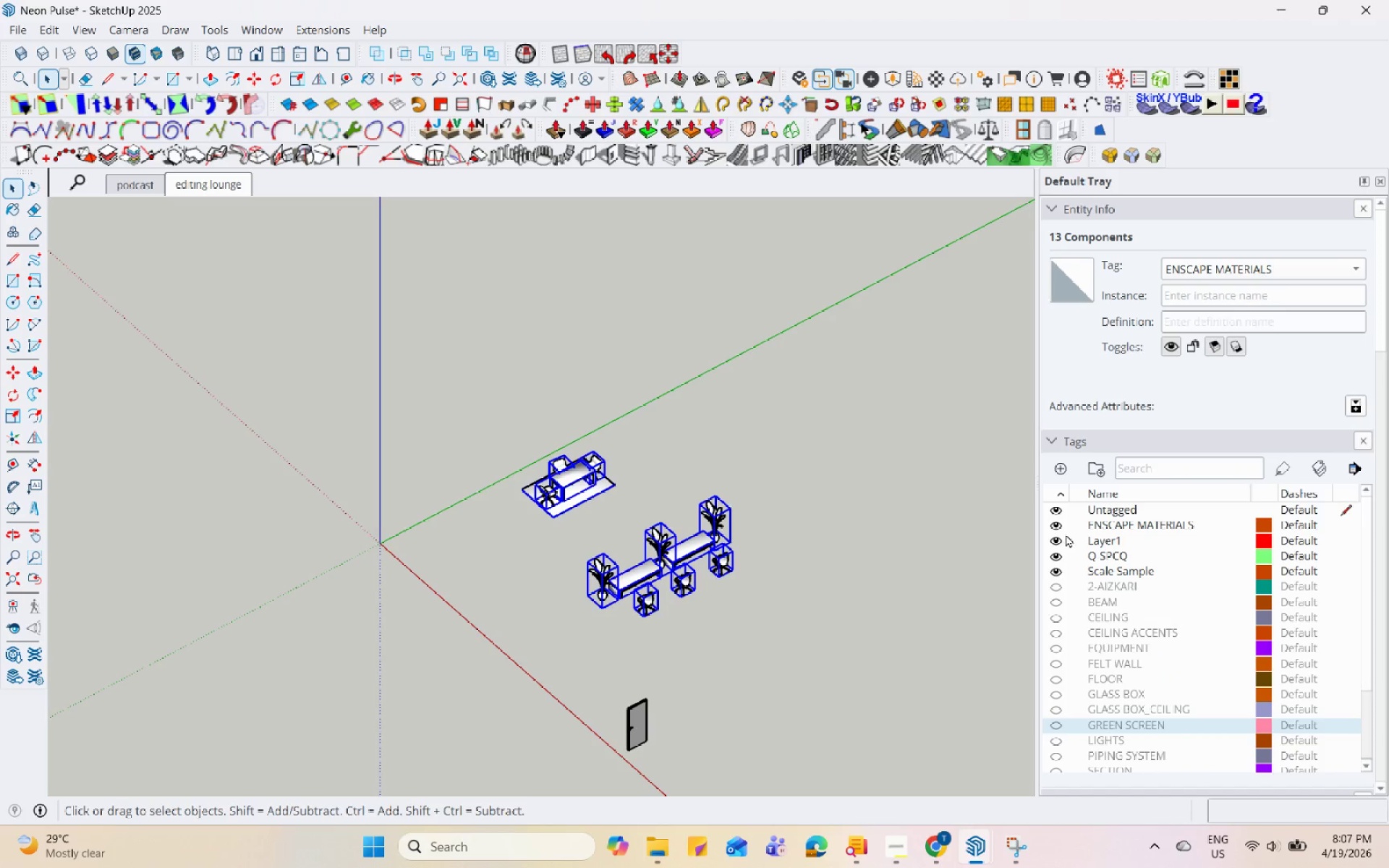 
left_click([1060, 524])
 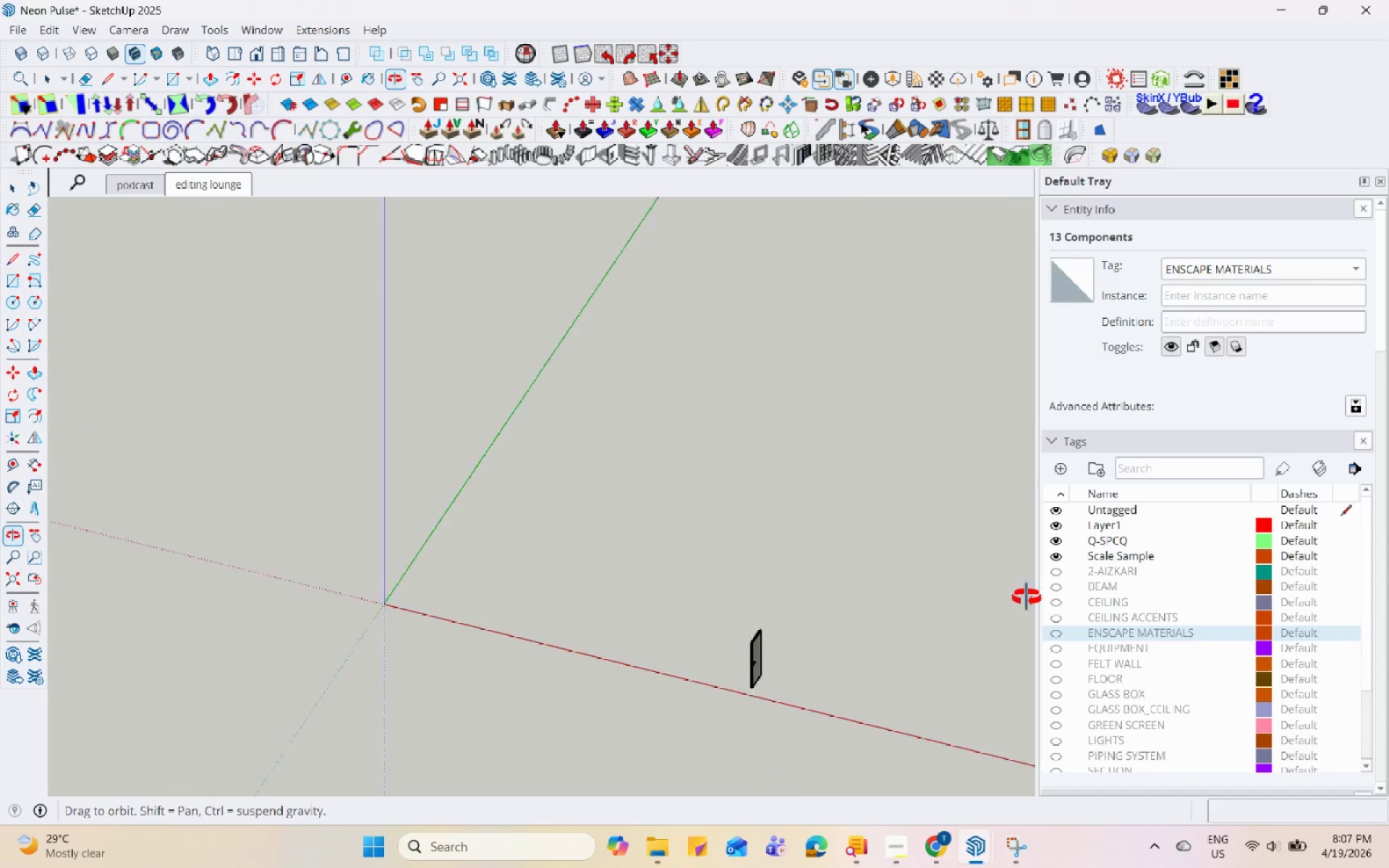 
scroll: coordinate [751, 629], scroll_direction: down, amount: 4.0
 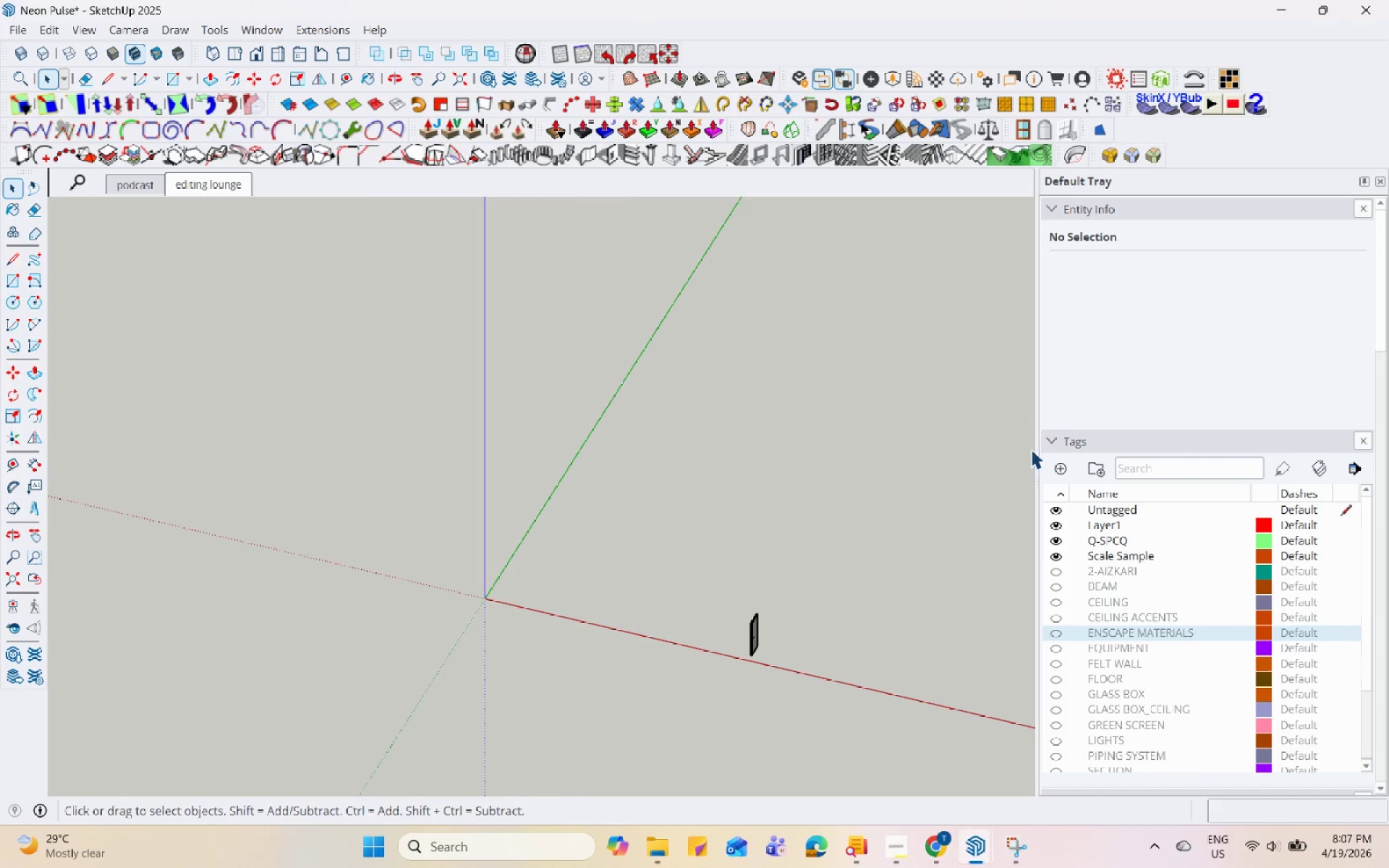 
left_click([1056, 462])
 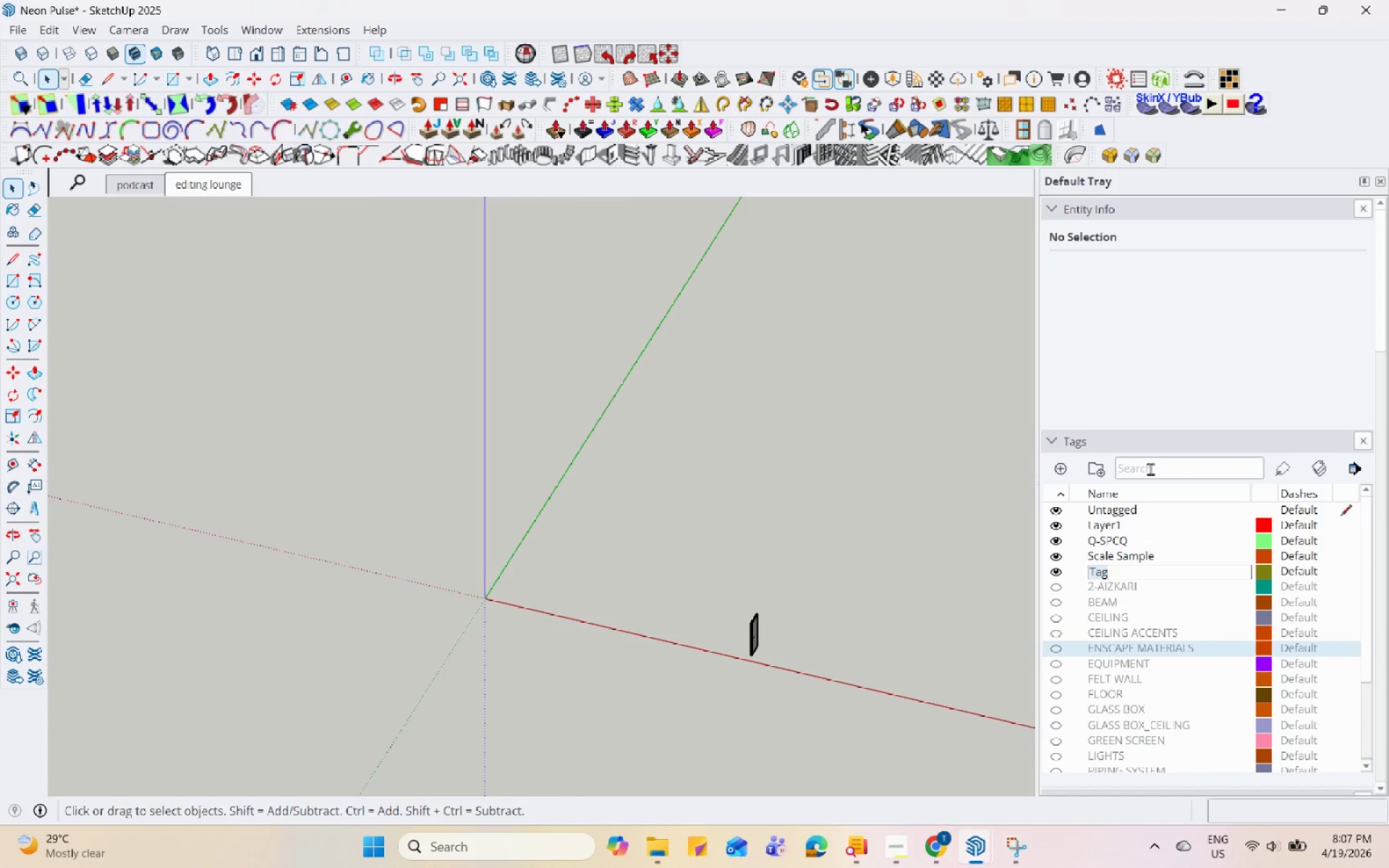 
type(DOOR)
 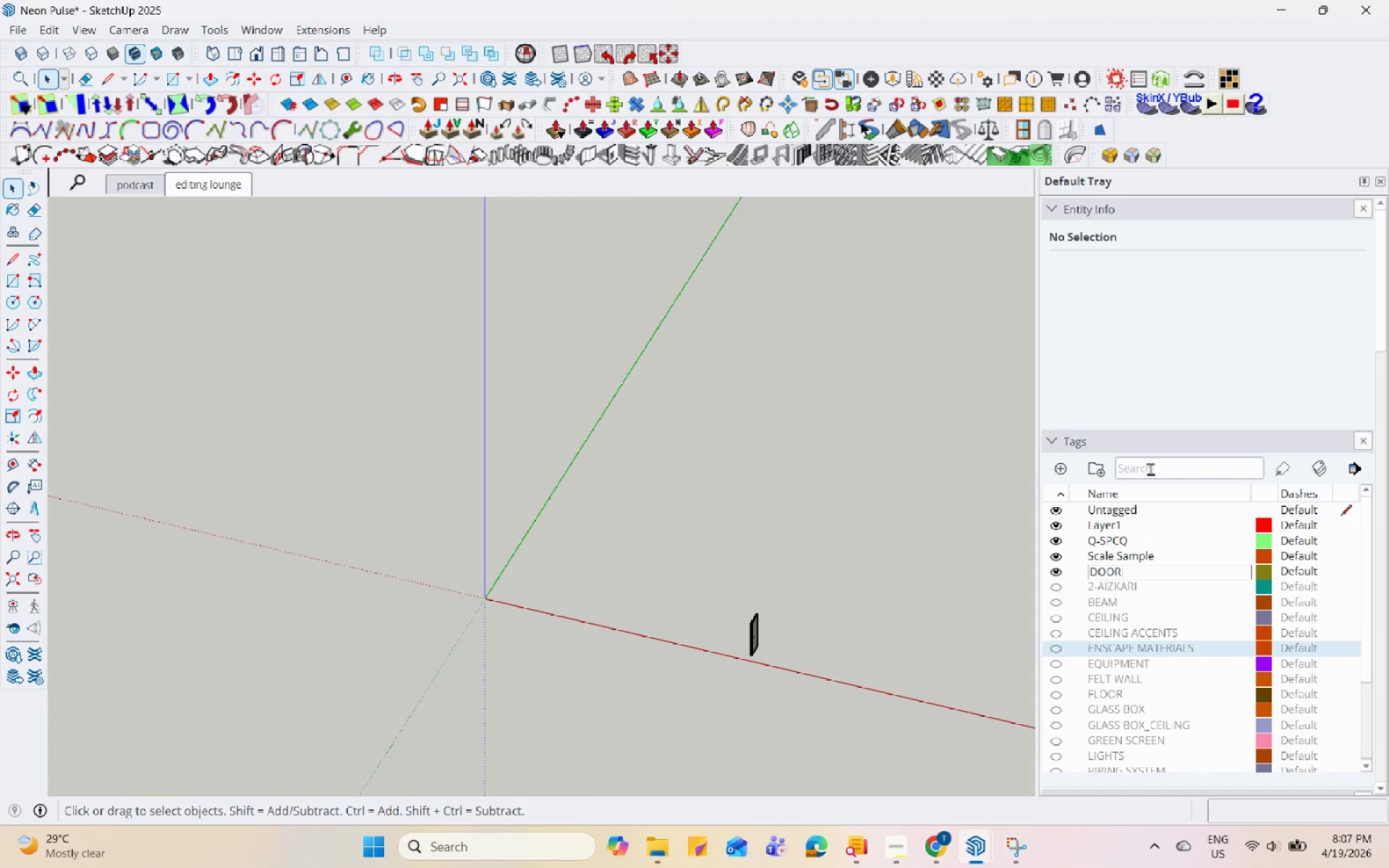 
key(Enter)
 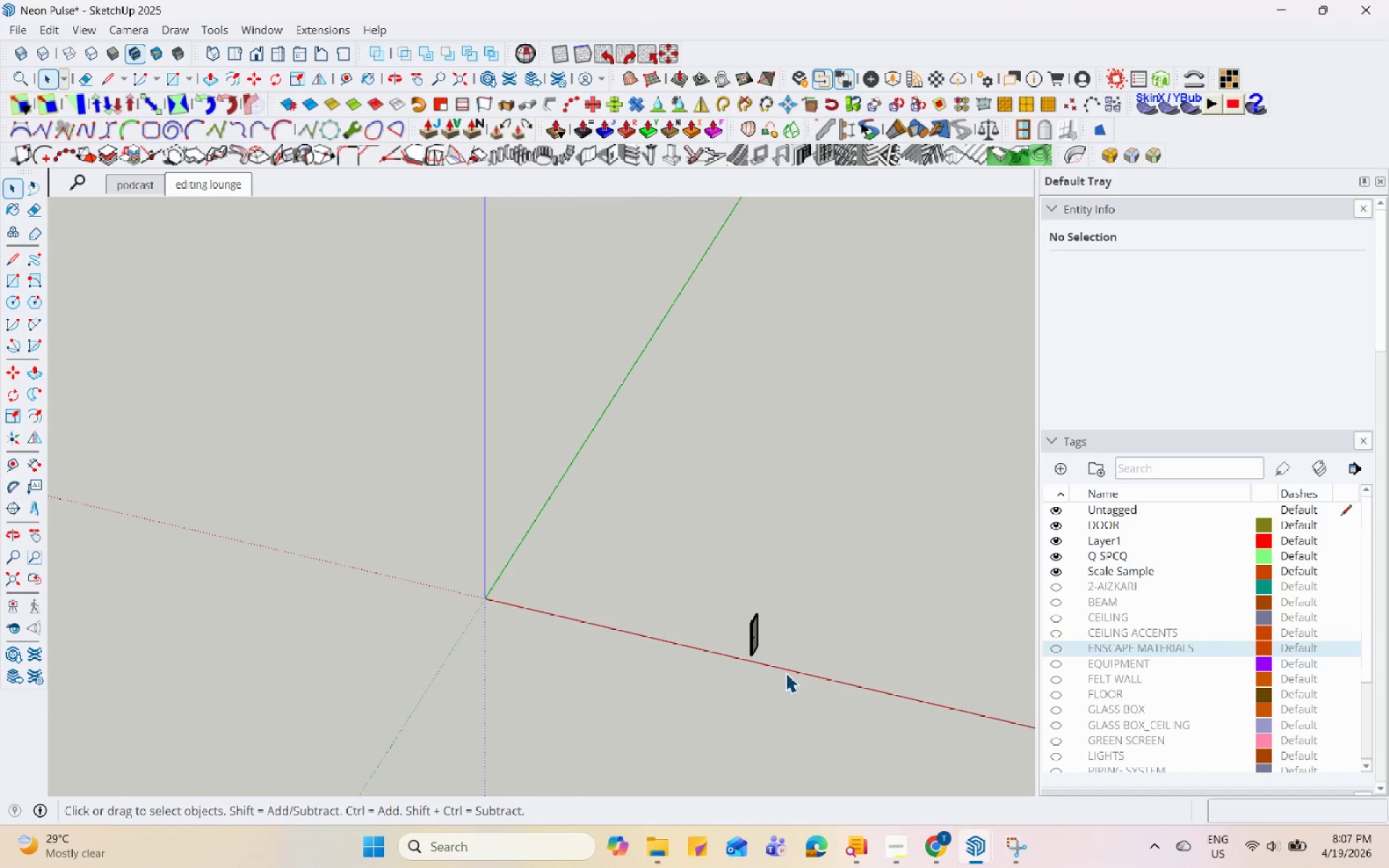 
left_click([757, 644])
 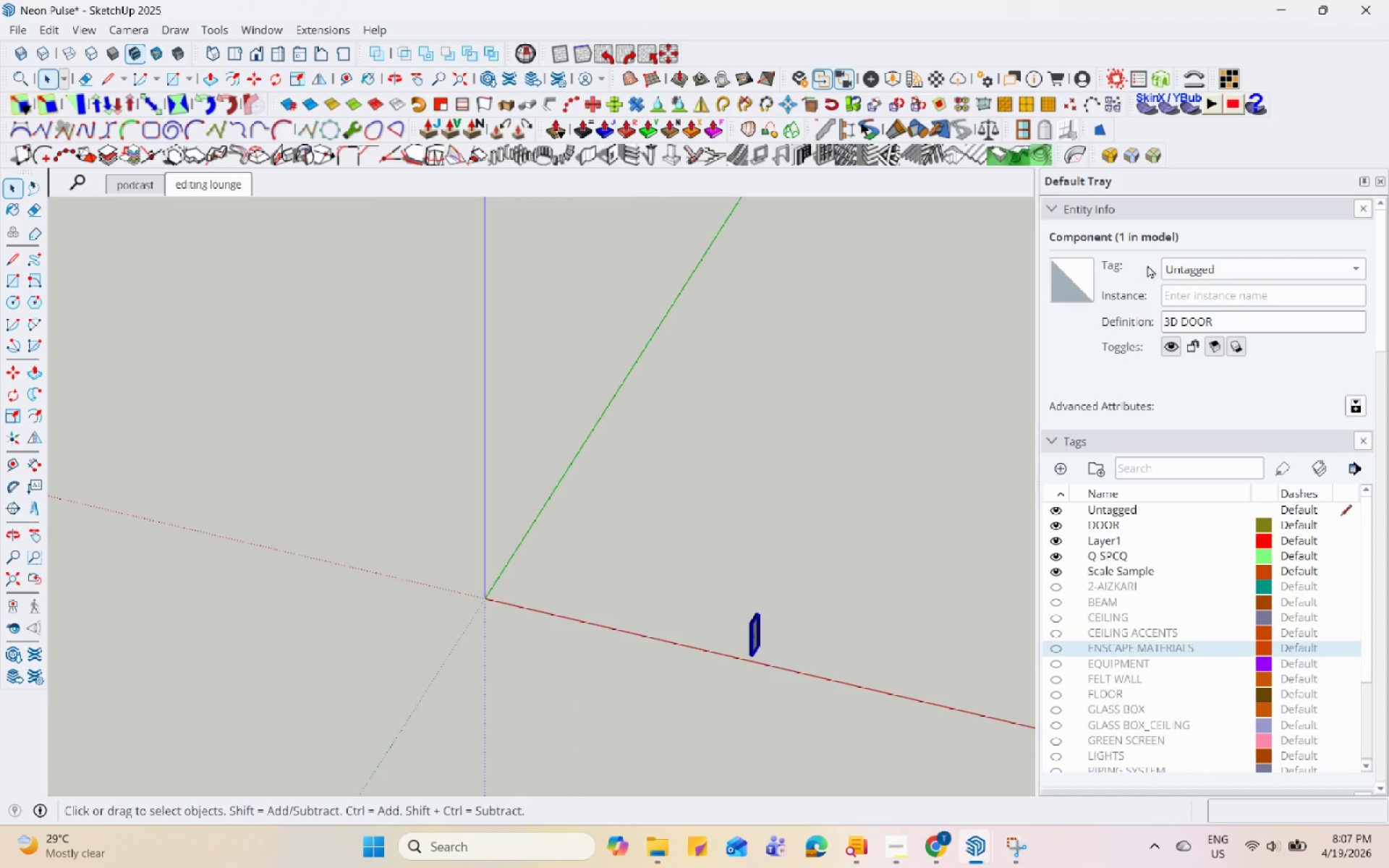 
left_click([1191, 263])
 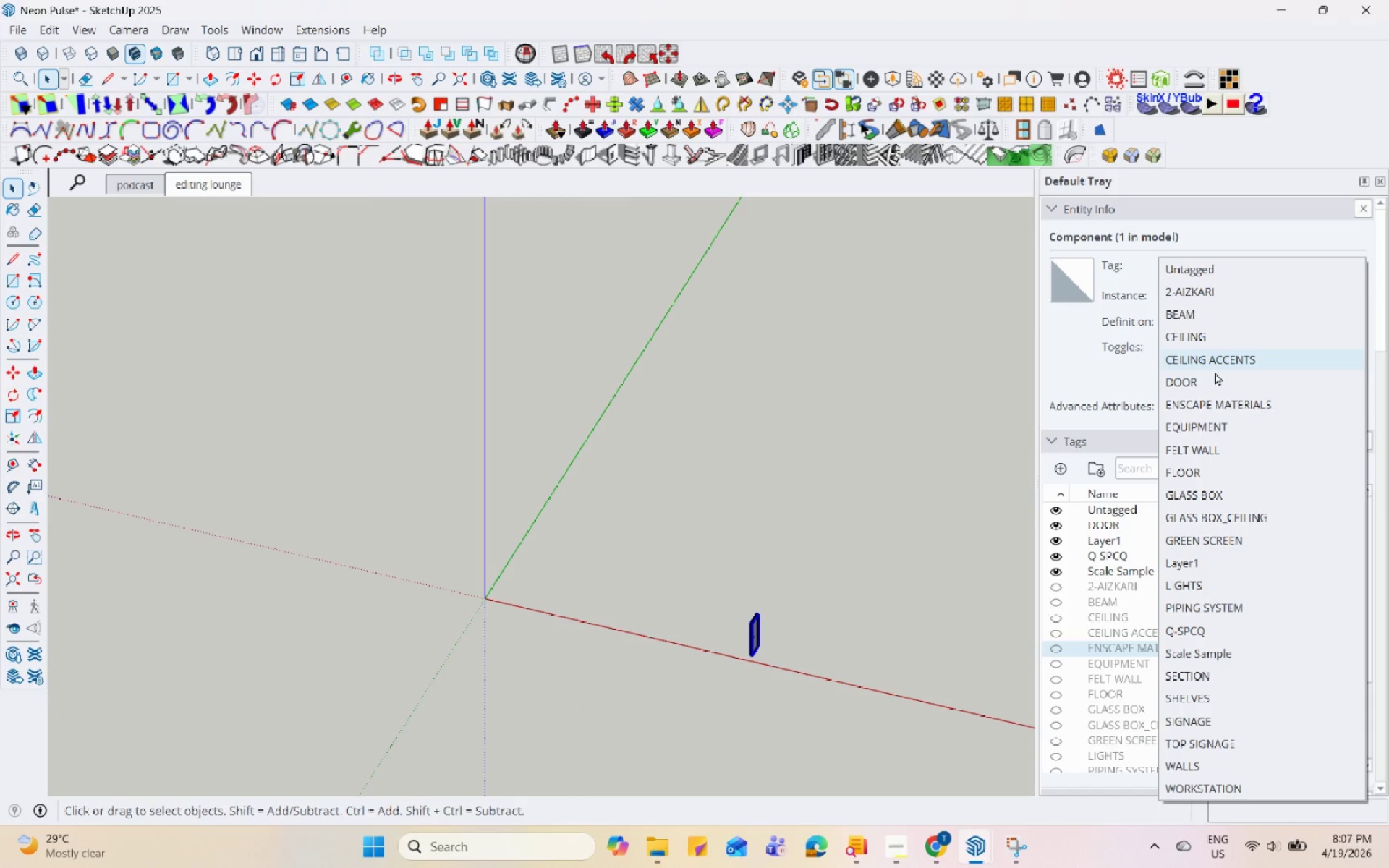 
left_click([1216, 378])
 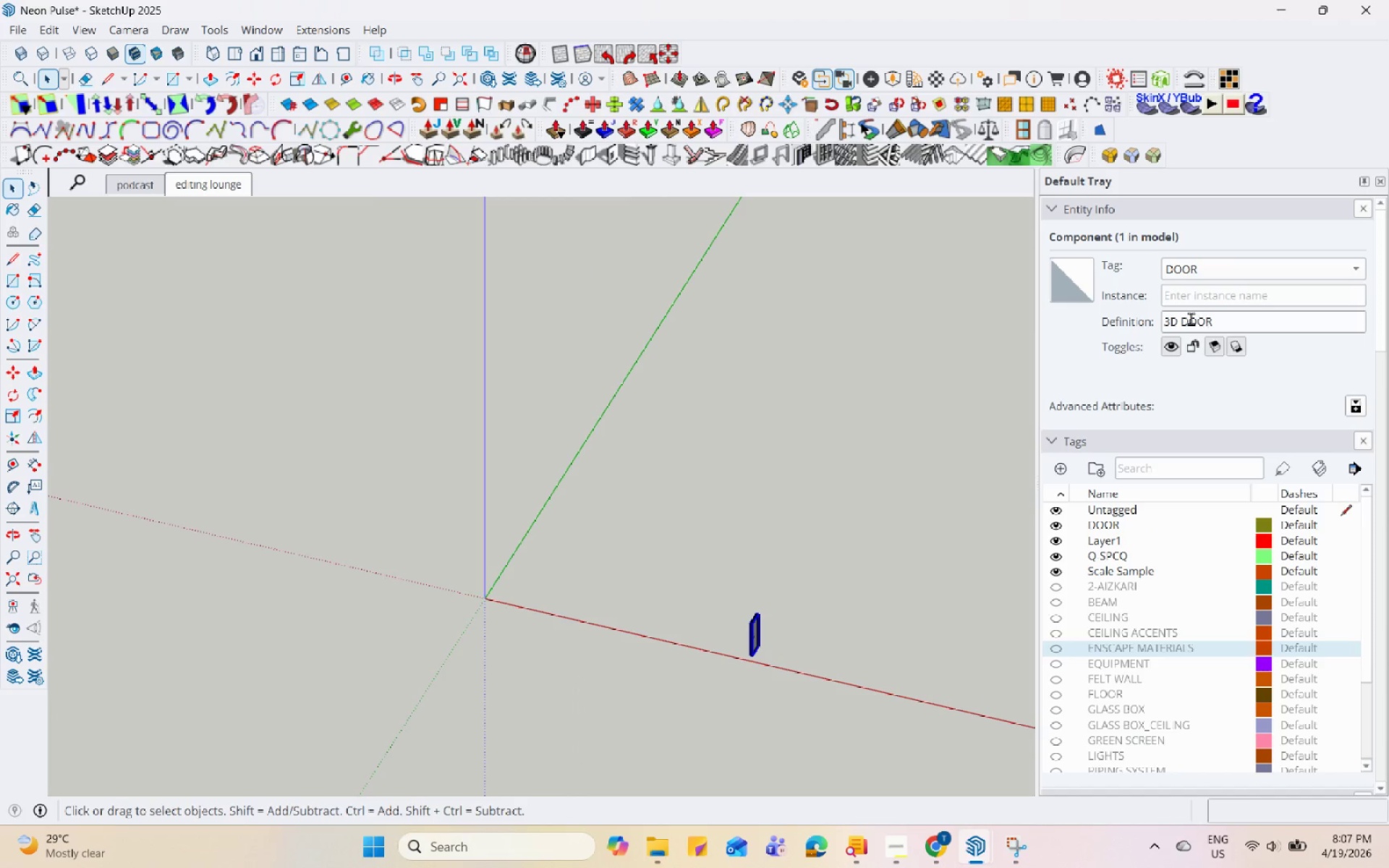 
left_click_drag(start_coordinate=[1179, 326], to_coordinate=[1087, 321])
 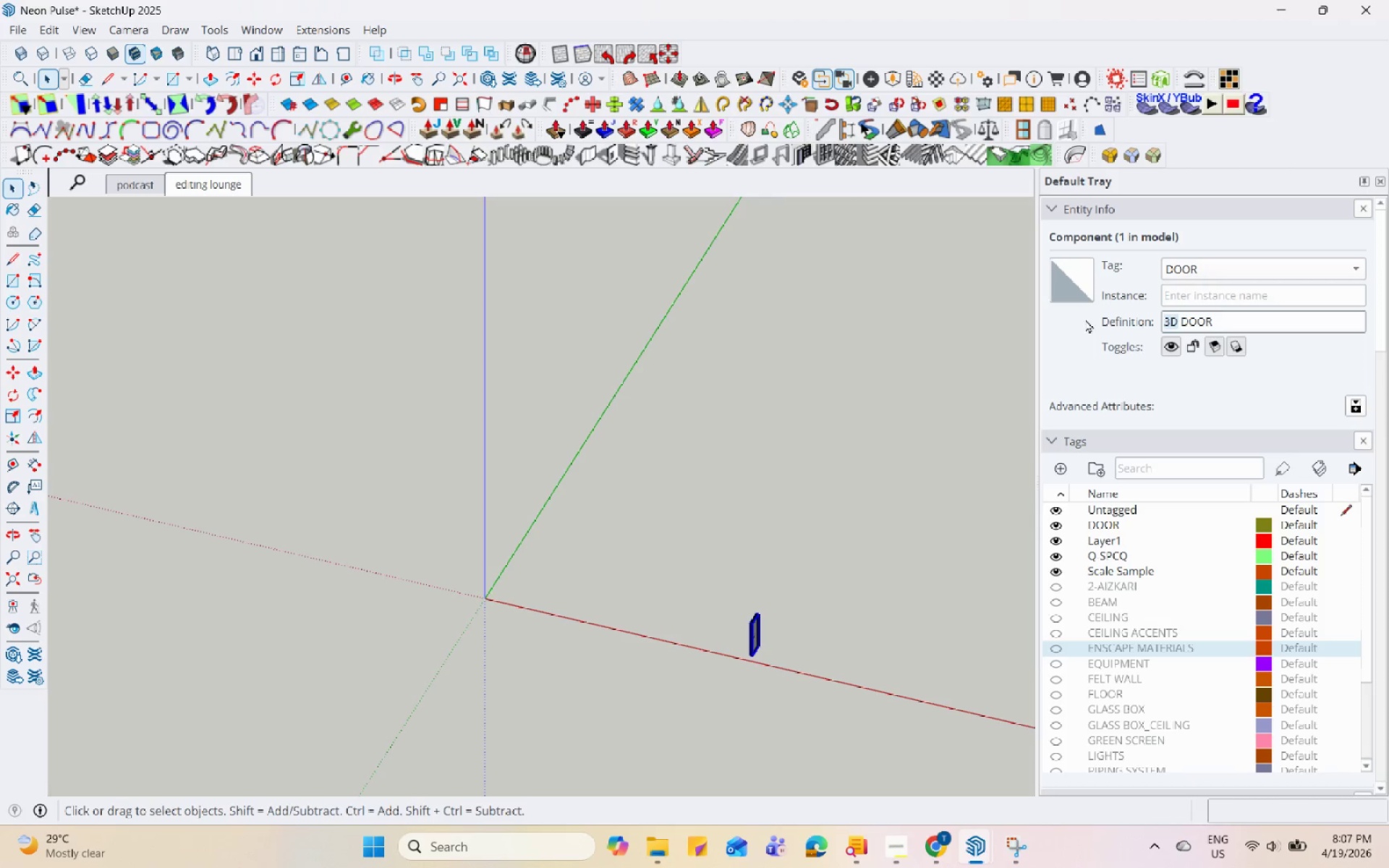 
key(Backspace)
 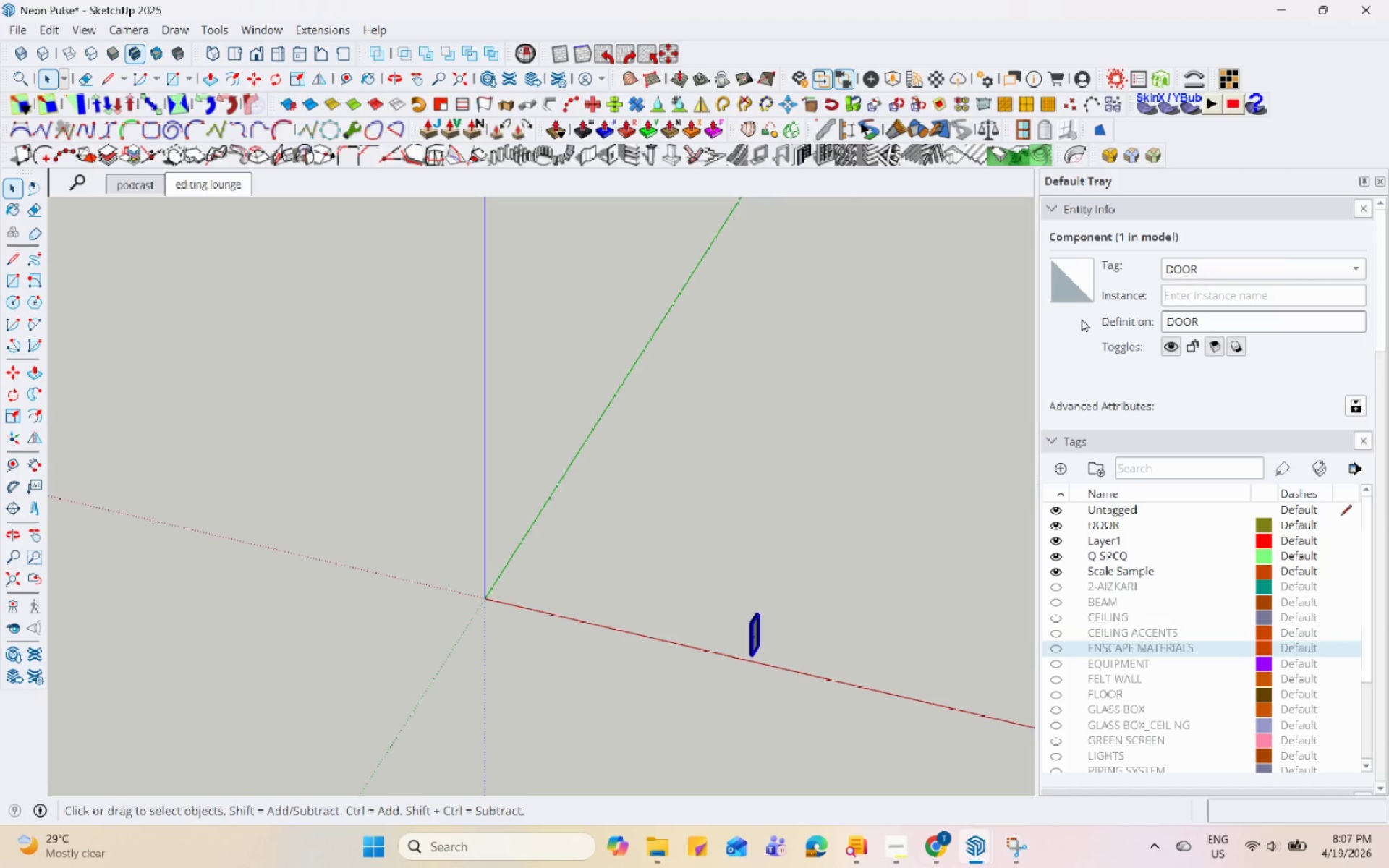 
left_click([1085, 367])
 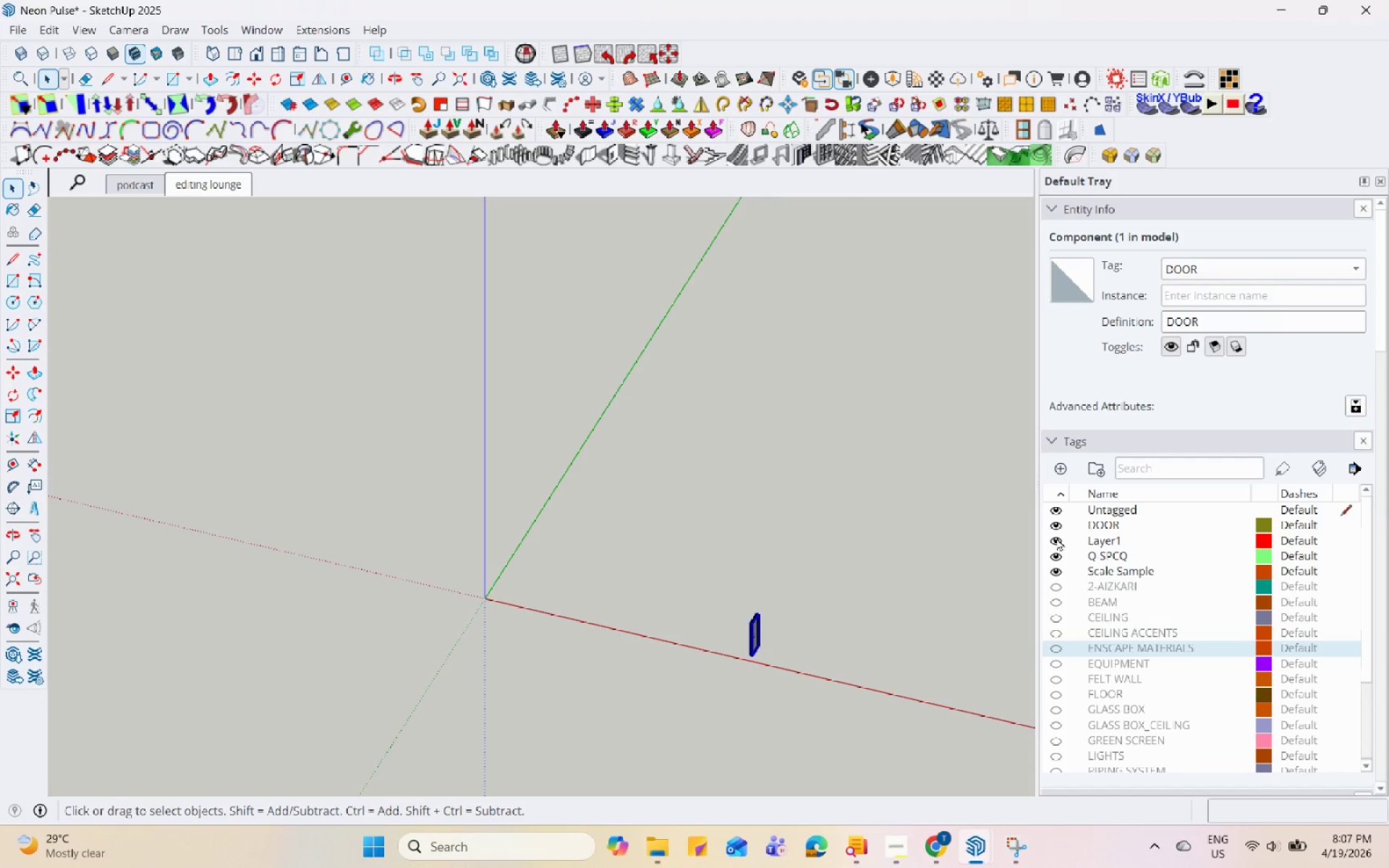 
left_click([1055, 527])
 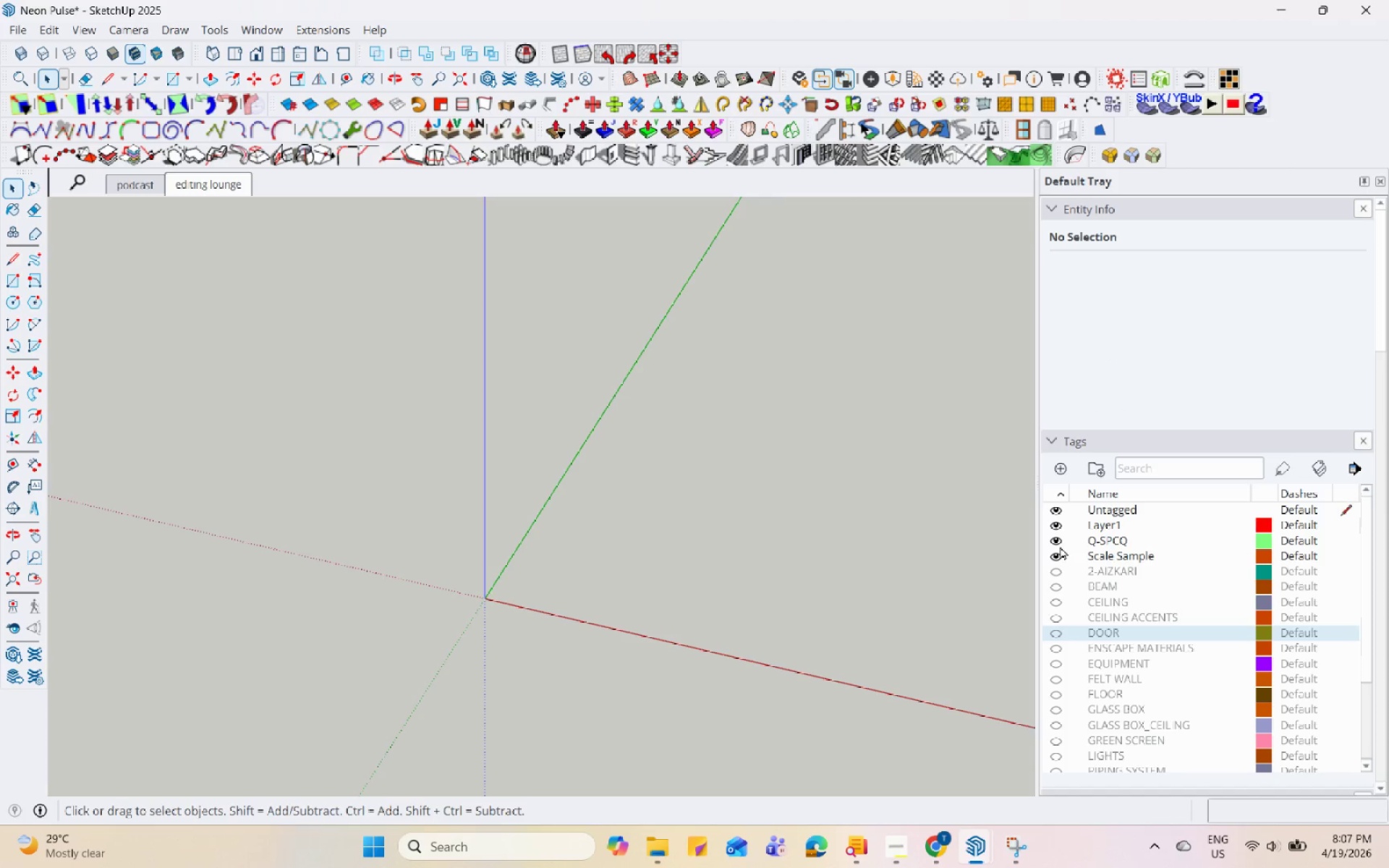 
left_click([1105, 519])
 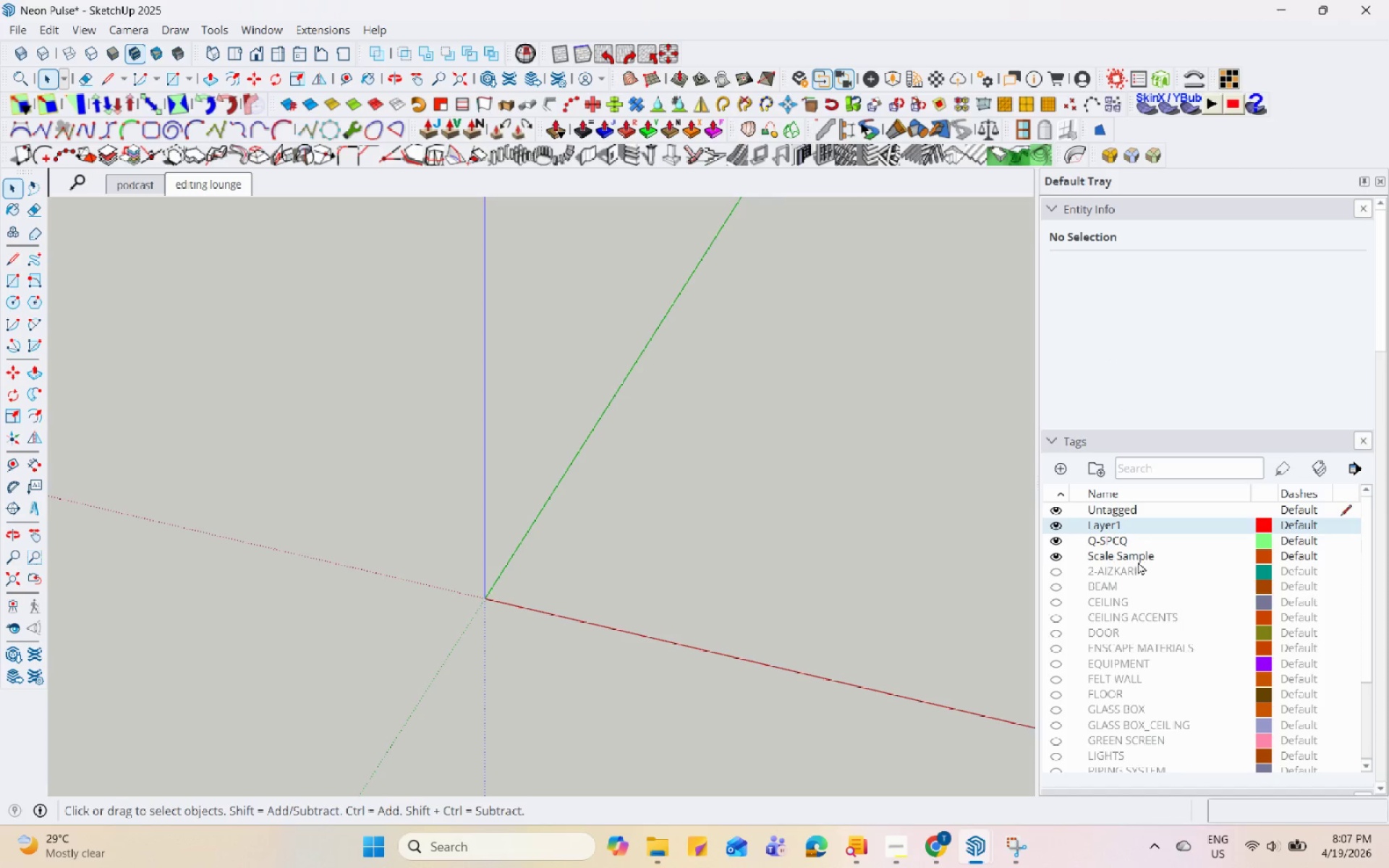 
hold_key(key=ShiftLeft, duration=0.39)
left_click([1138, 556])
 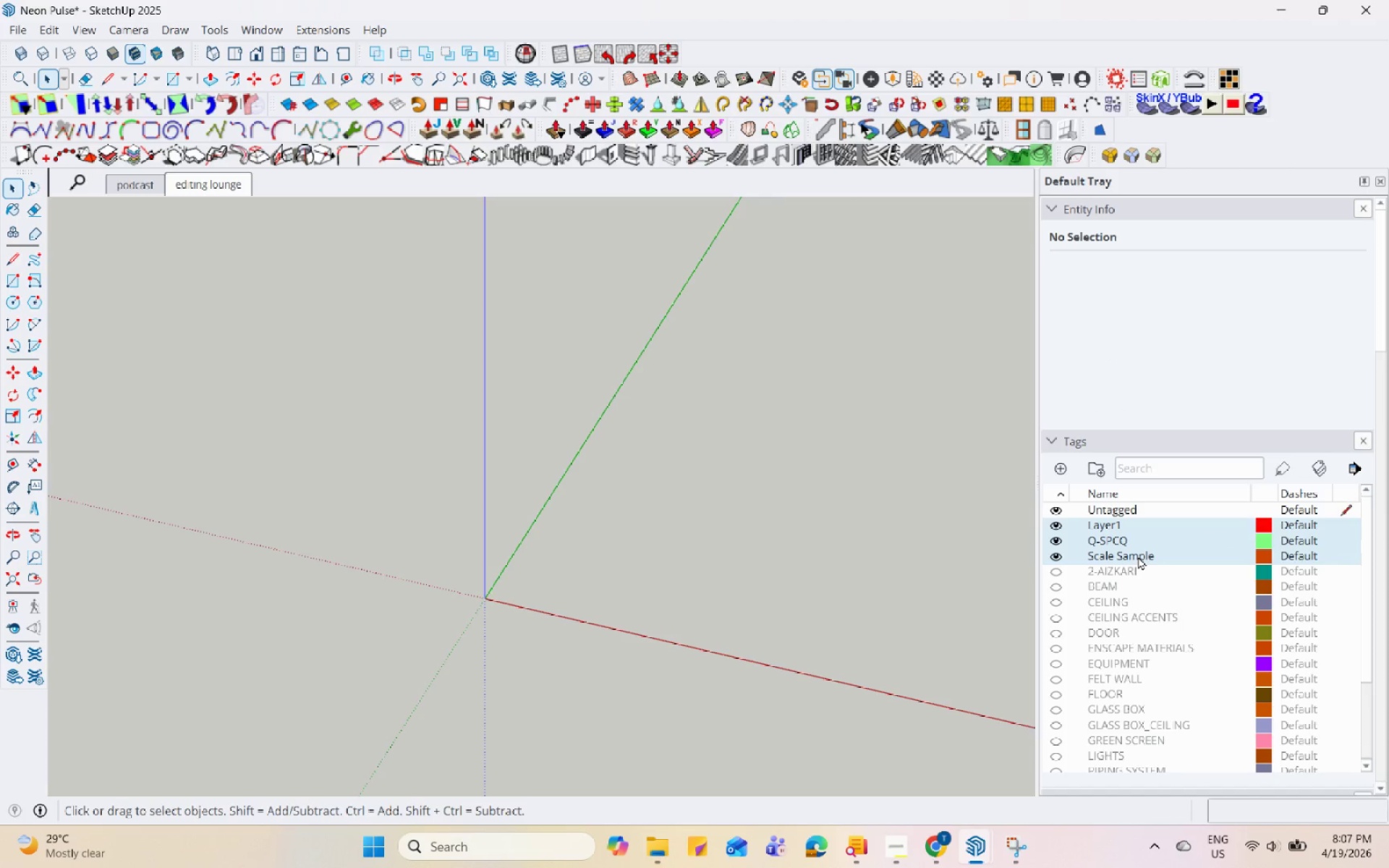 
right_click([1138, 556])
 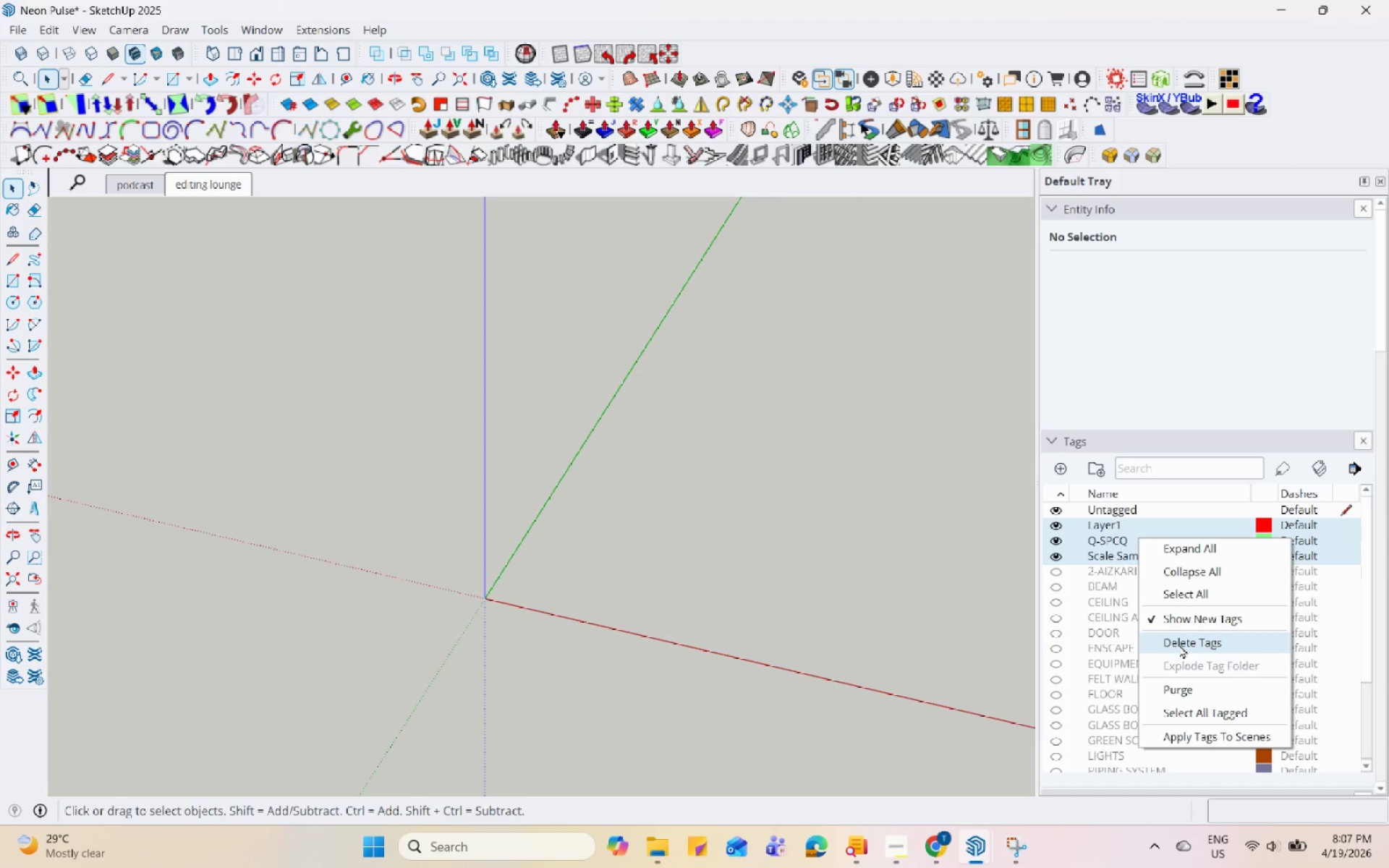 
left_click([1179, 644])
 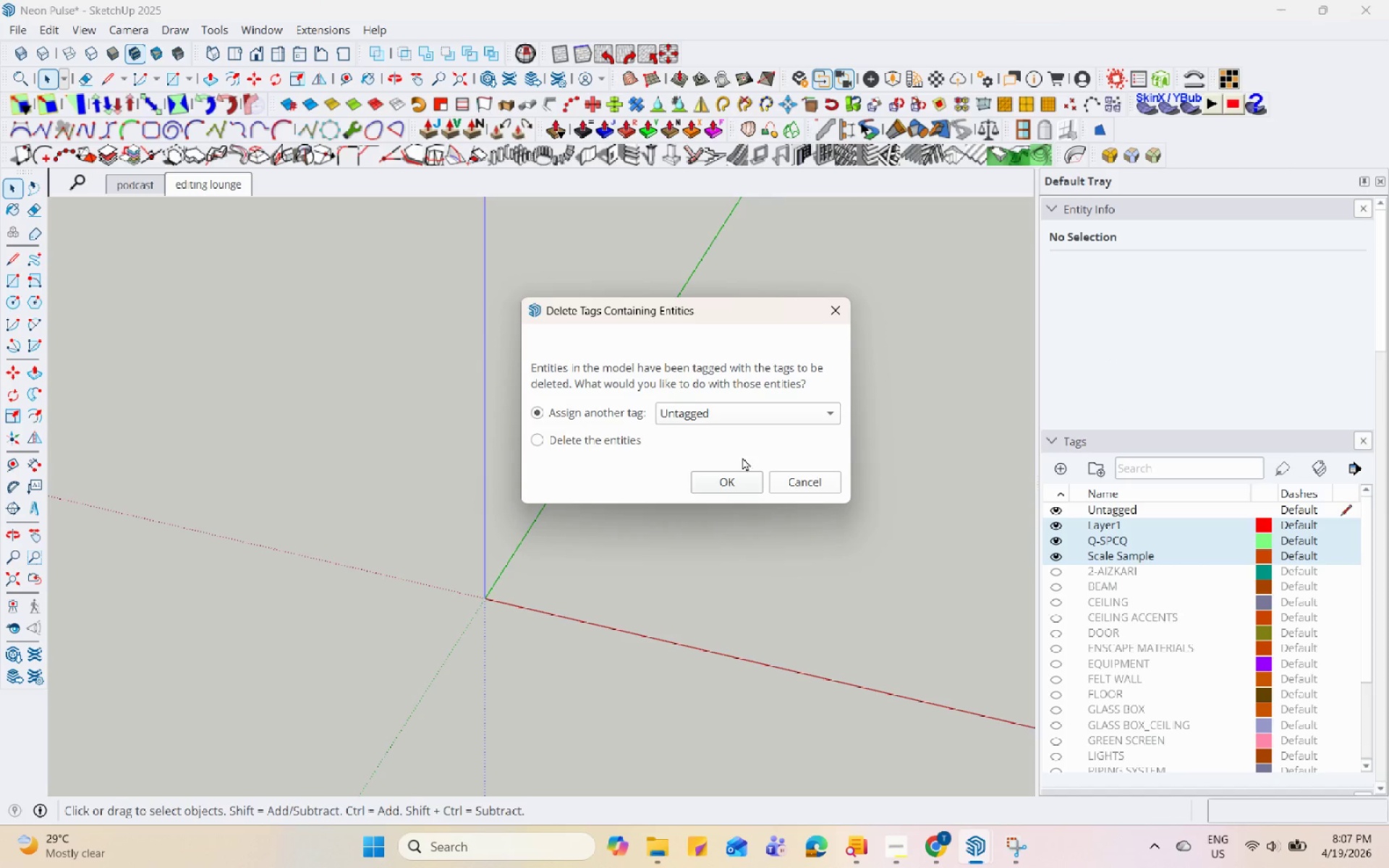 
left_click([734, 414])
 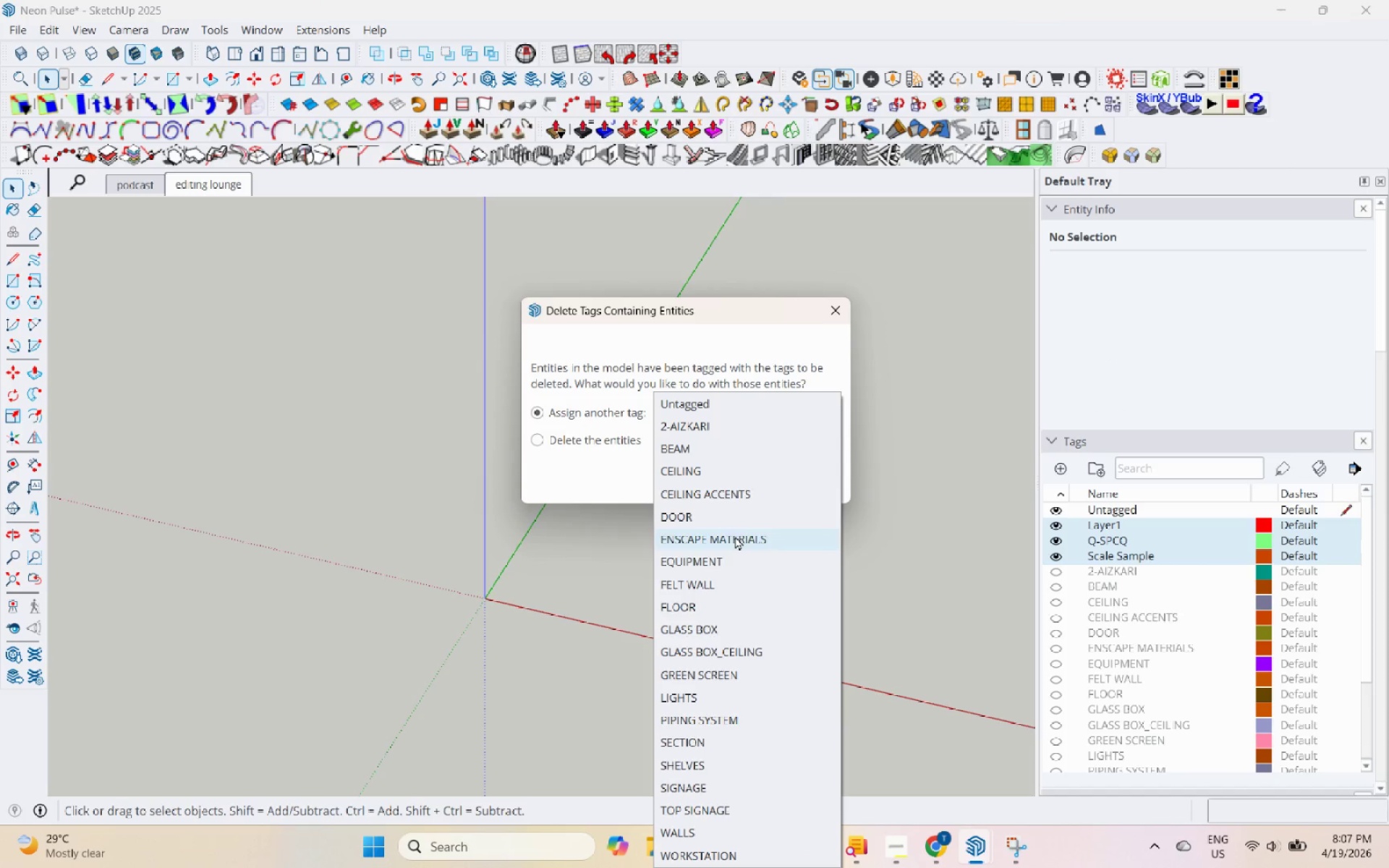 
left_click([735, 536])
 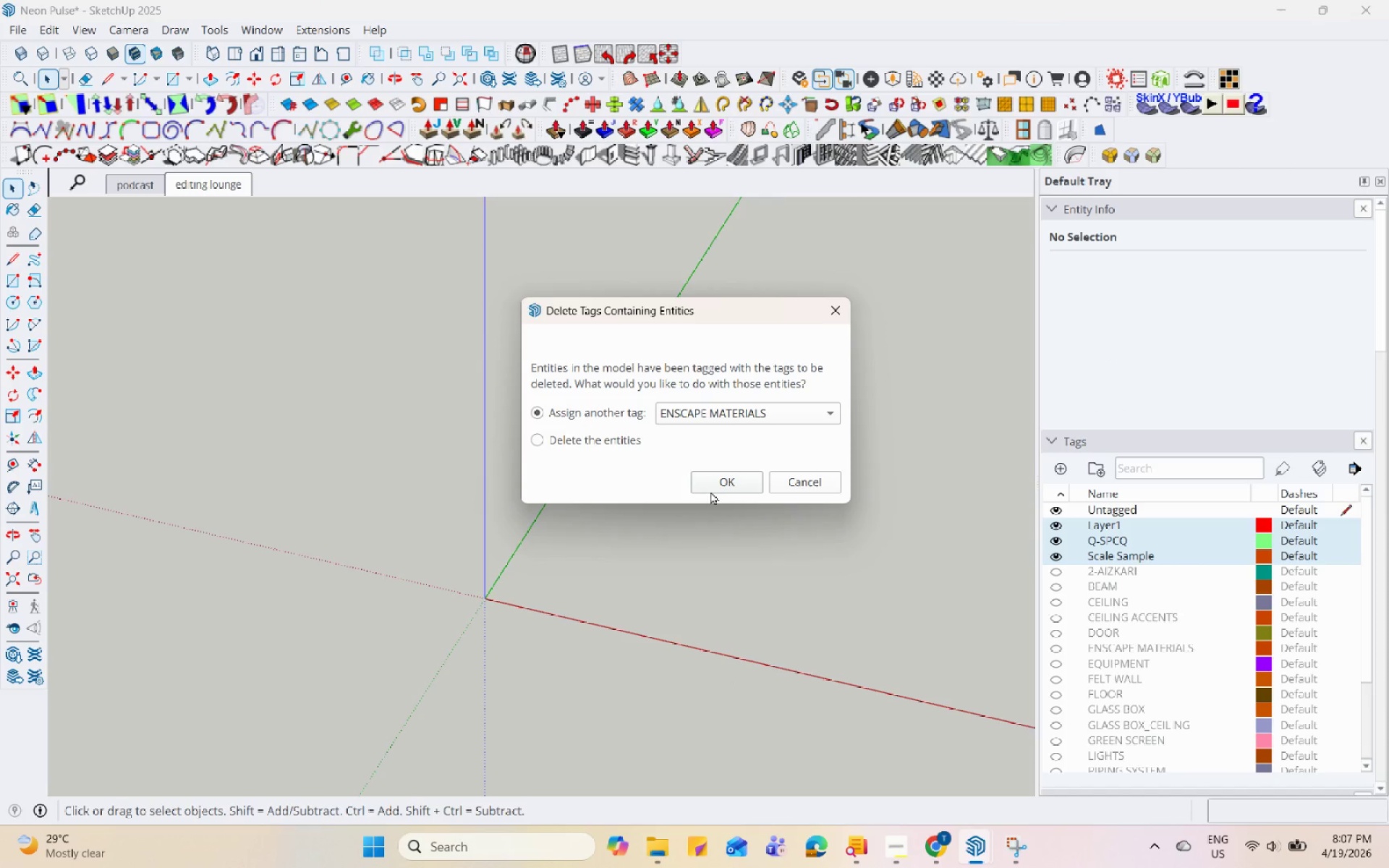 
left_click([721, 482])
 